 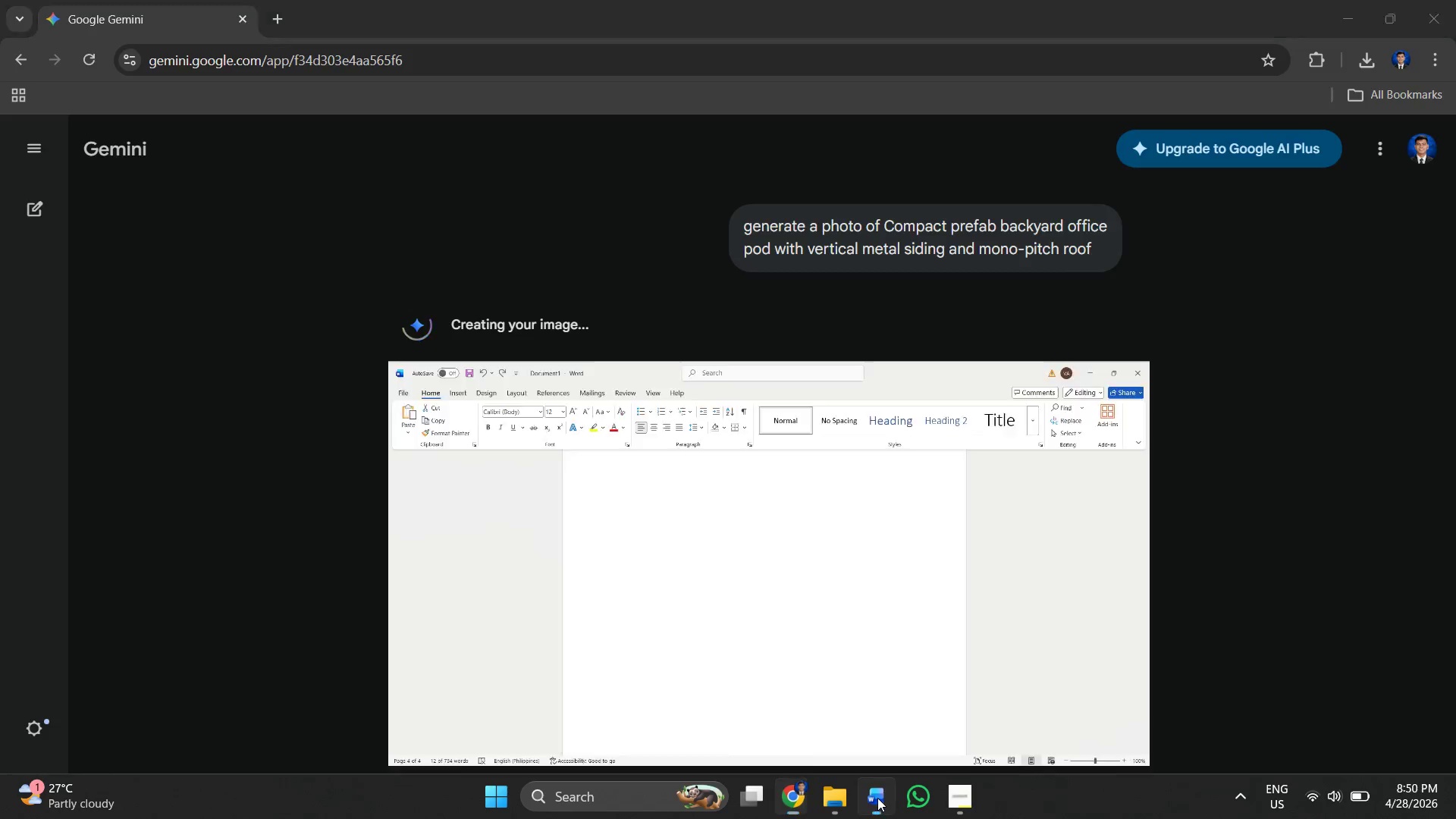 
left_click([512, 657])
 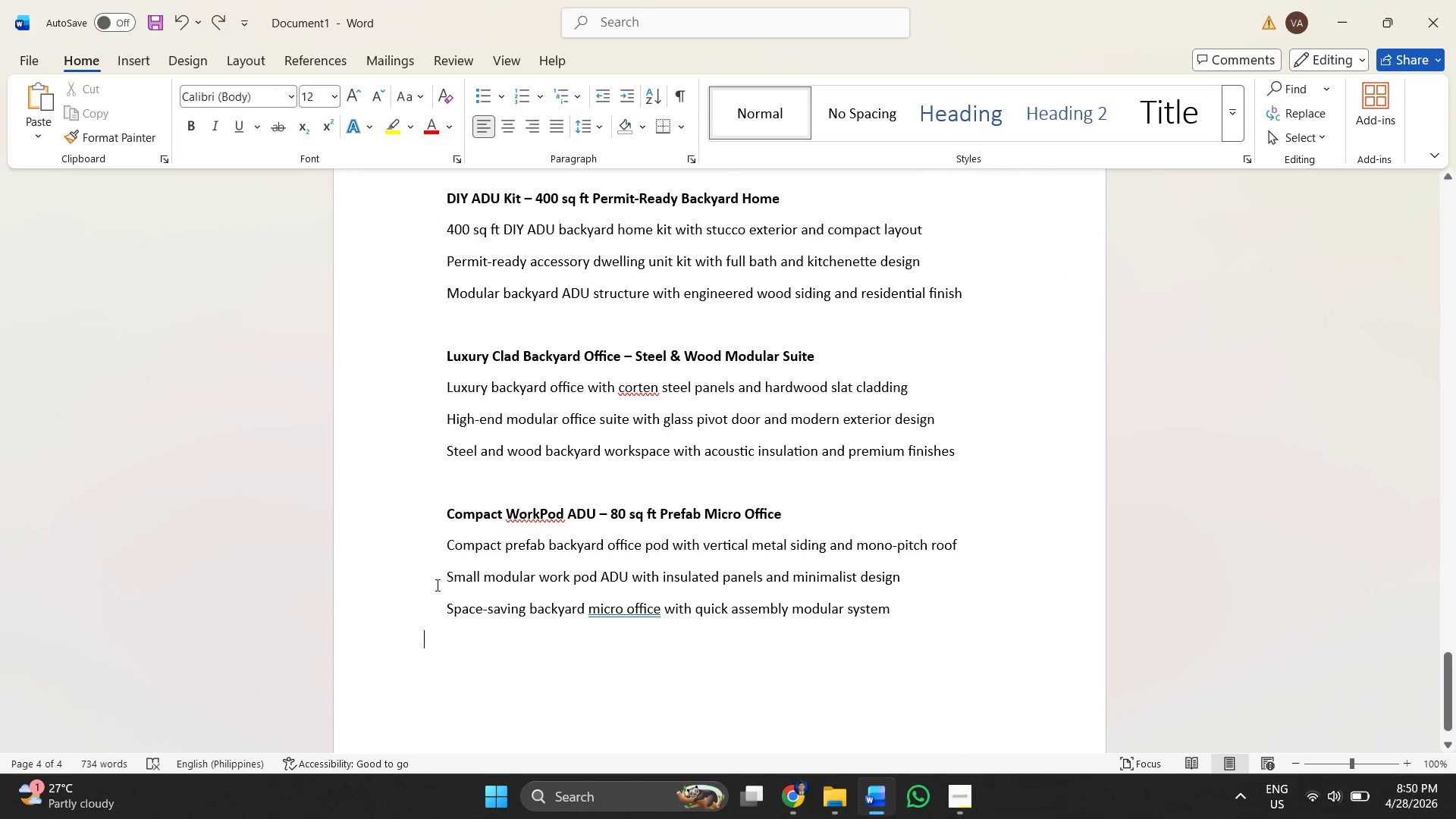 
left_click_drag(start_coordinate=[445, 582], to_coordinate=[908, 582])
 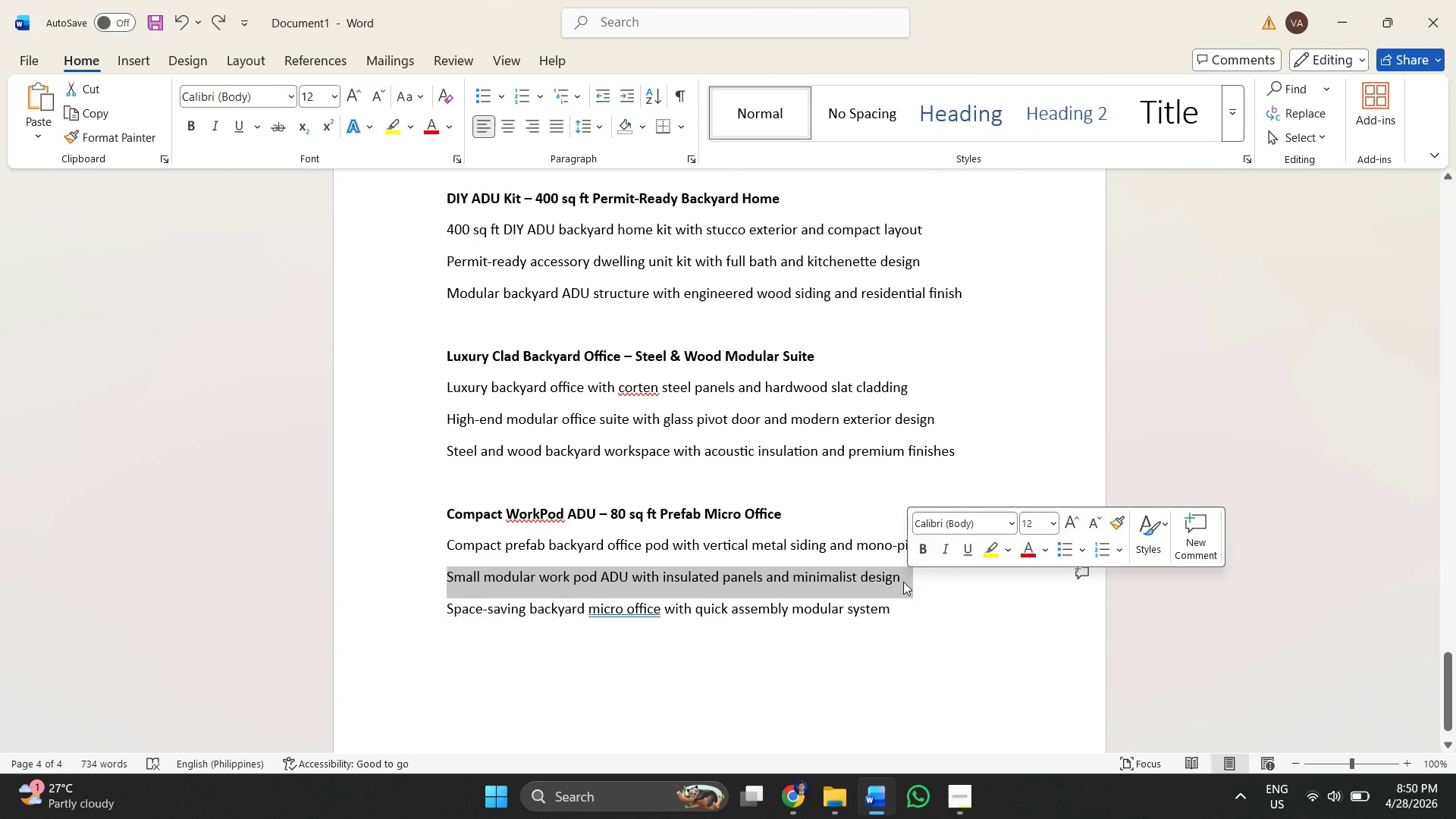 
right_click([903, 582])
 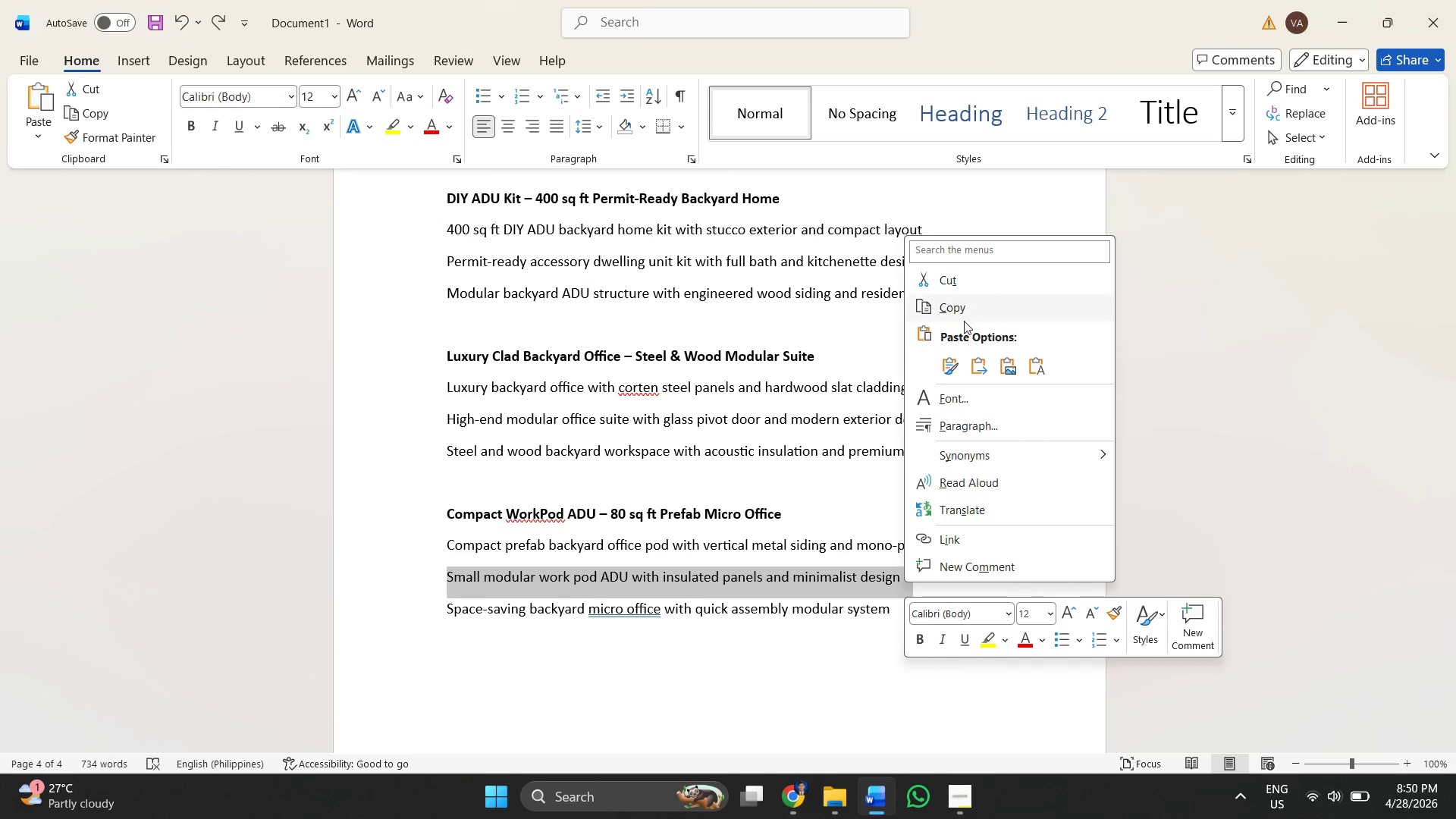 
left_click([959, 310])
 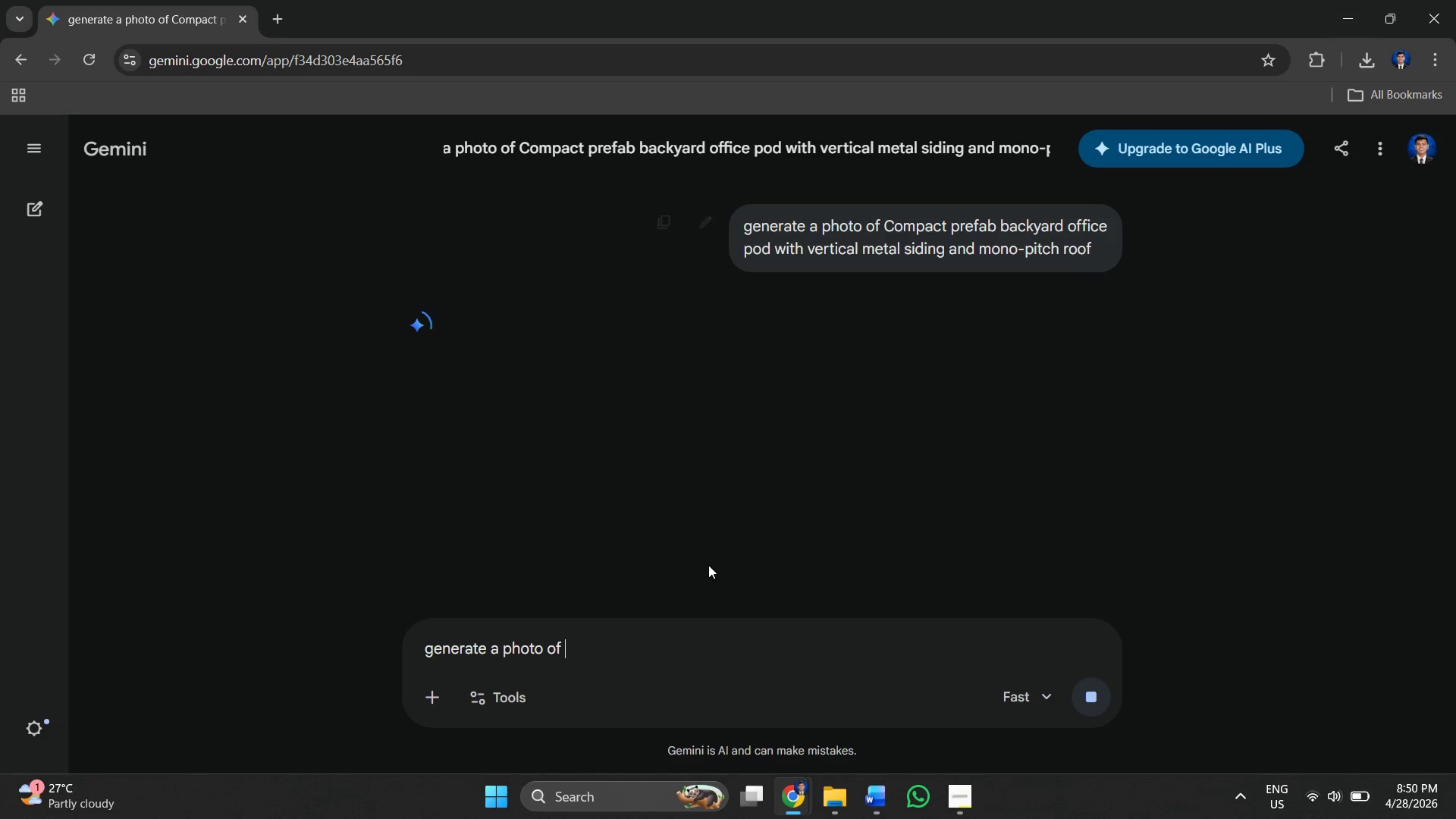 
right_click([601, 639])
 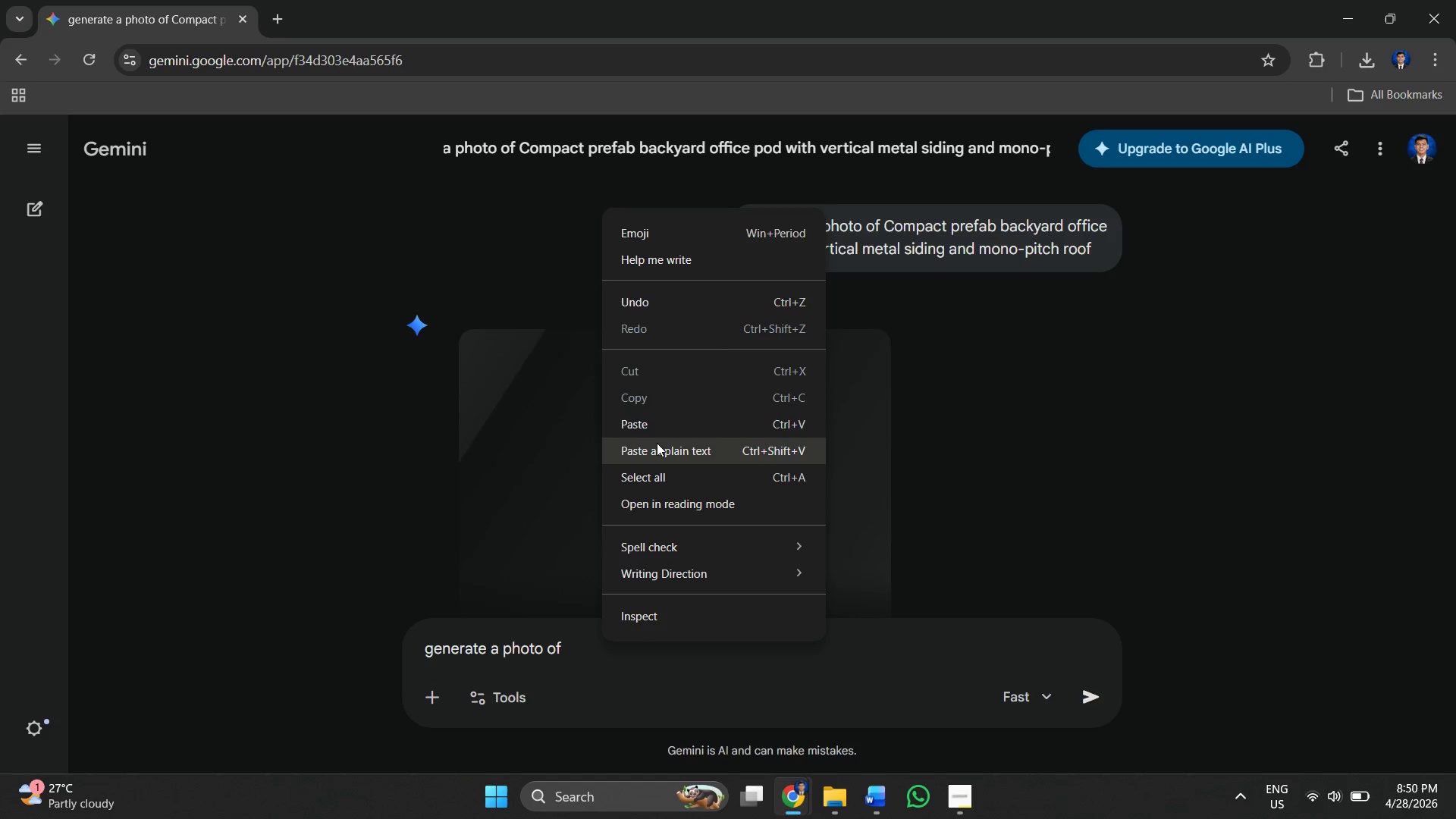 
left_click([649, 422])
 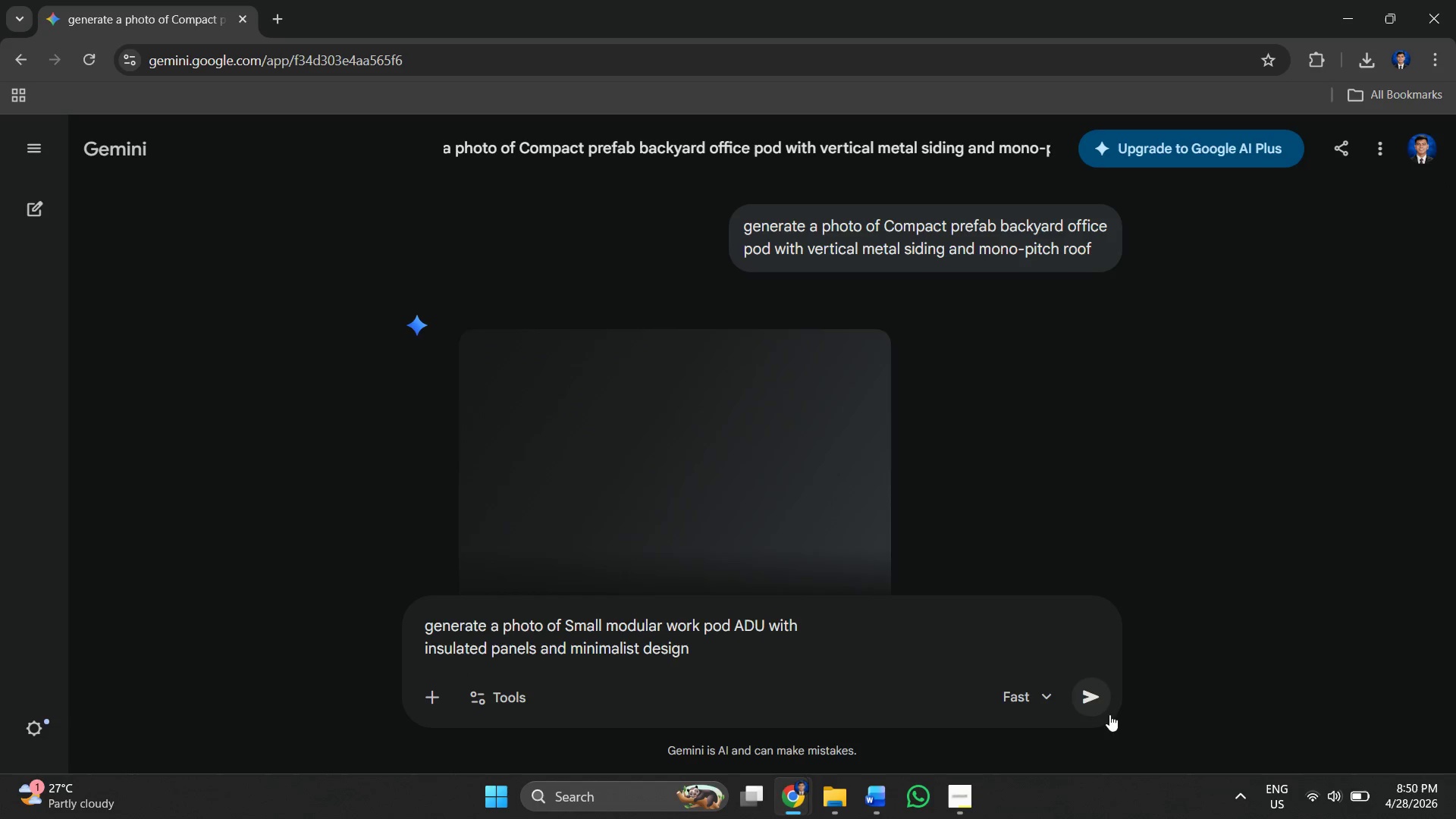 
mouse_move([1089, 710])
 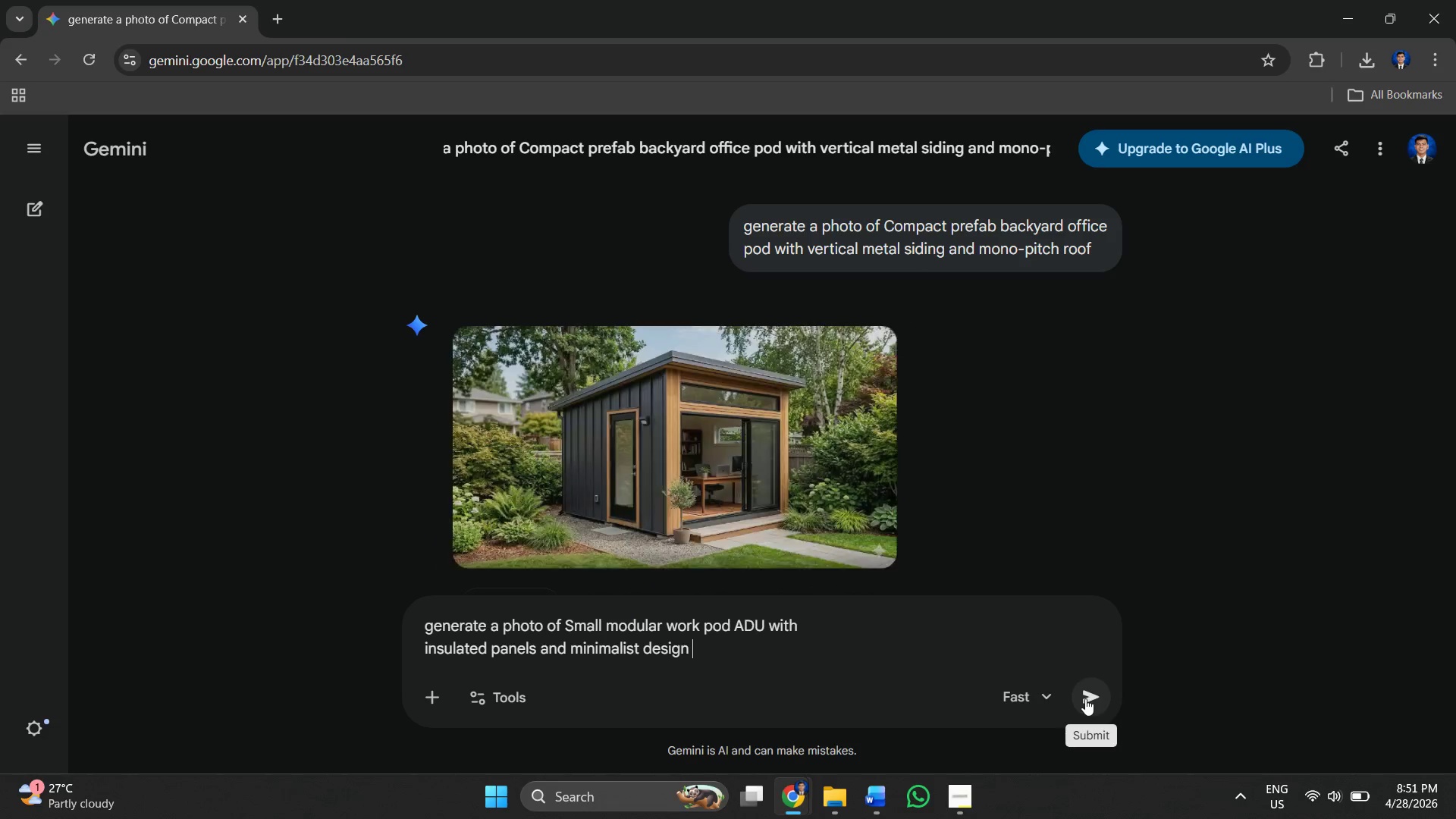 
wait(7.09)
 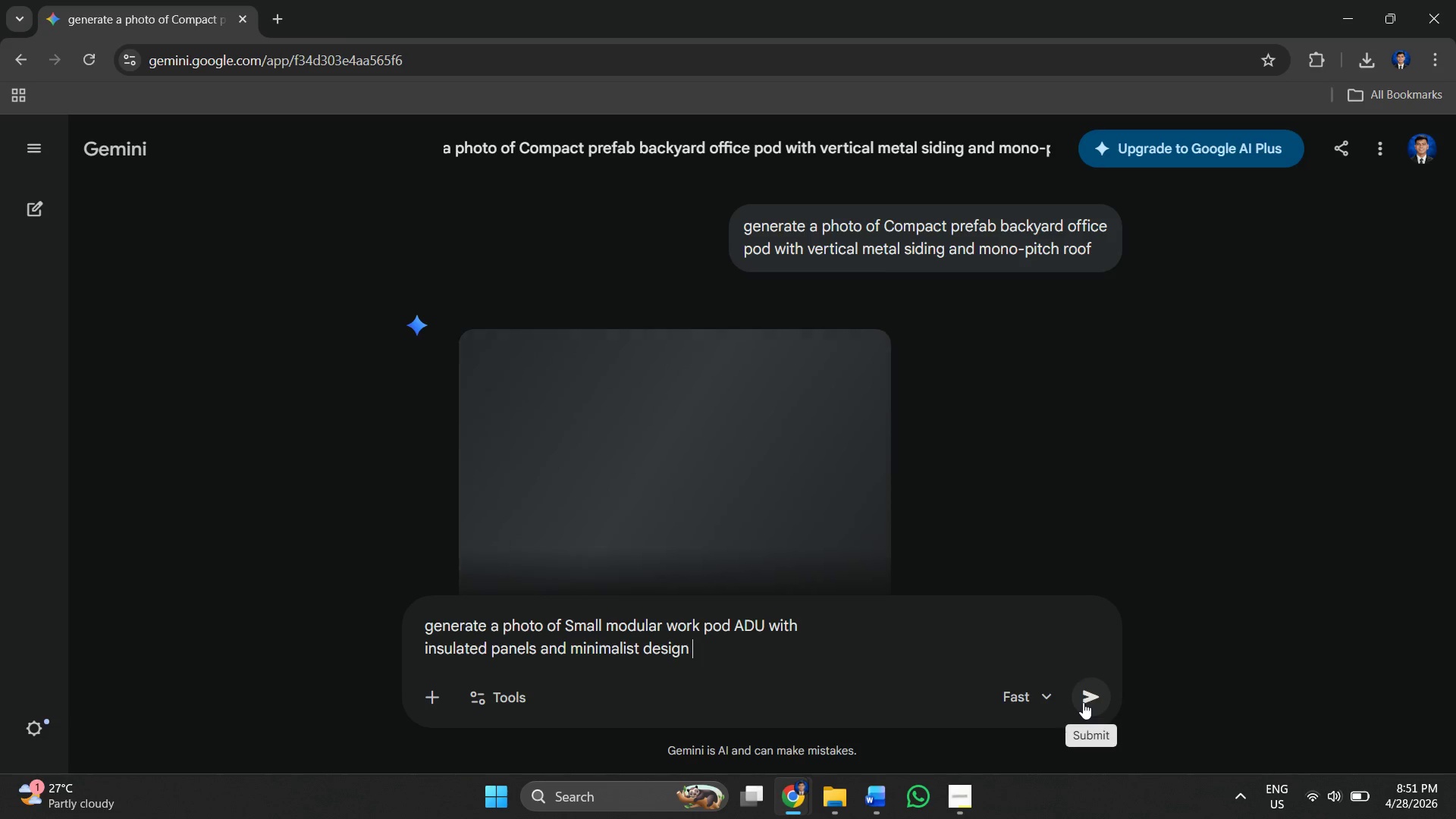 
left_click([1085, 698])
 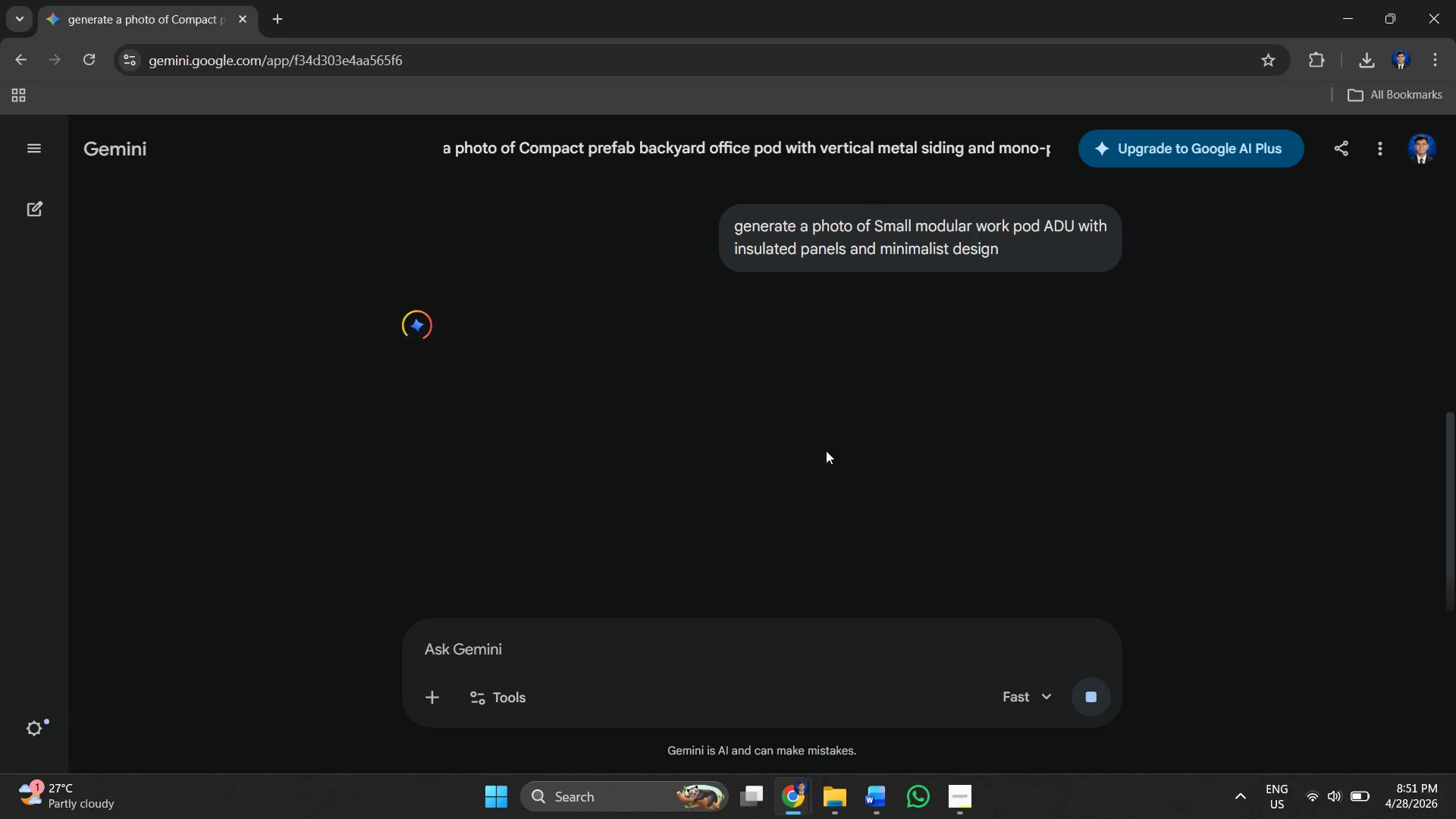 
scroll: coordinate [795, 452], scroll_direction: up, amount: 5.0
 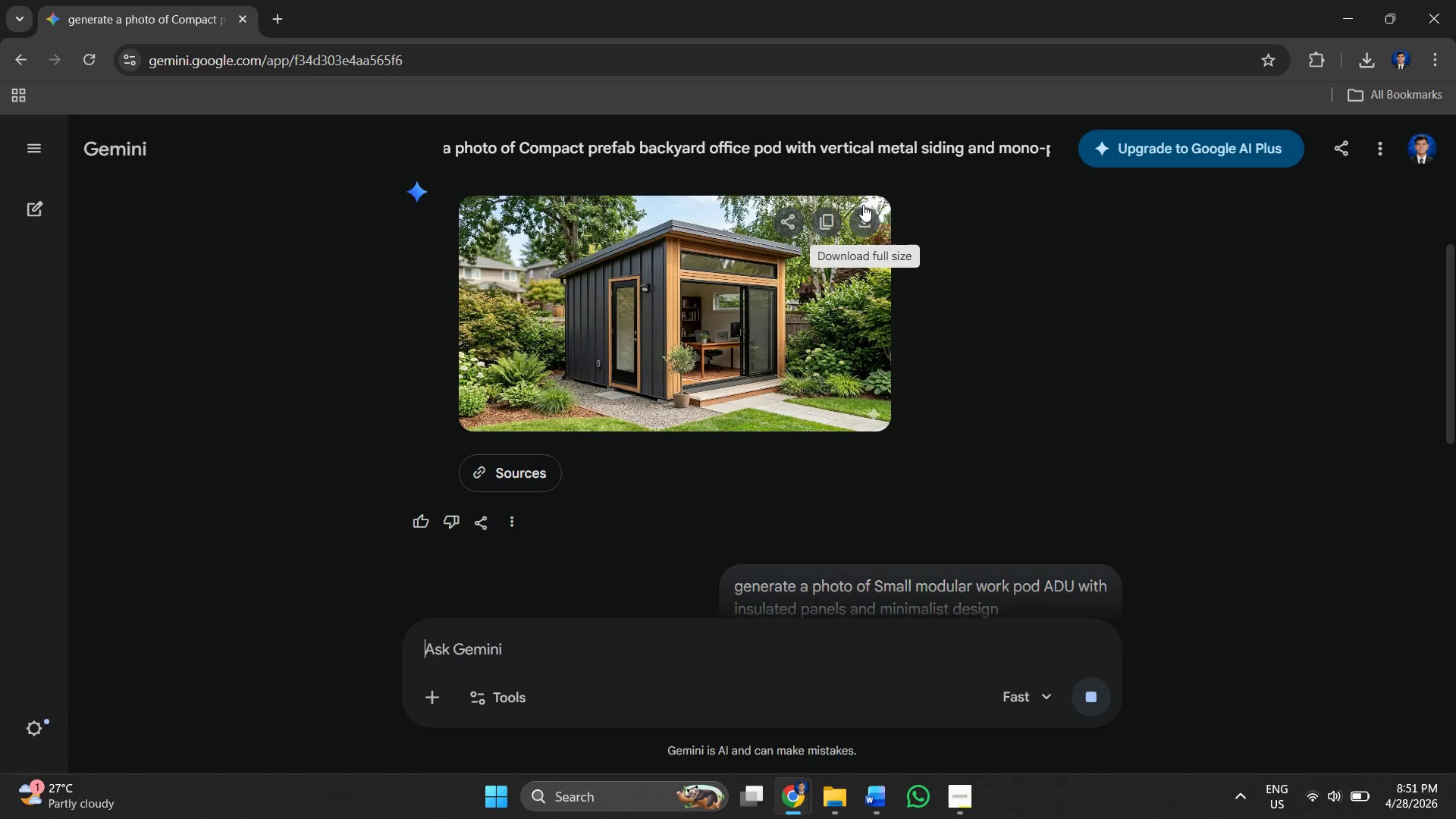 
left_click([861, 215])
 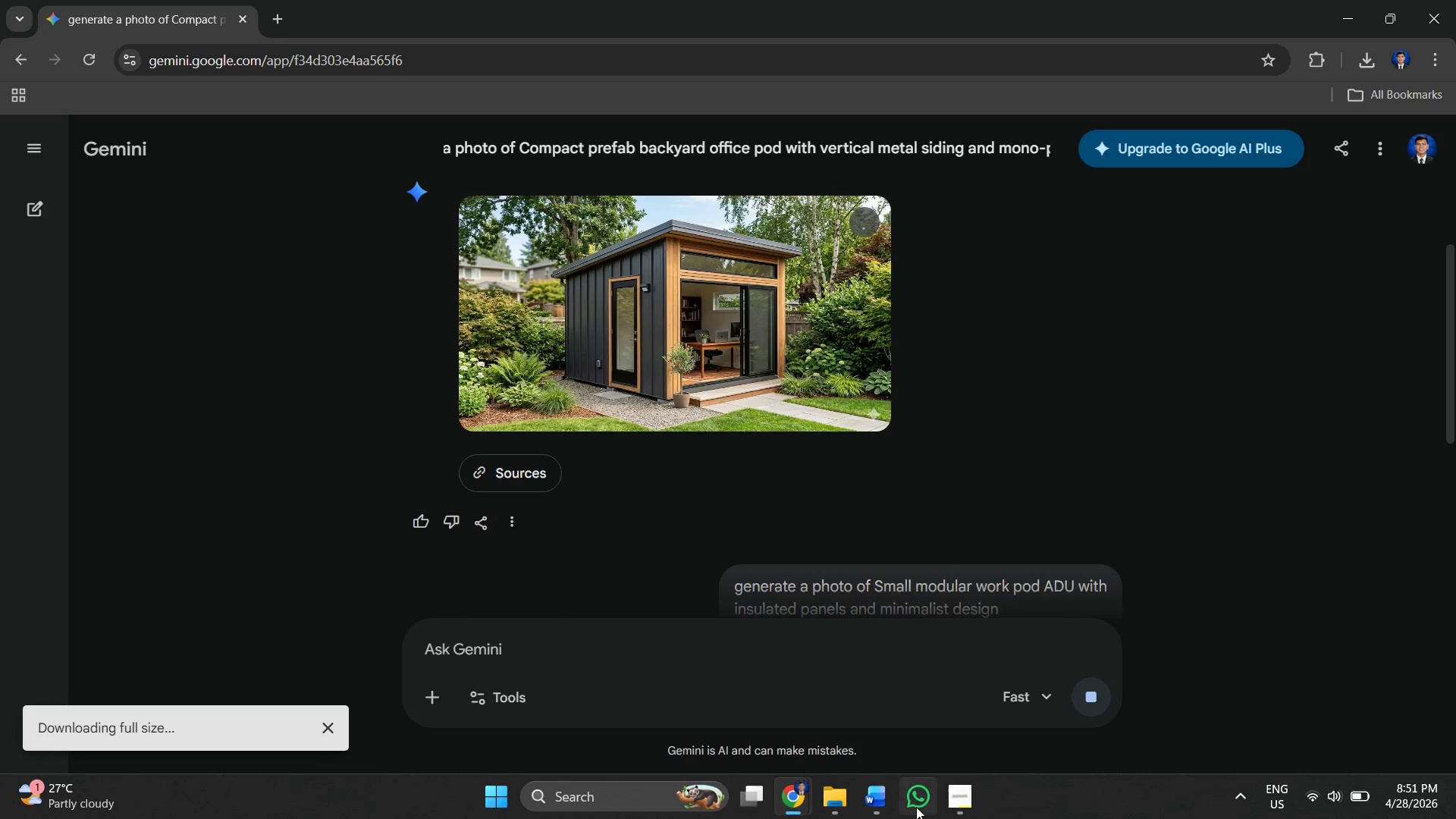 
left_click([873, 808])
 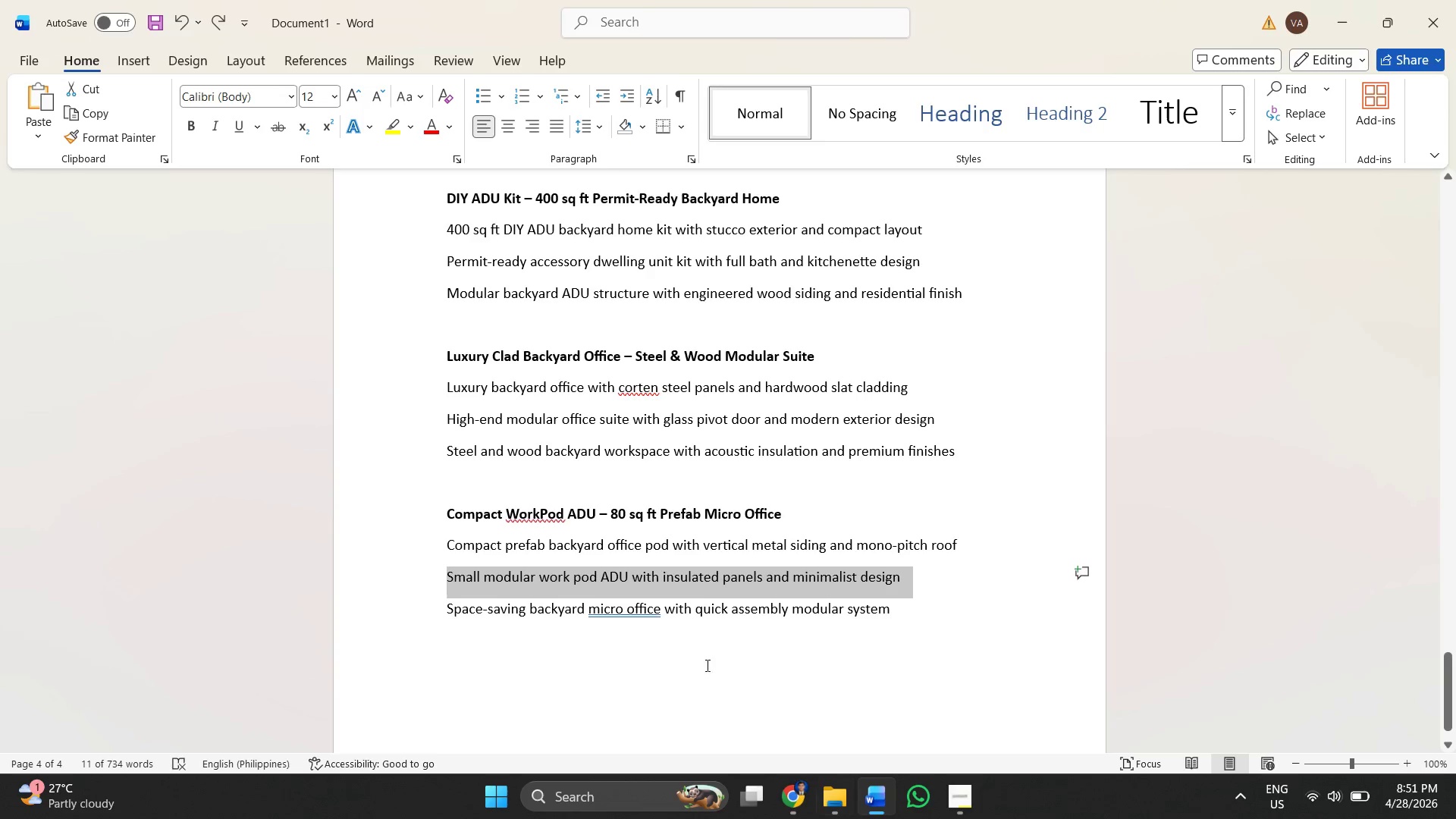 
left_click([541, 641])
 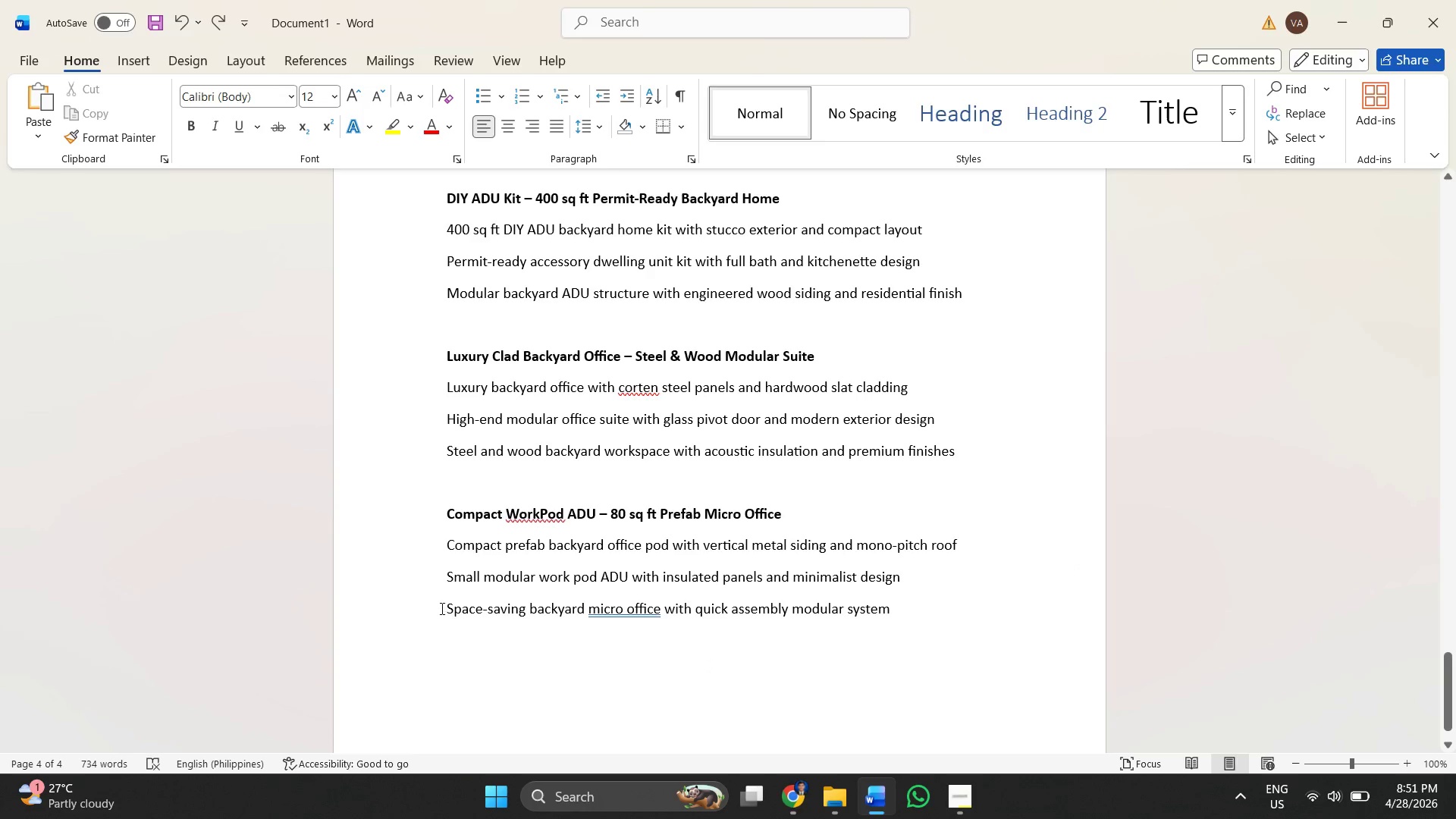 
left_click_drag(start_coordinate=[441, 607], to_coordinate=[920, 606])
 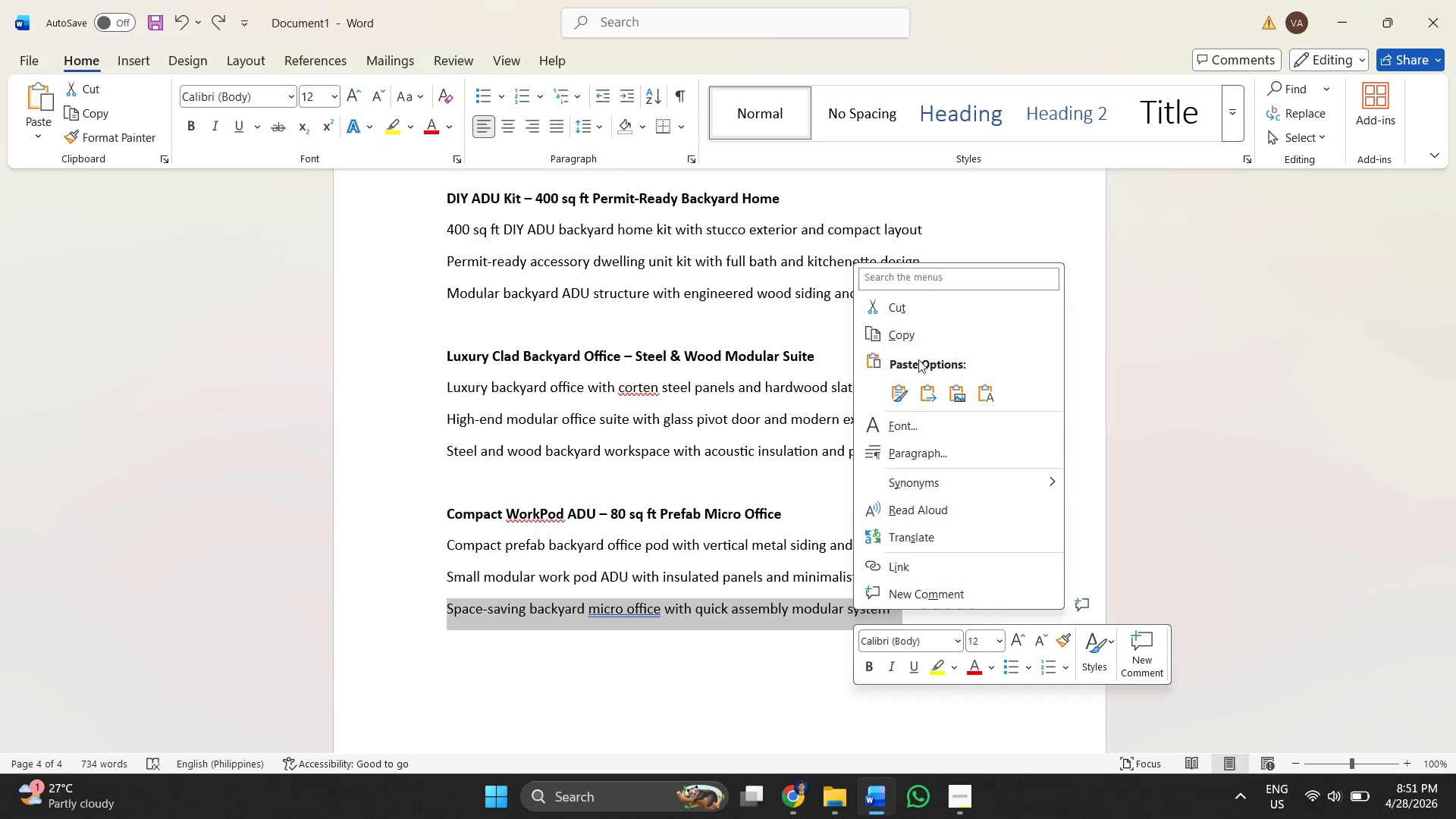 
left_click([913, 344])
 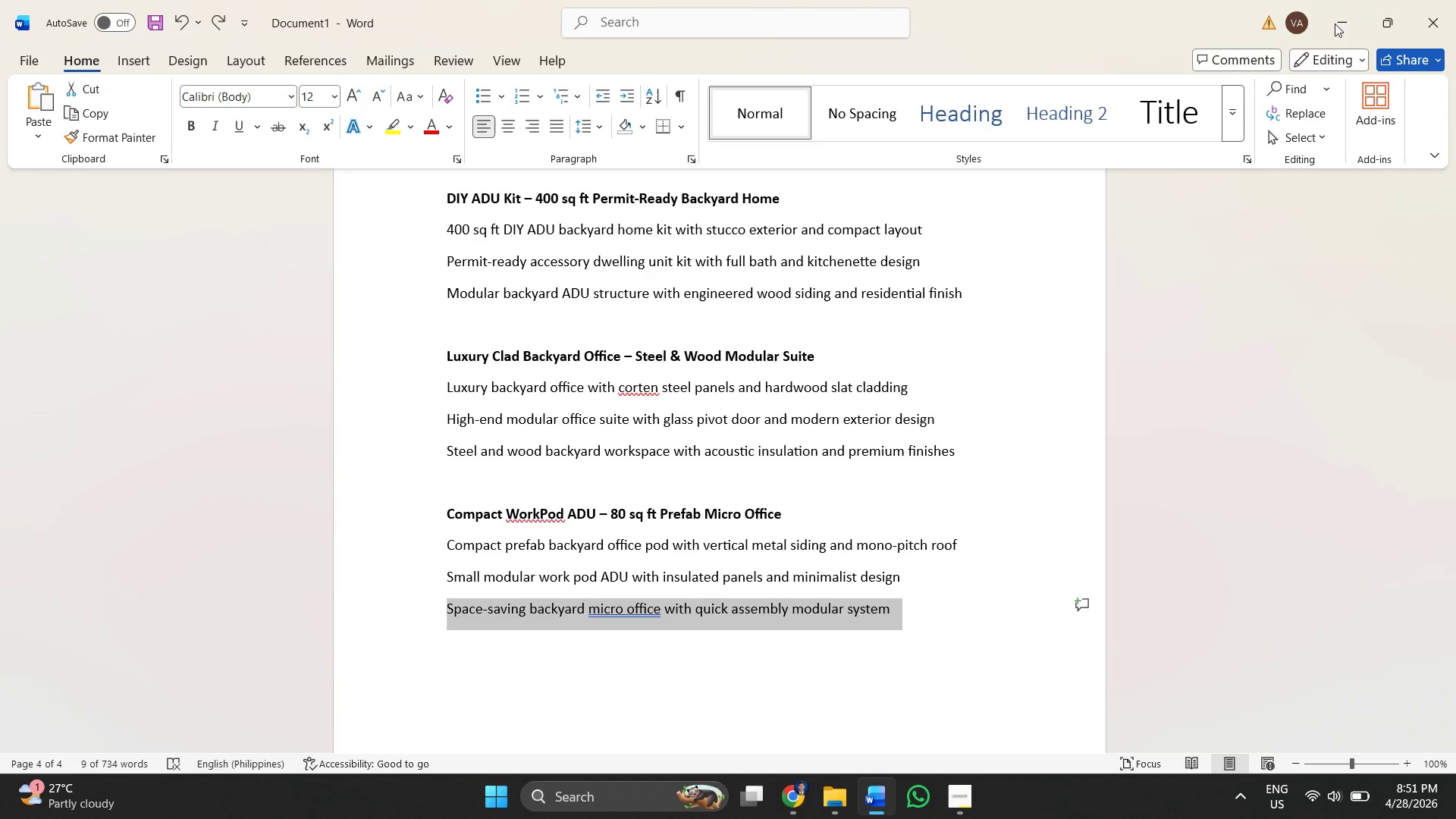 
left_click([1343, 12])
 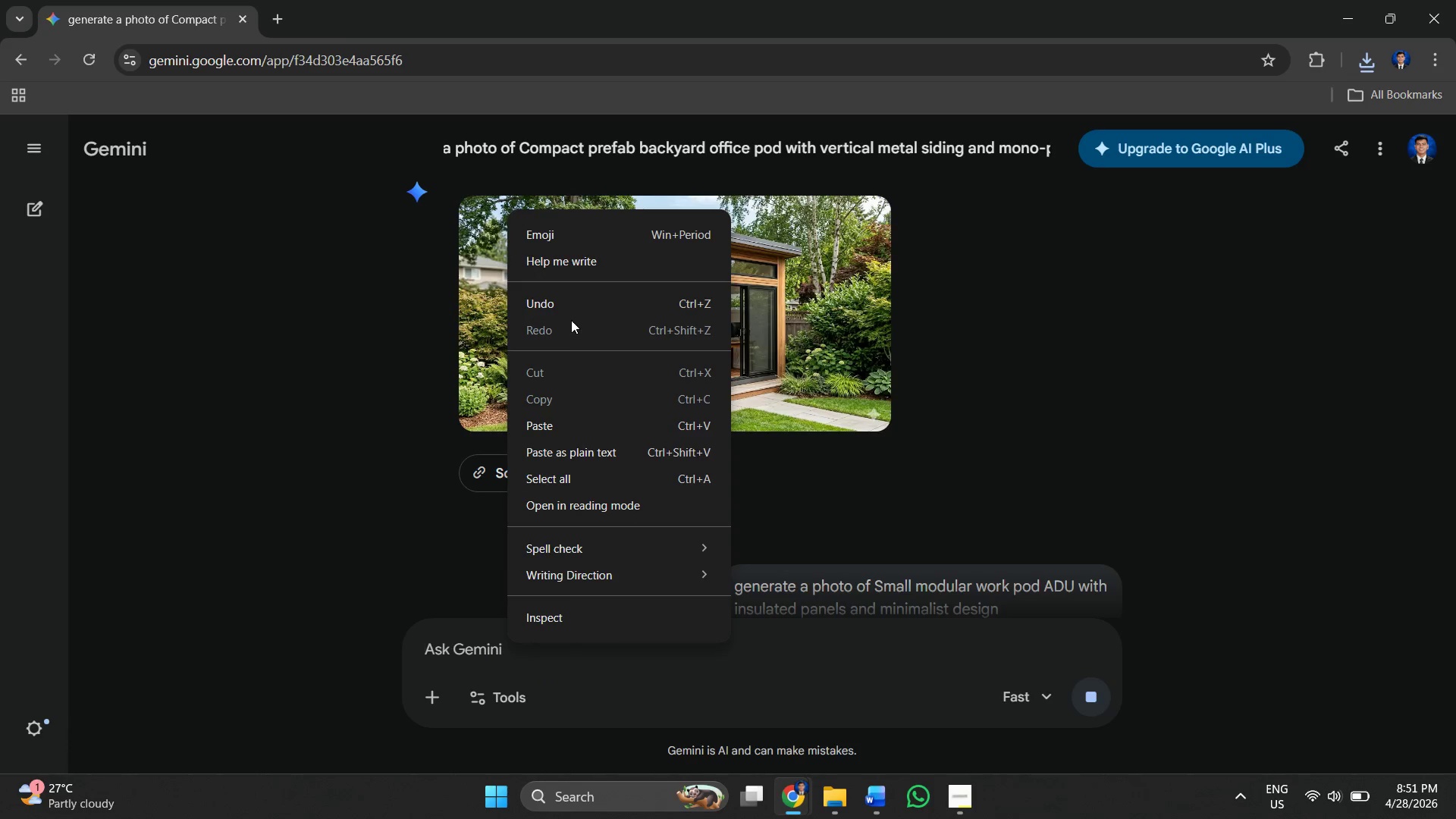 
left_click([567, 427])
 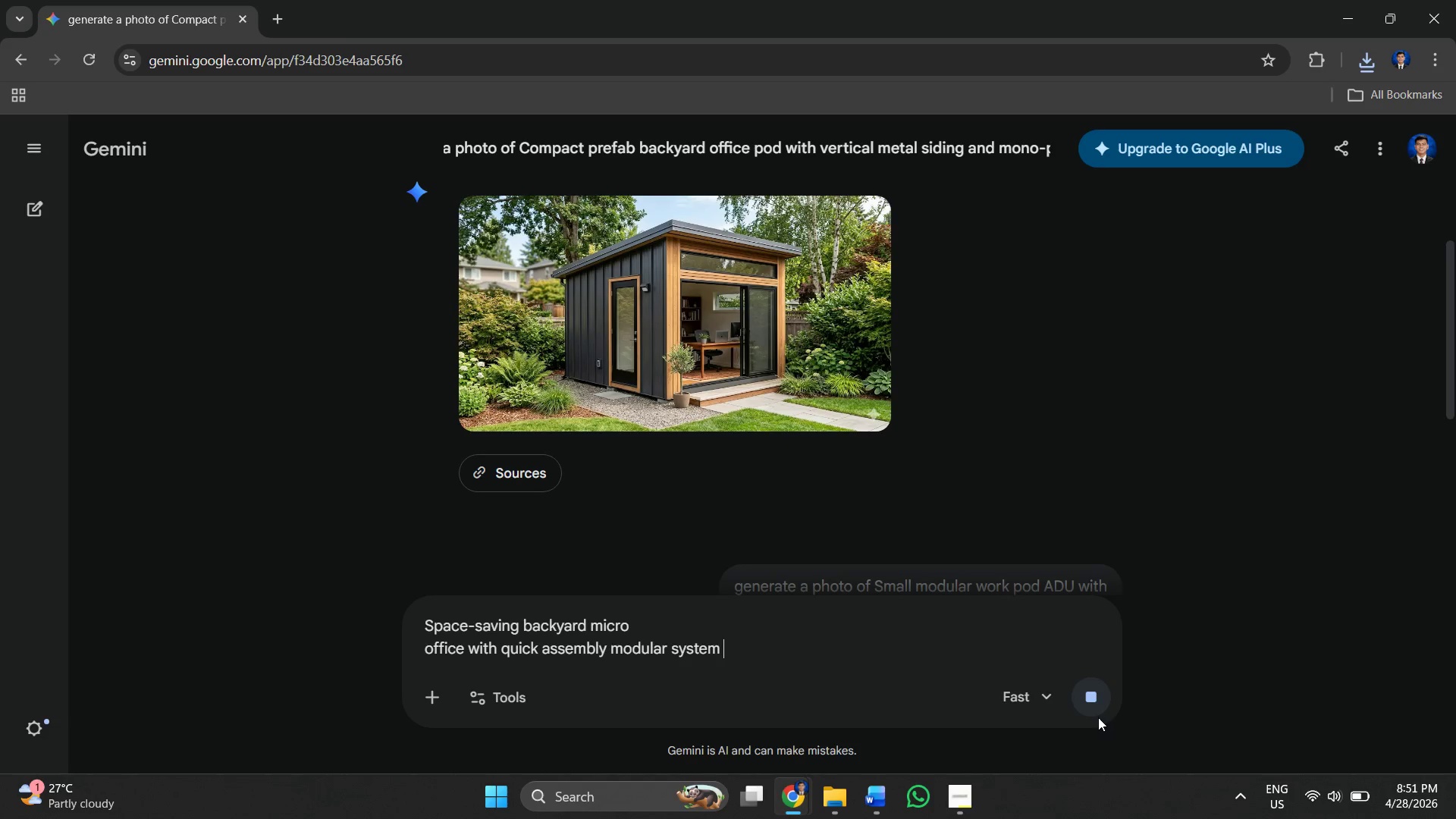 
scroll: coordinate [835, 430], scroll_direction: down, amount: 9.0
 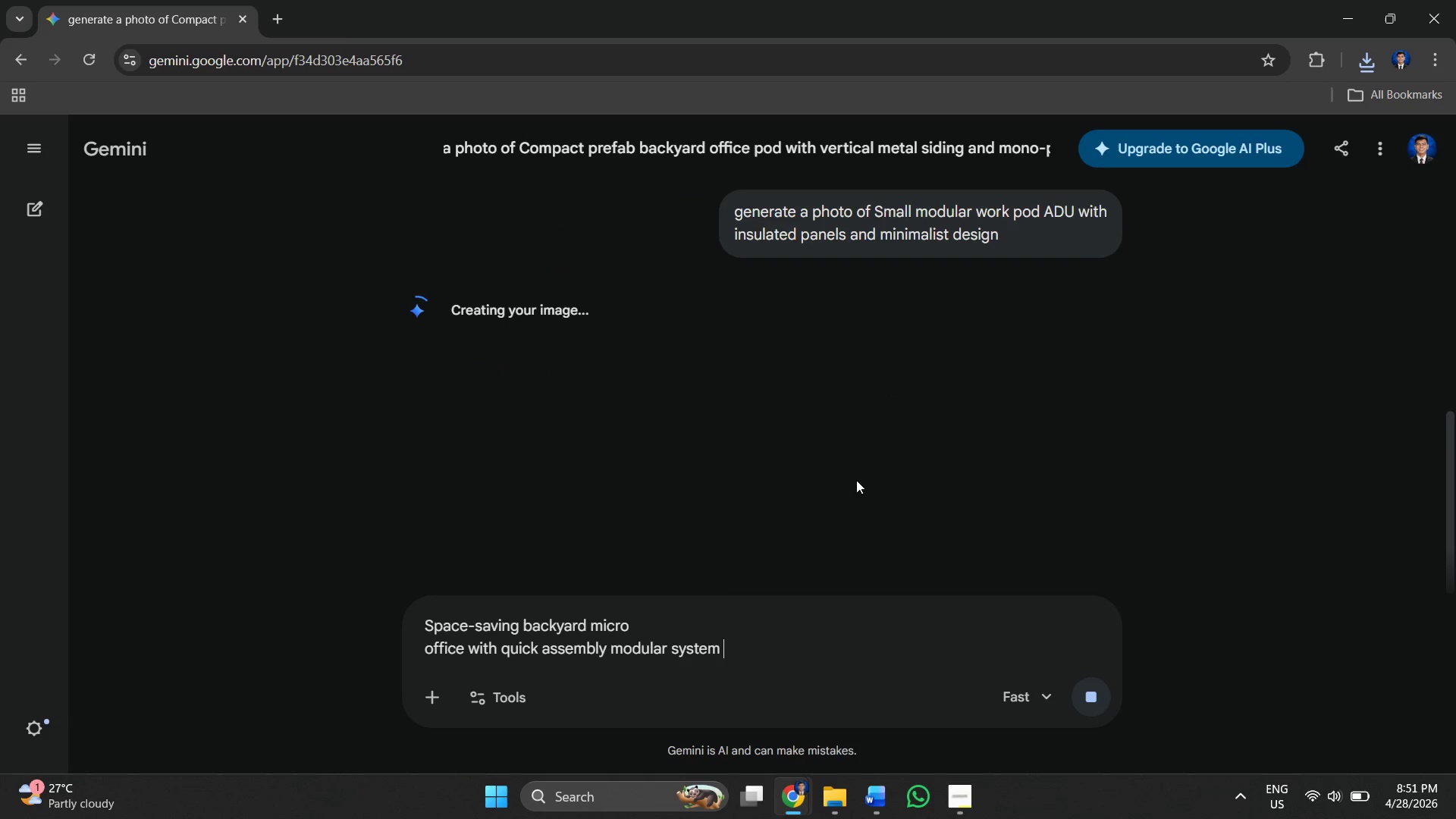 
mouse_move([947, 543])
 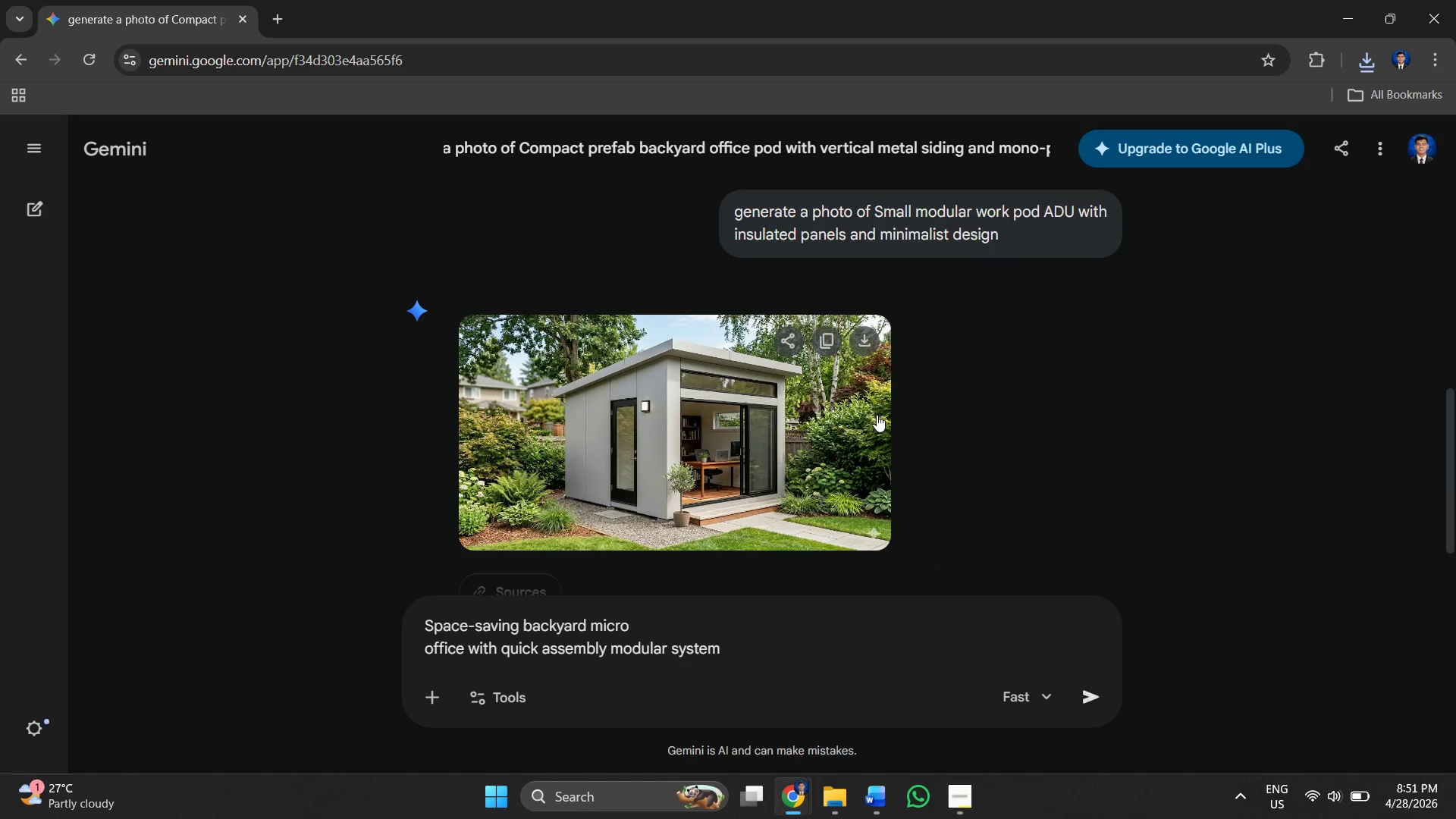 
scroll: coordinate [875, 415], scroll_direction: up, amount: 7.0
 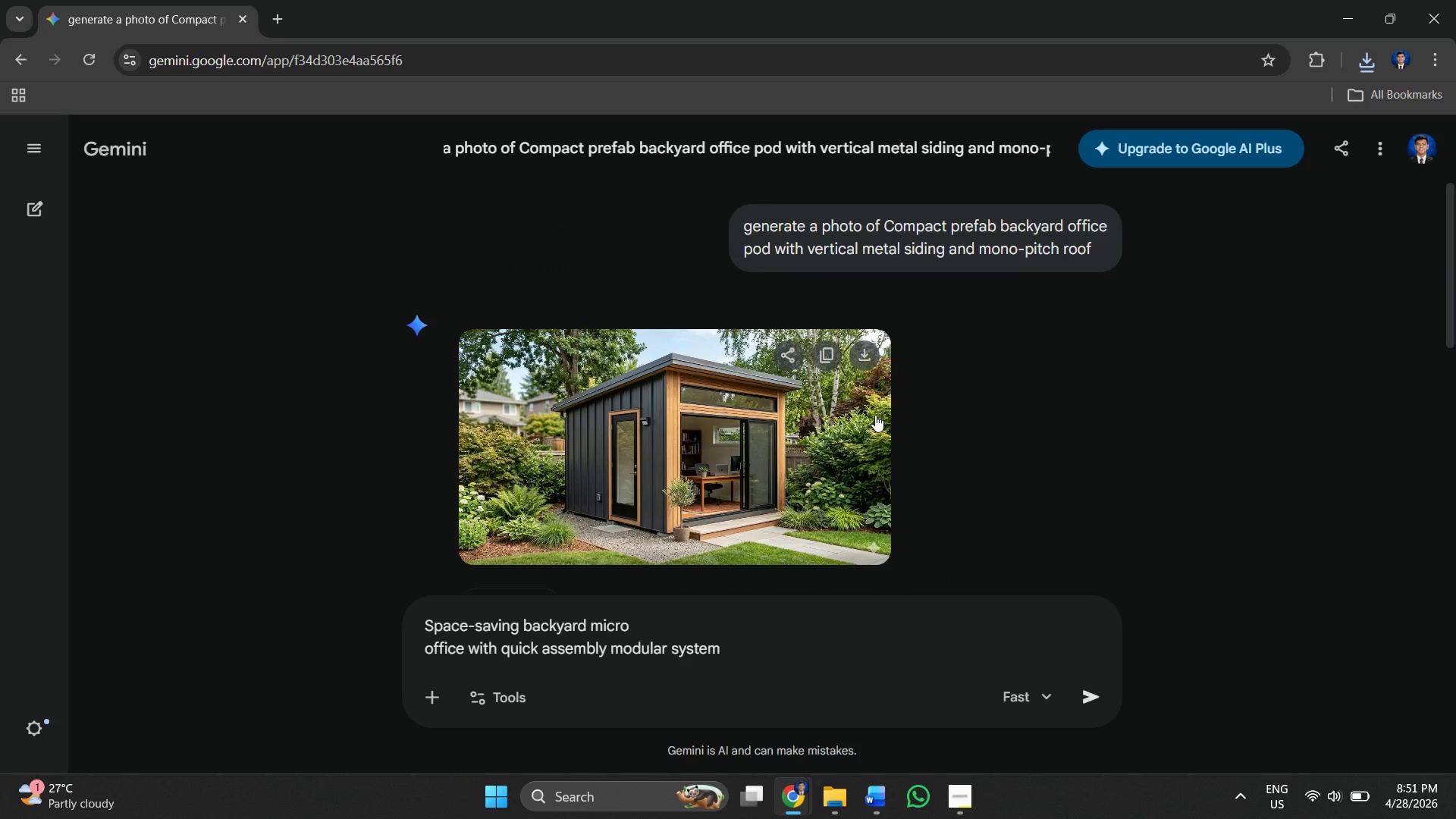 
scroll: coordinate [875, 415], scroll_direction: down, amount: 7.0
 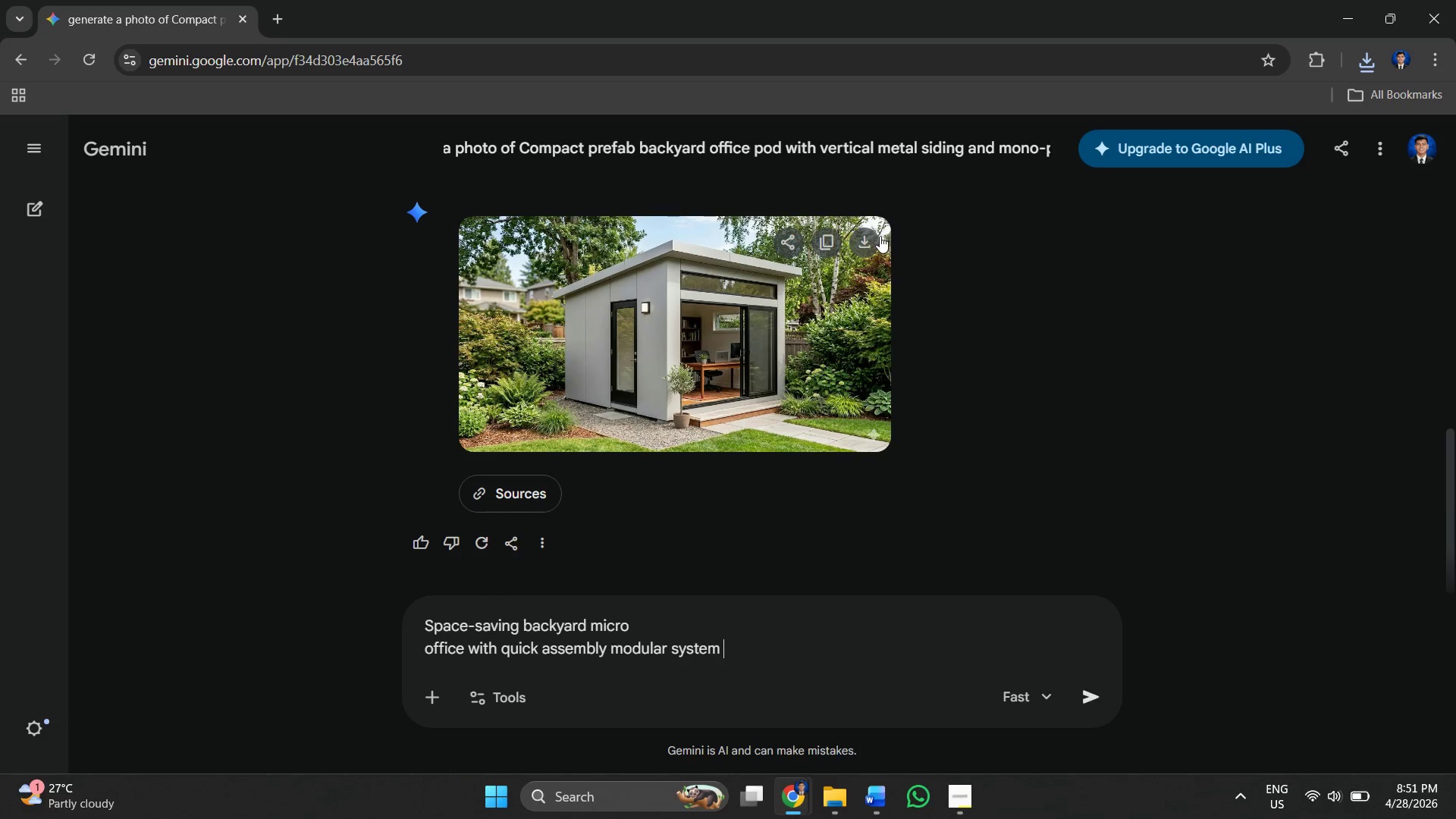 
left_click([874, 236])
 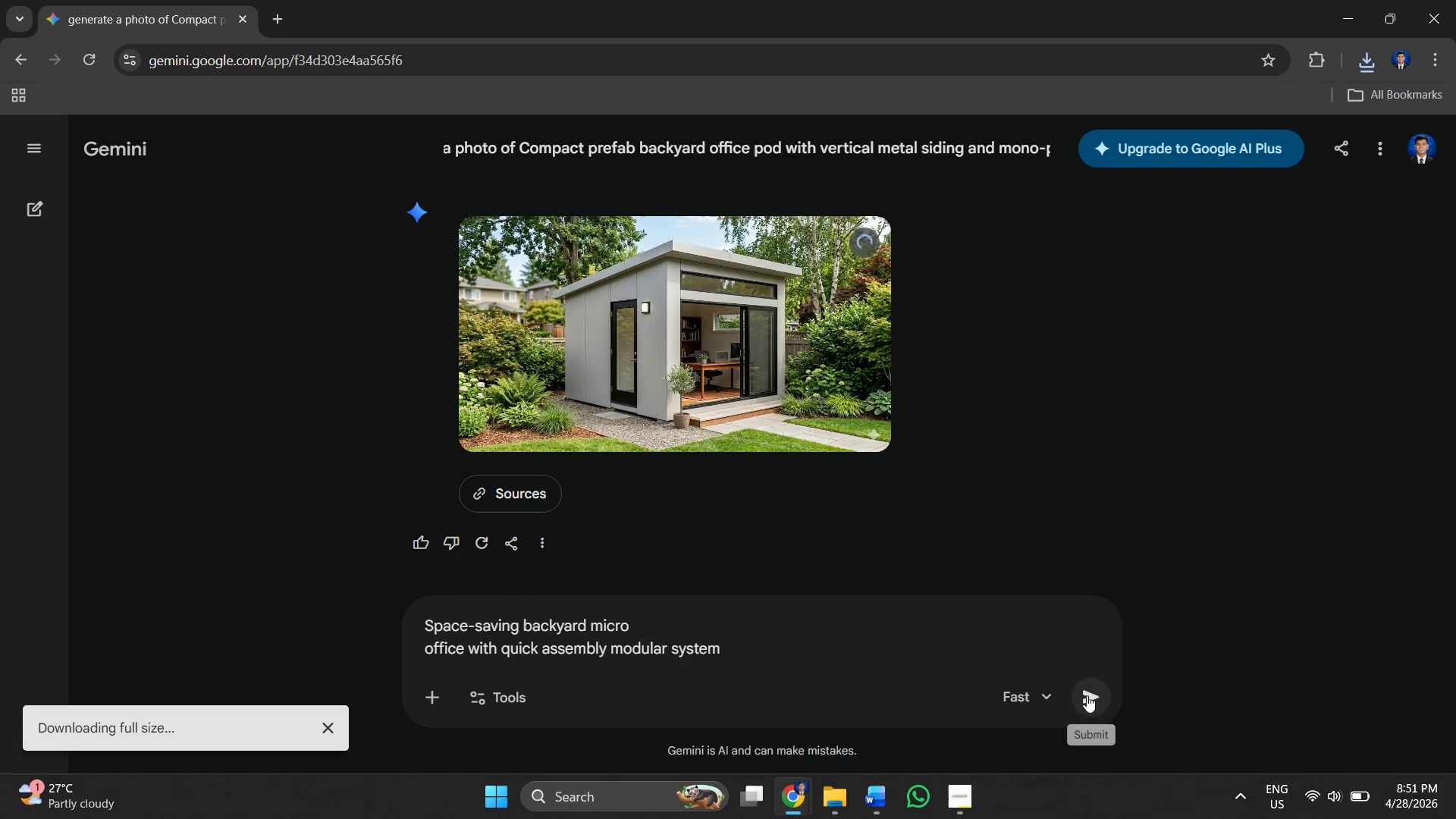 
left_click([1088, 700])
 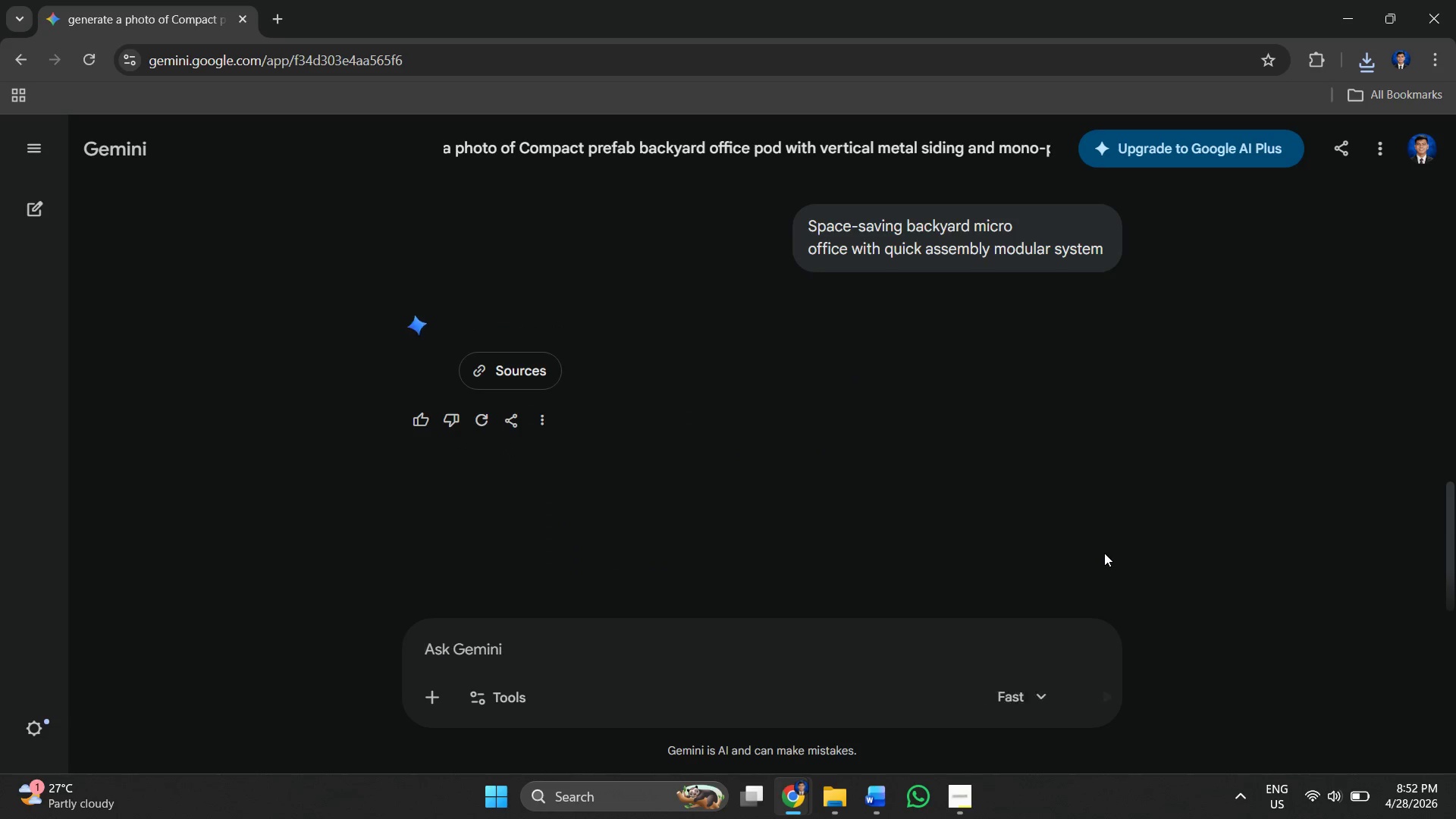 
wait(41.92)
 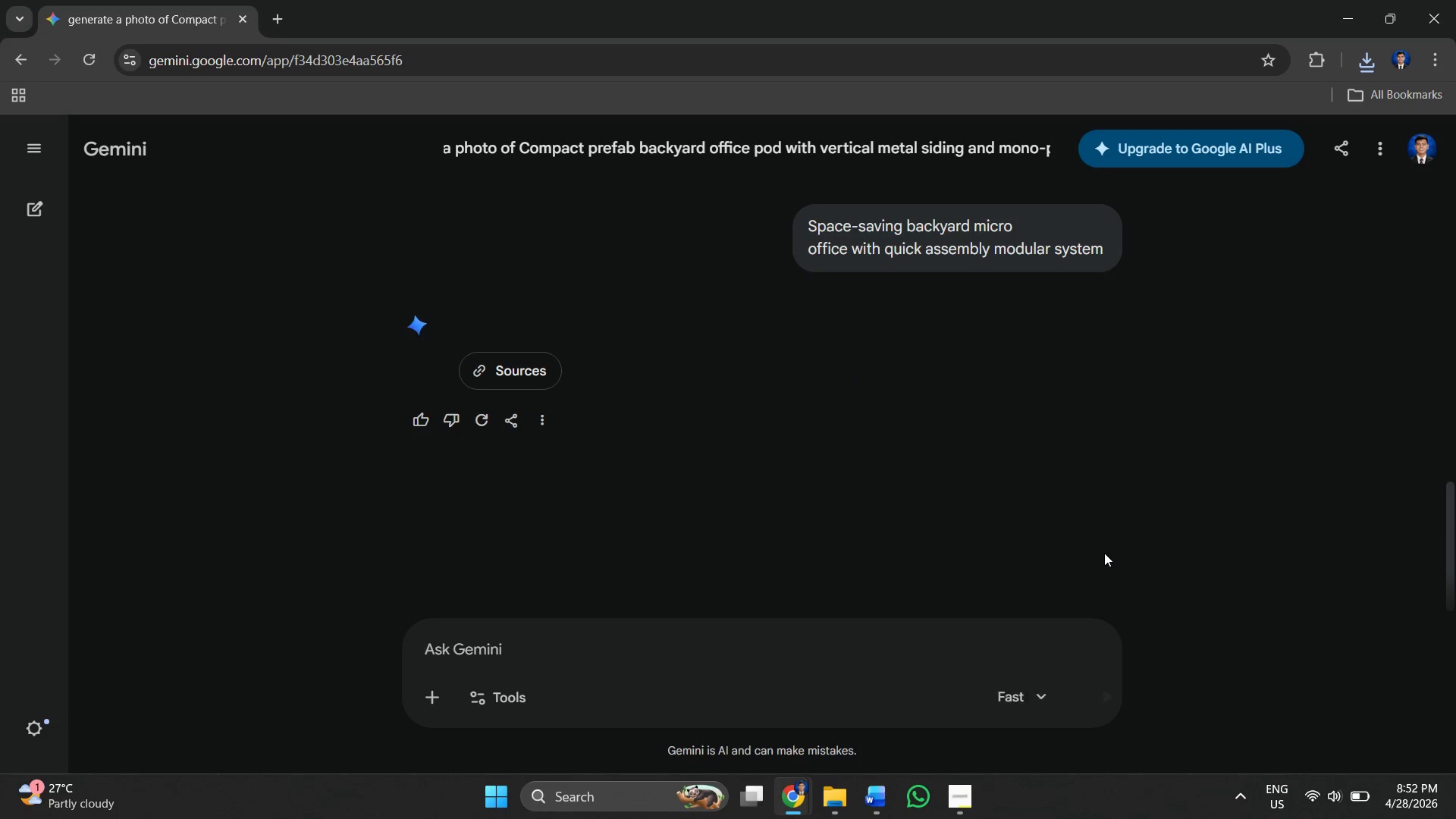 
left_click([863, 353])
 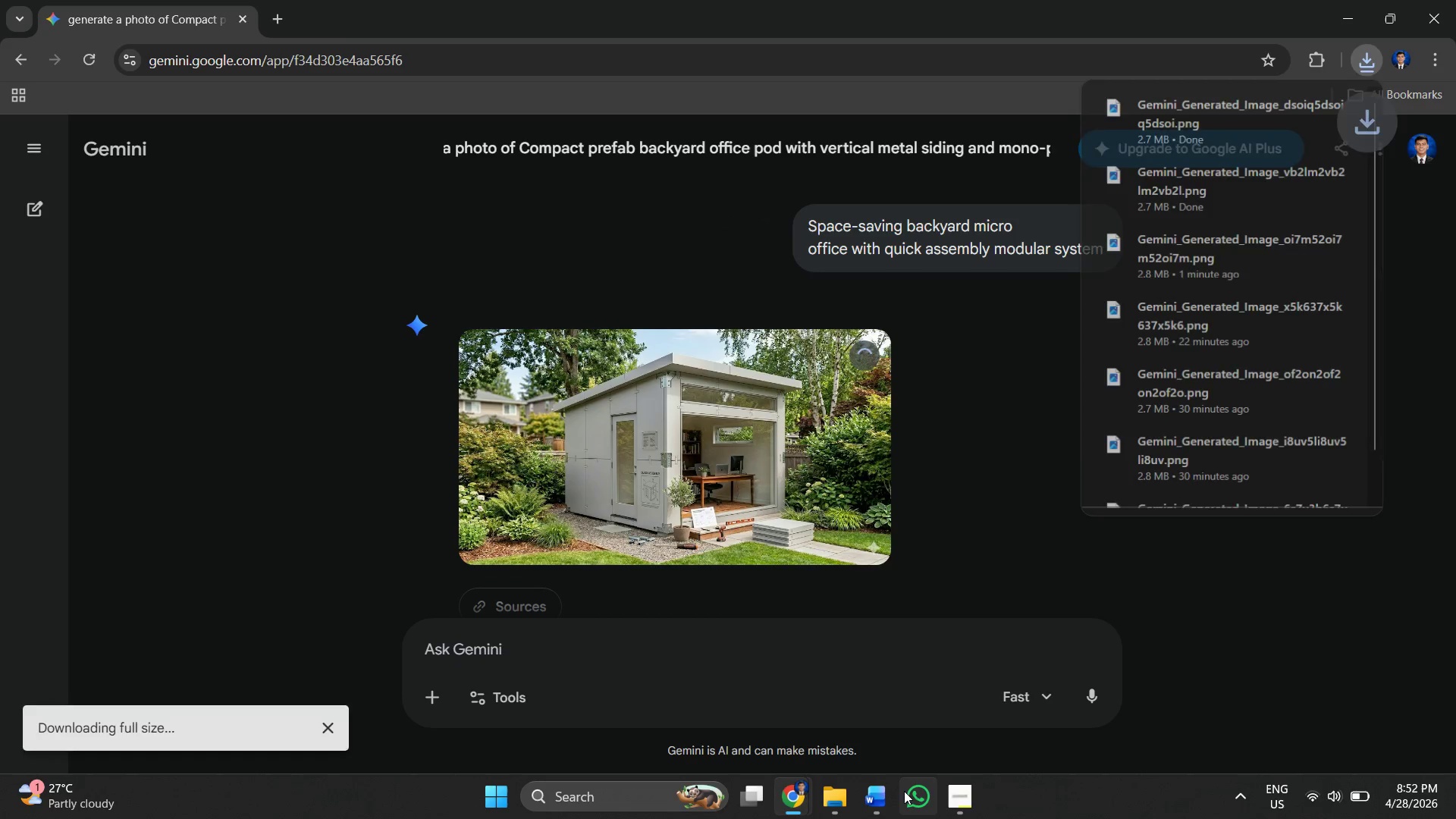 
left_click([880, 803])
 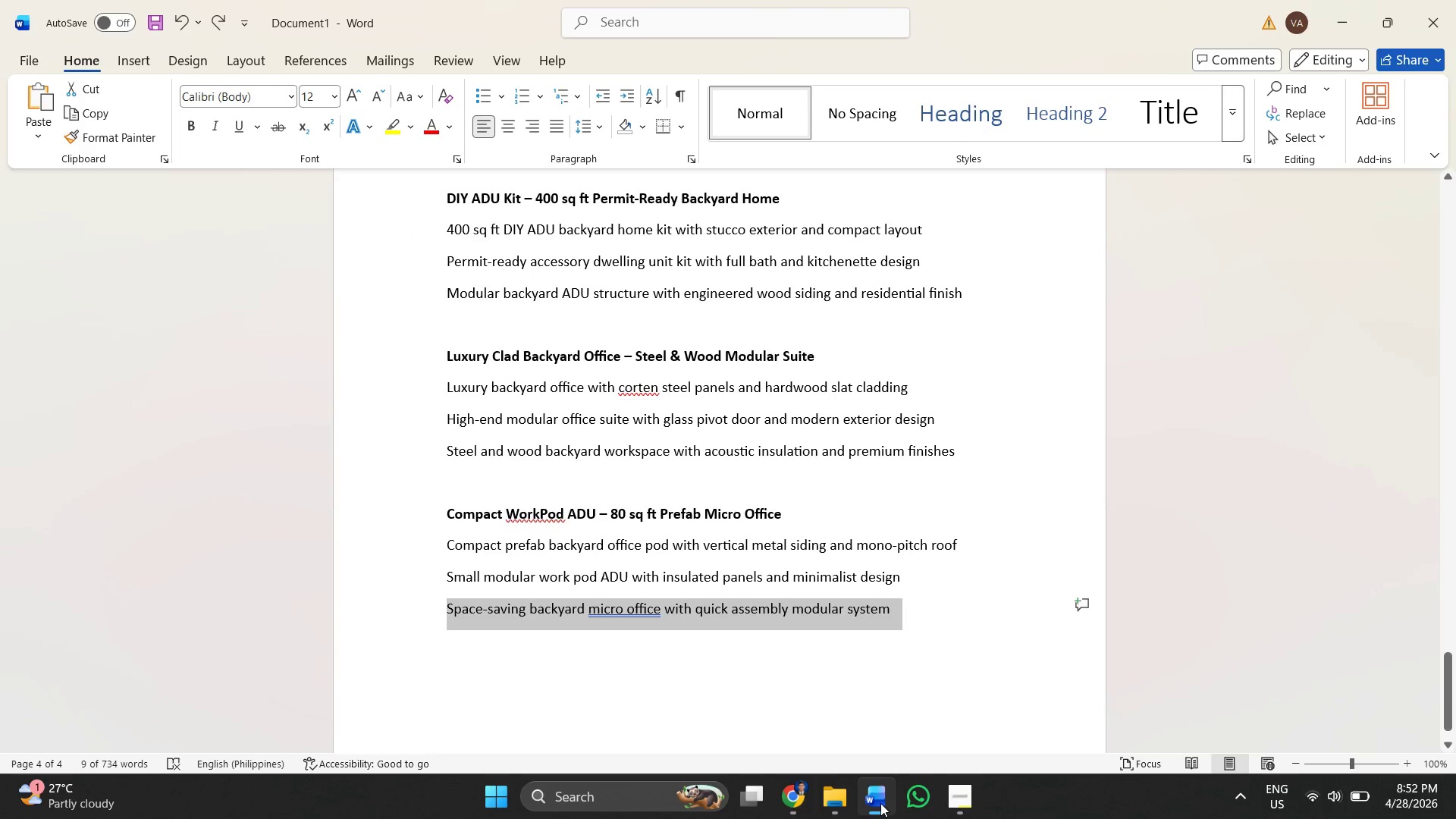 
left_click([880, 803])
 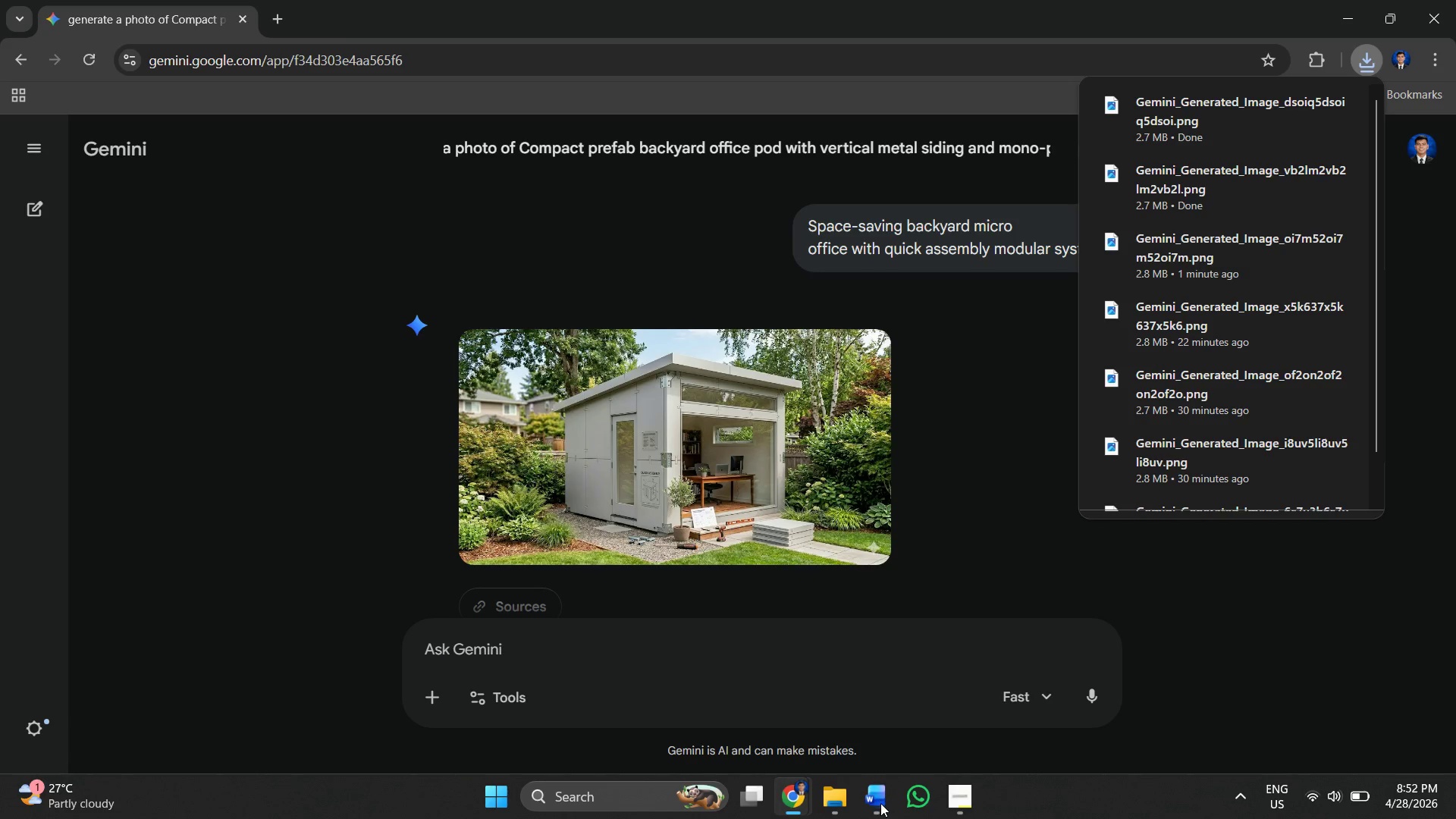 
left_click([880, 803])
 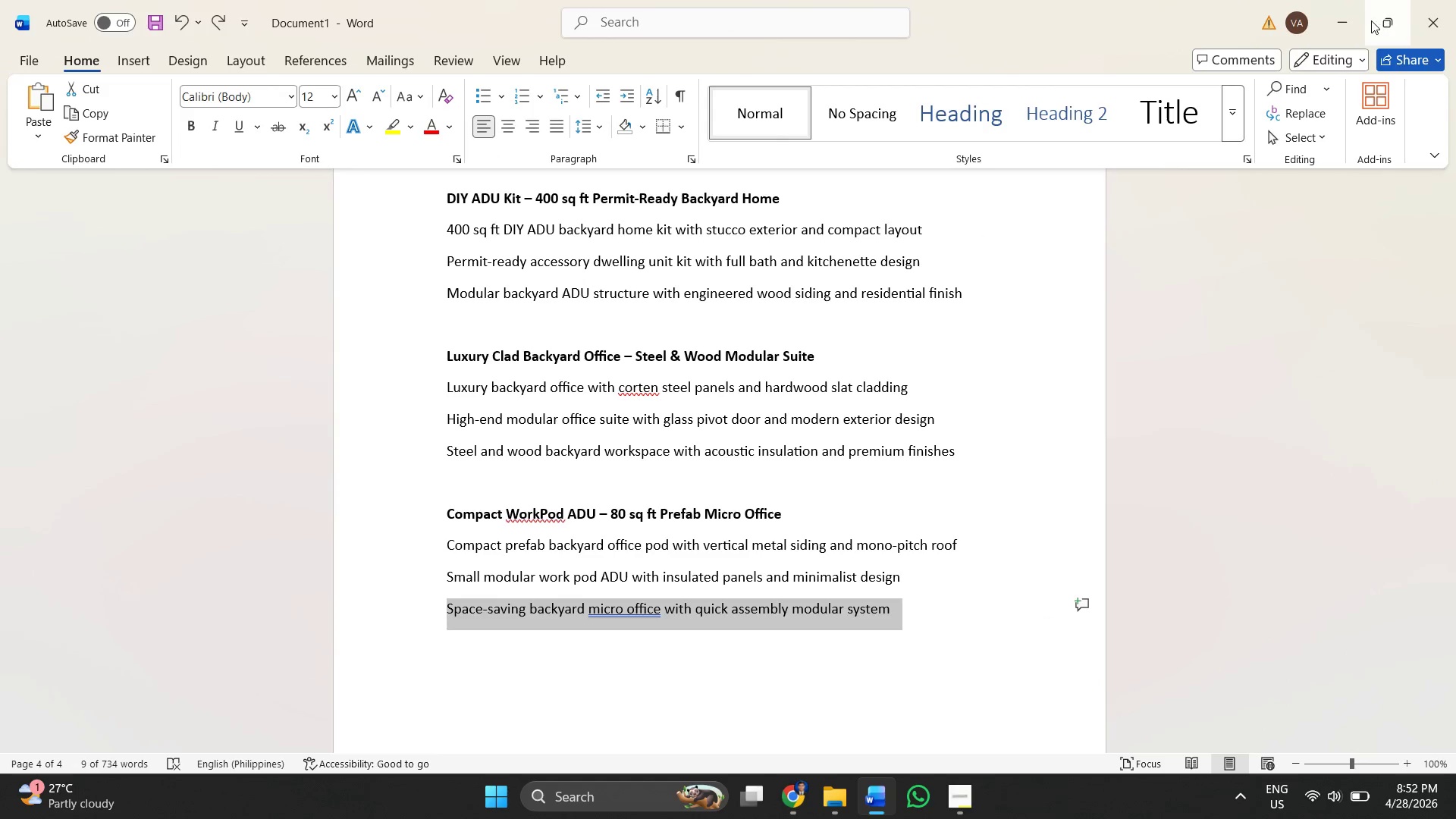 
left_click([1341, 20])
 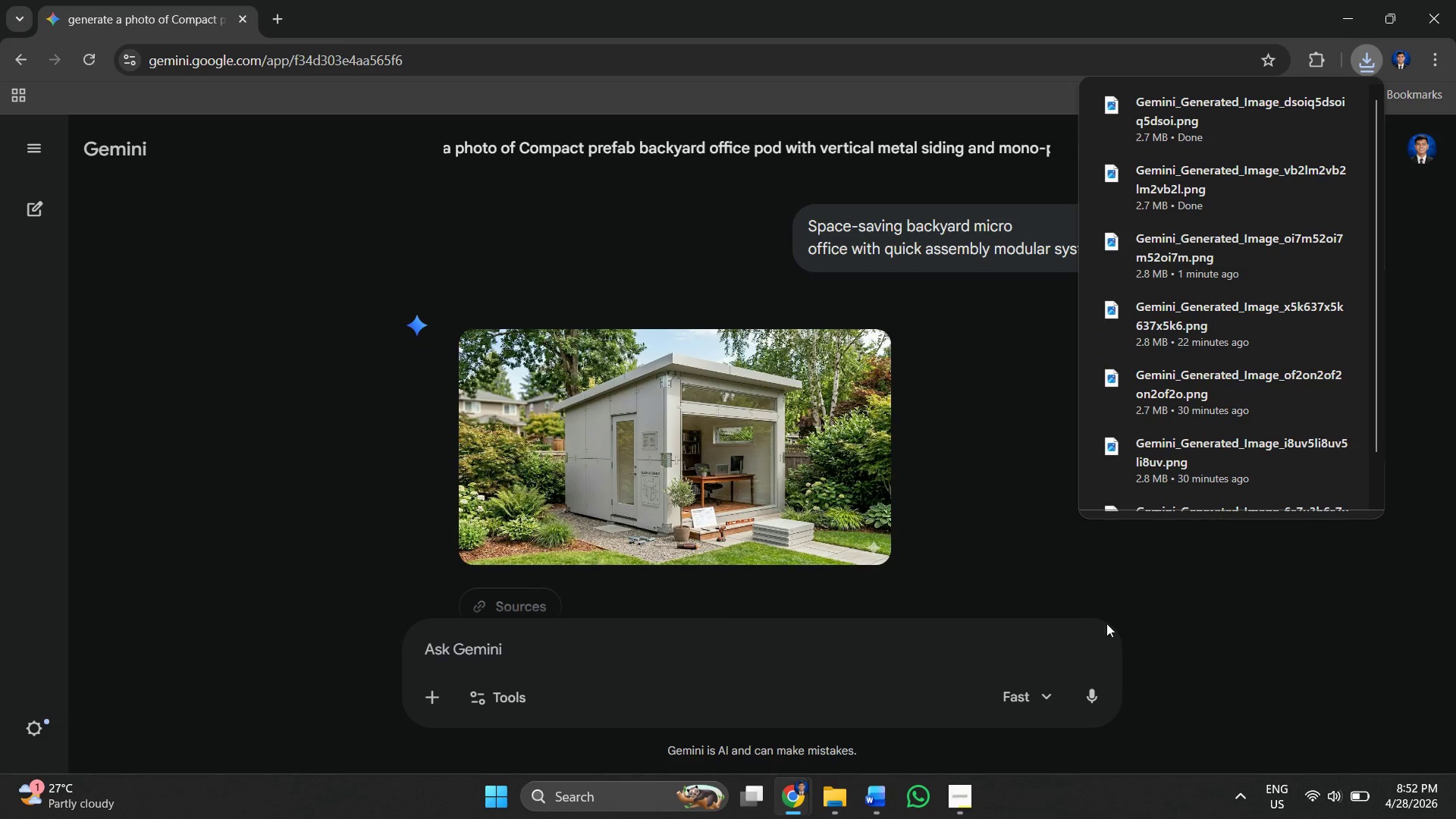 
left_click([1316, 613])
 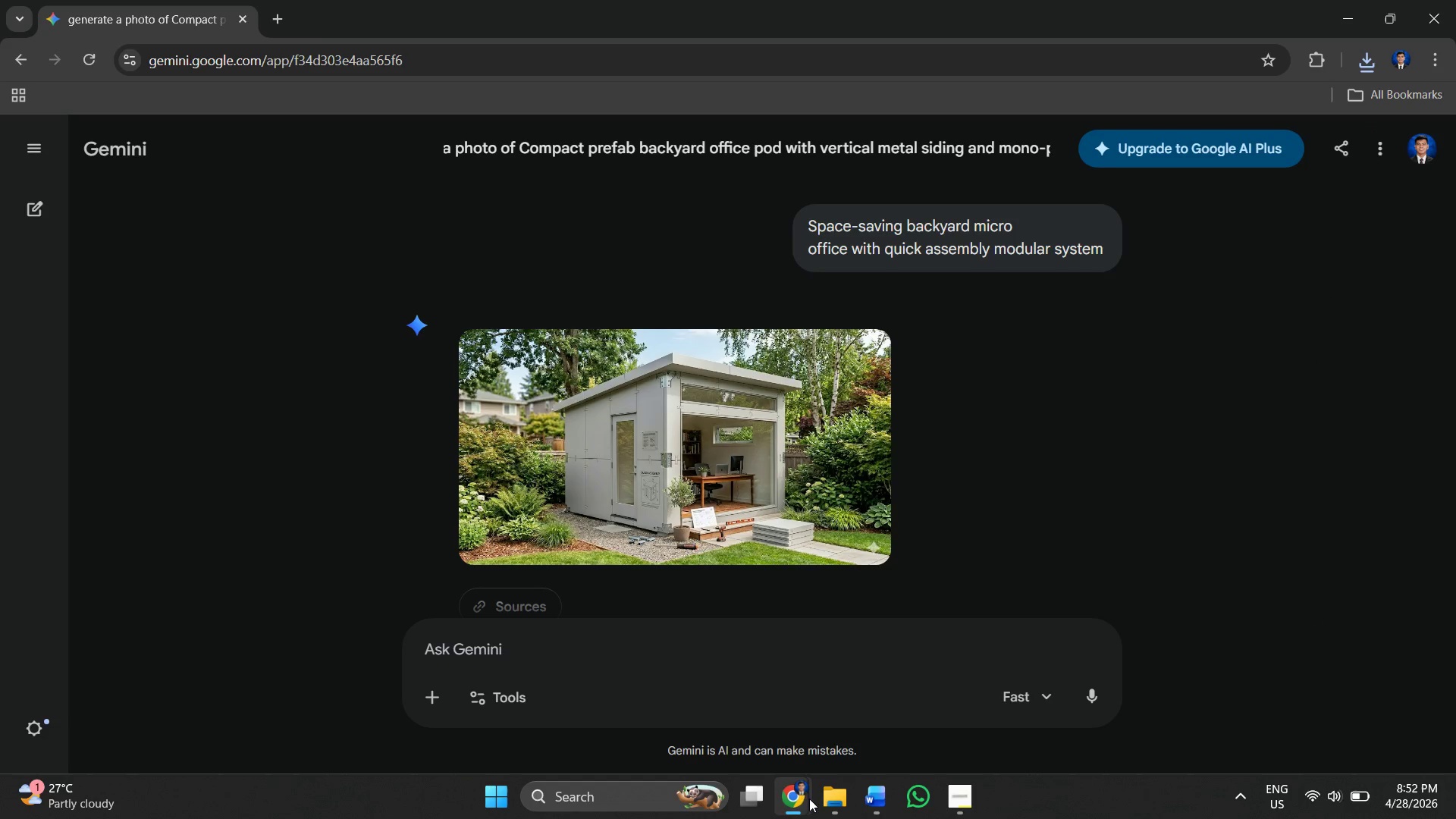 
left_click([824, 799])
 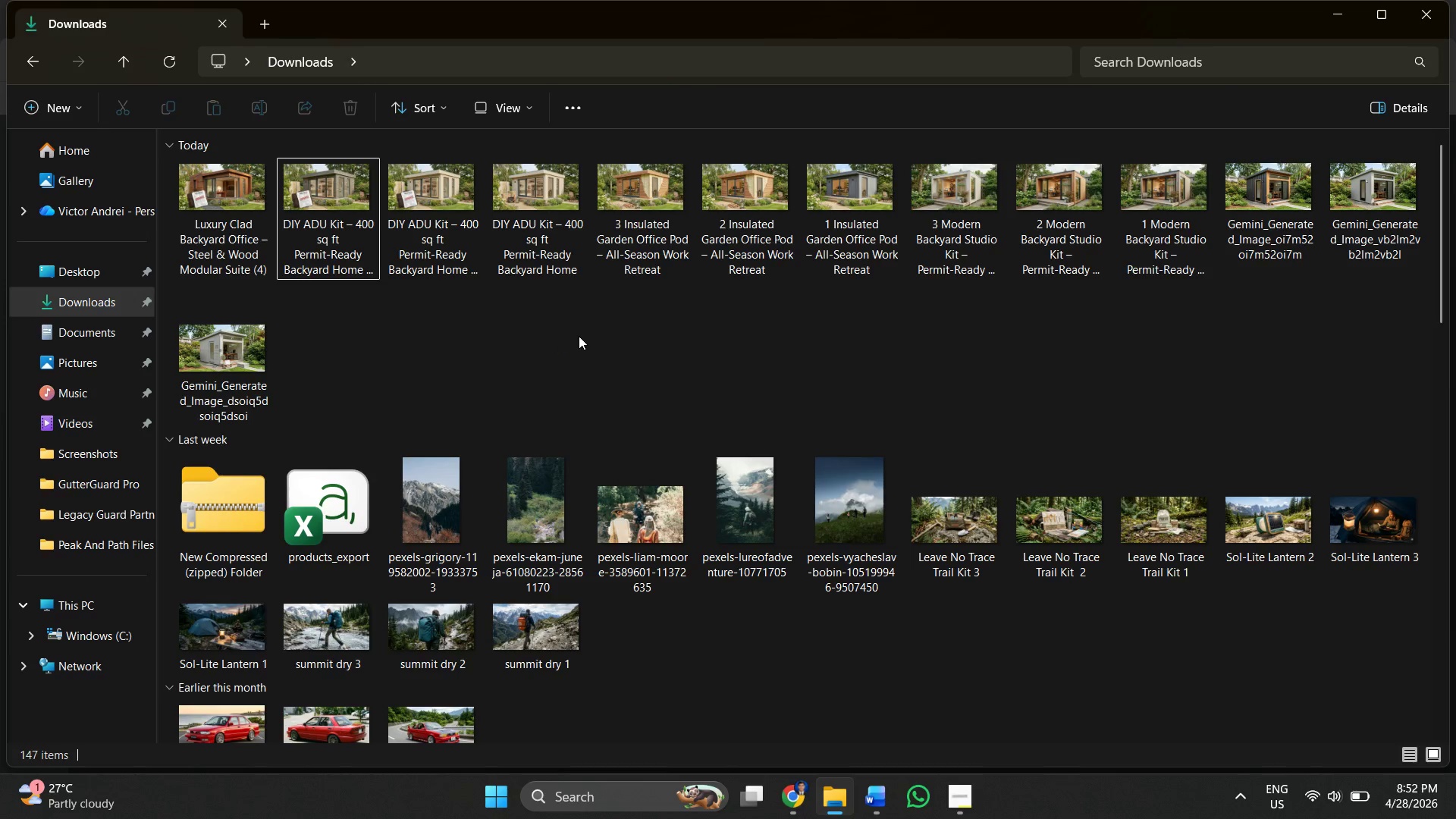 
left_click([579, 336])
 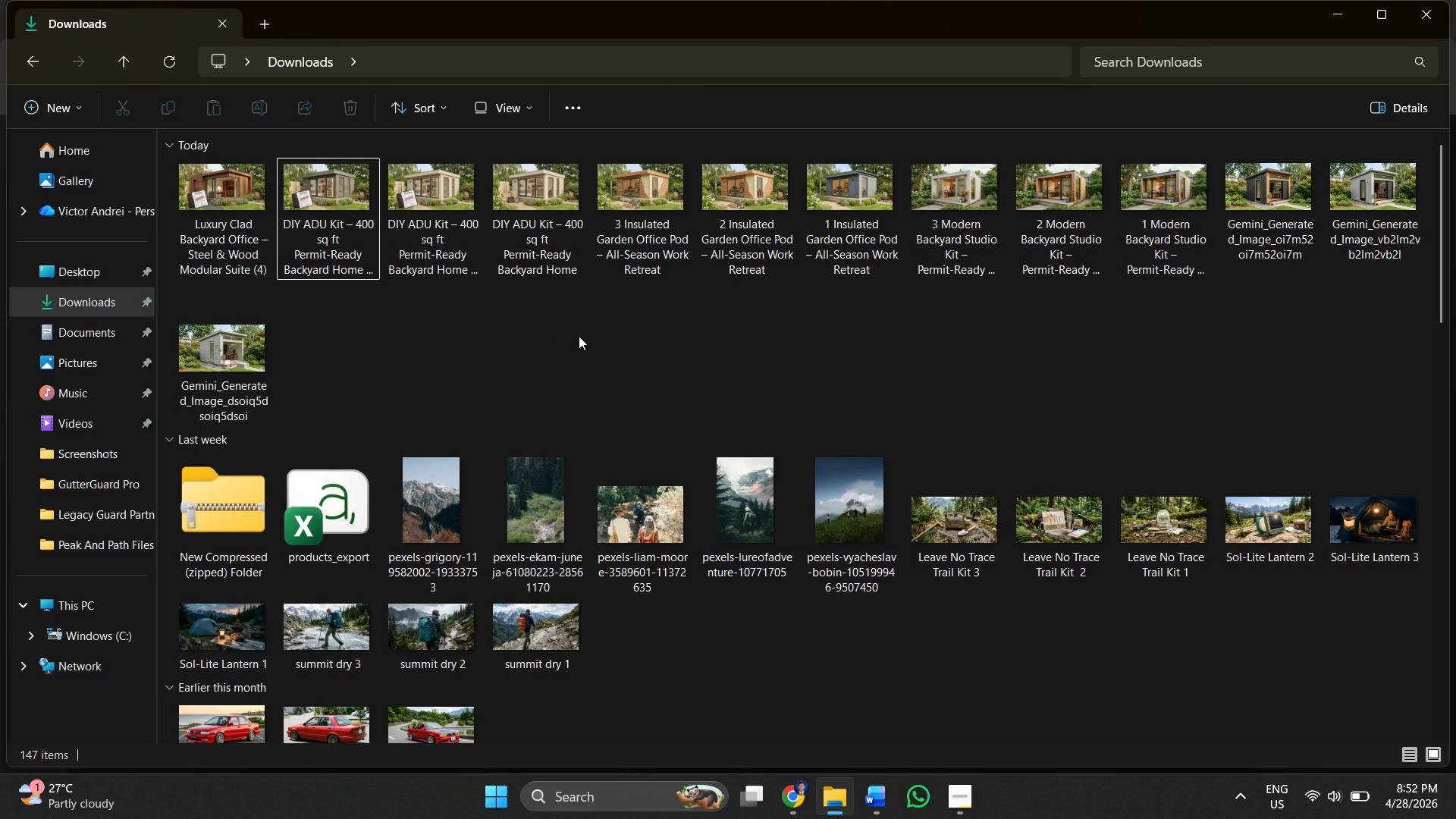 
right_click([579, 336])
 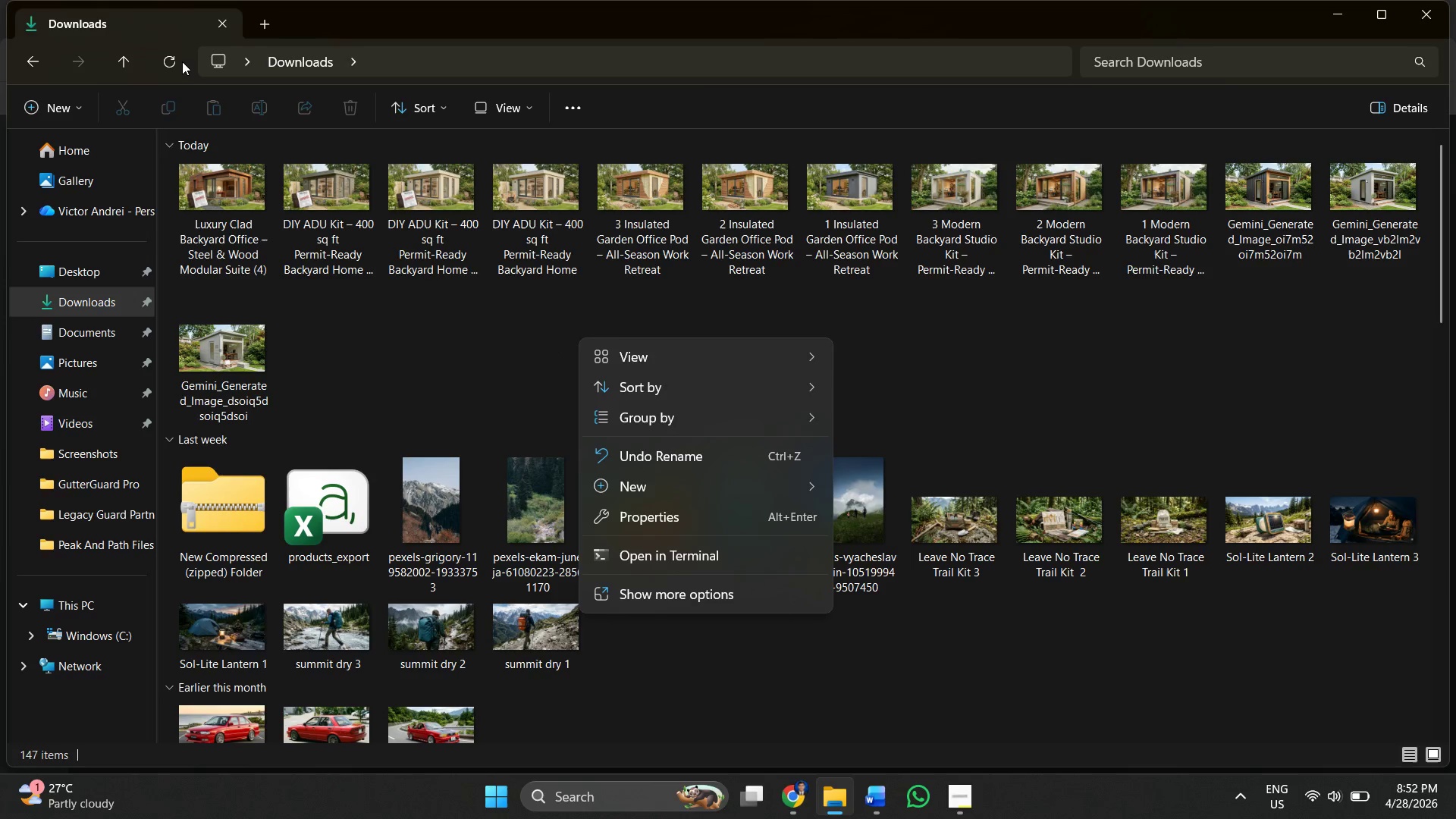 
left_click([180, 59])
 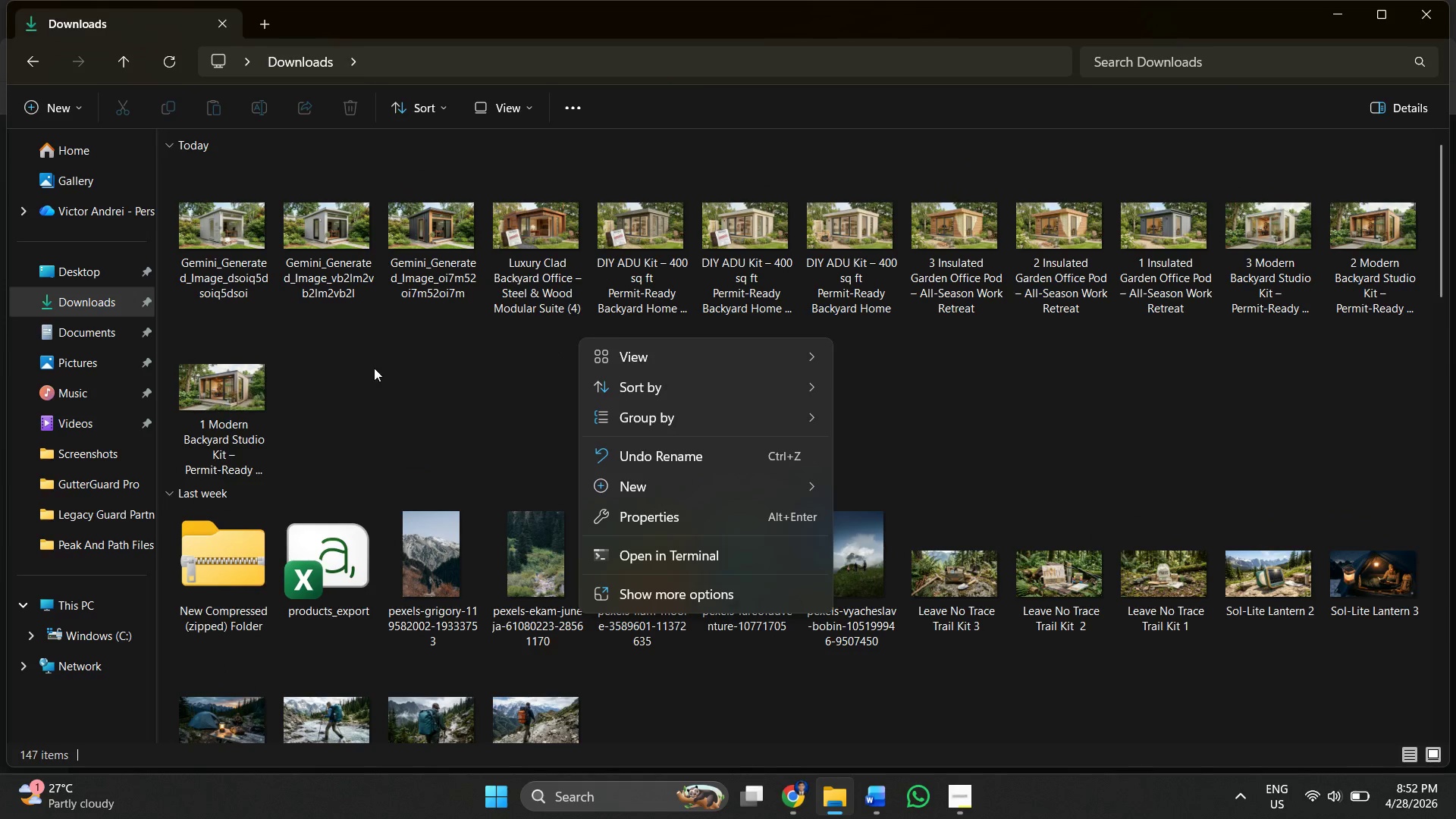 
left_click([412, 375])
 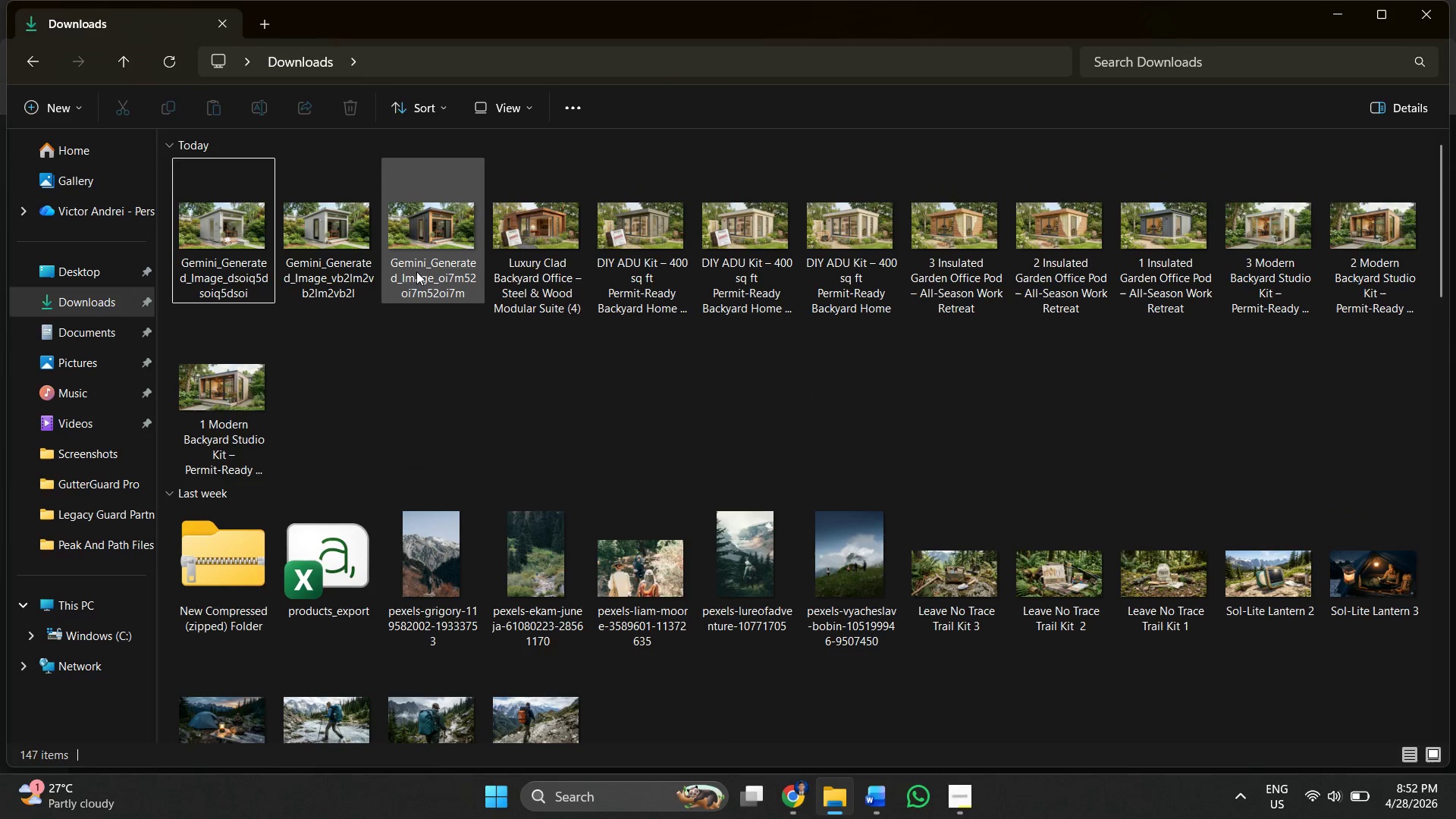 
right_click([416, 257])
 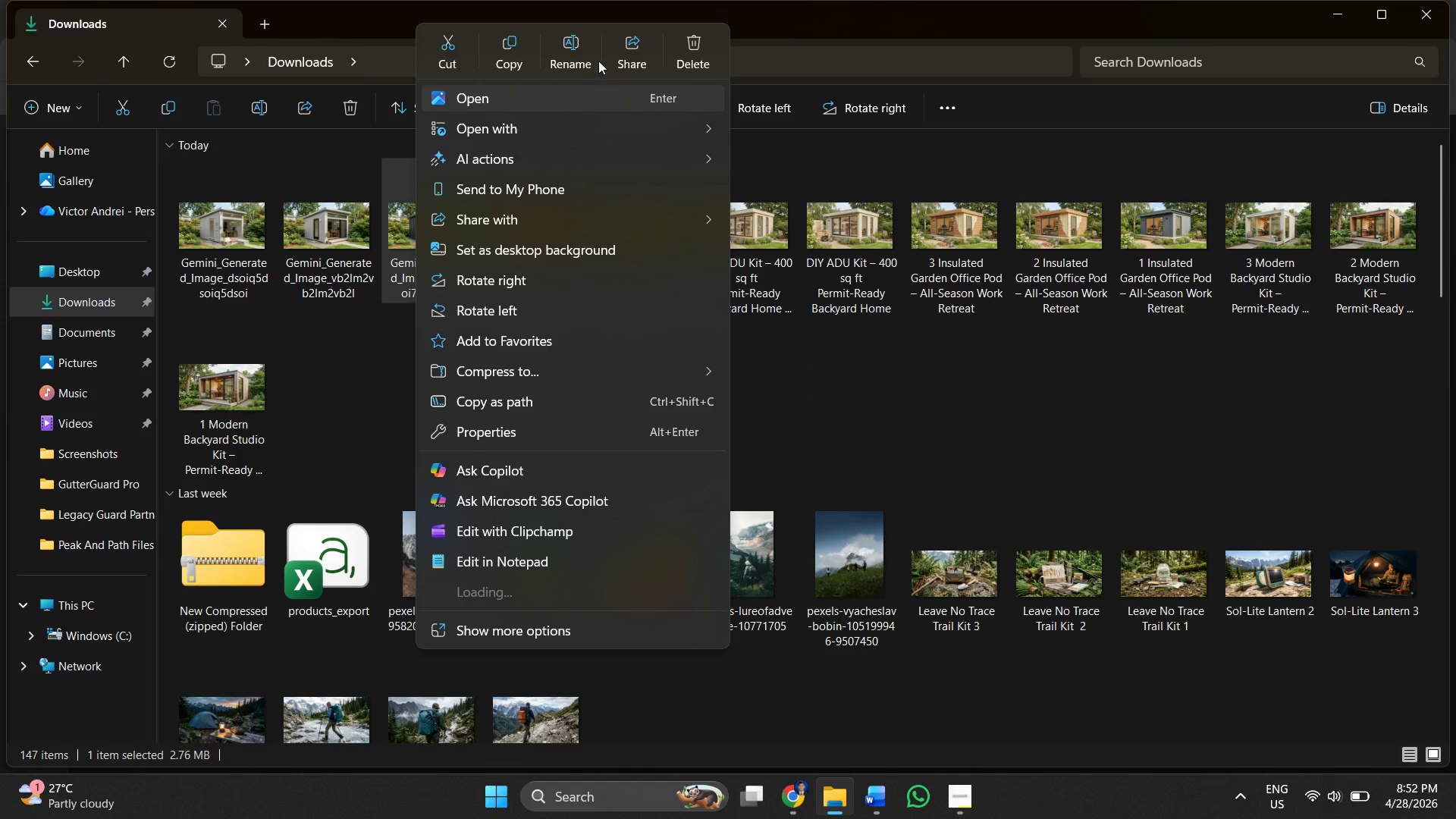 
left_click([576, 53])
 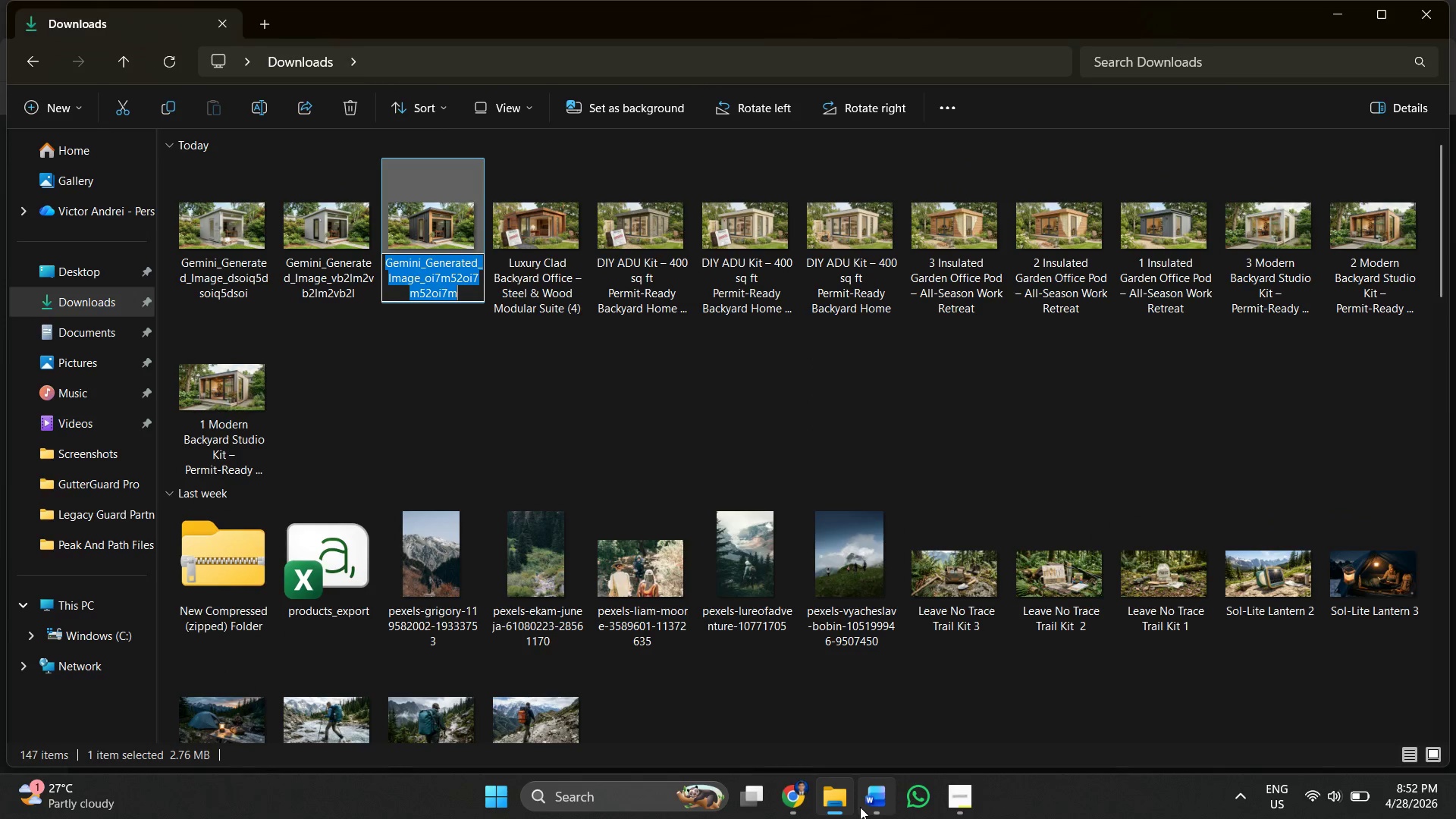 
left_click([867, 804])
 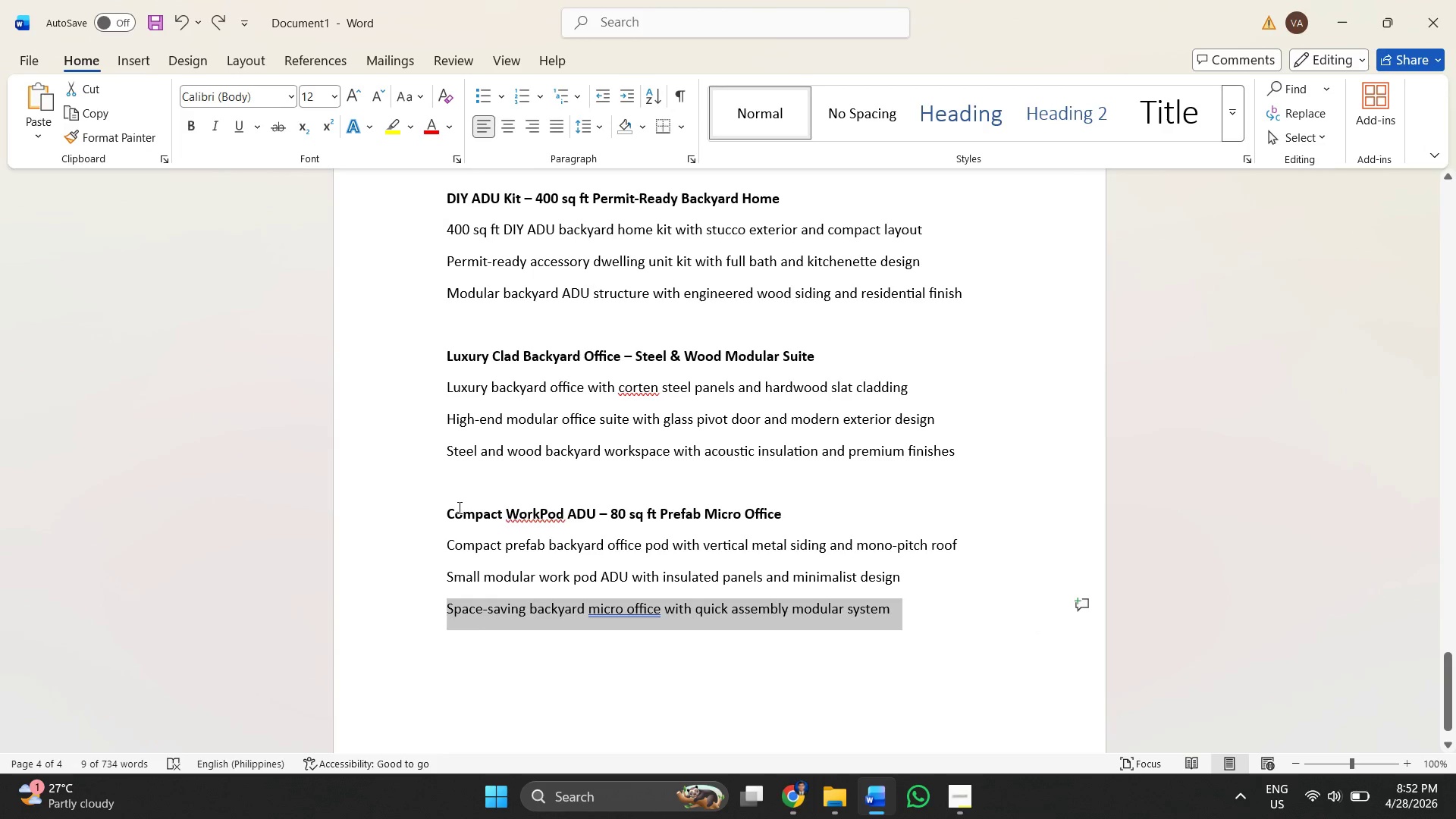 
left_click_drag(start_coordinate=[437, 508], to_coordinate=[783, 508])
 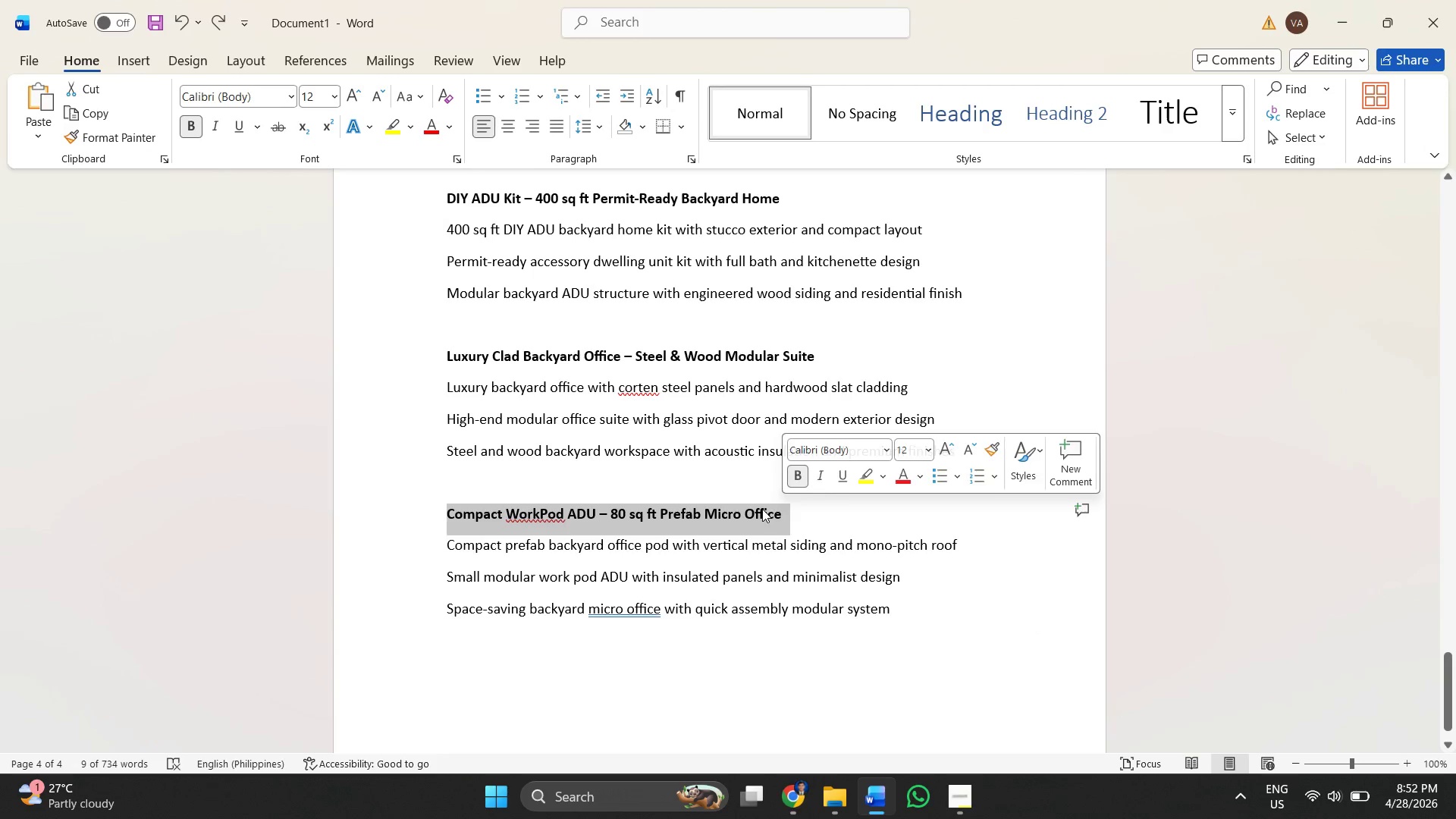 
right_click([762, 509])
 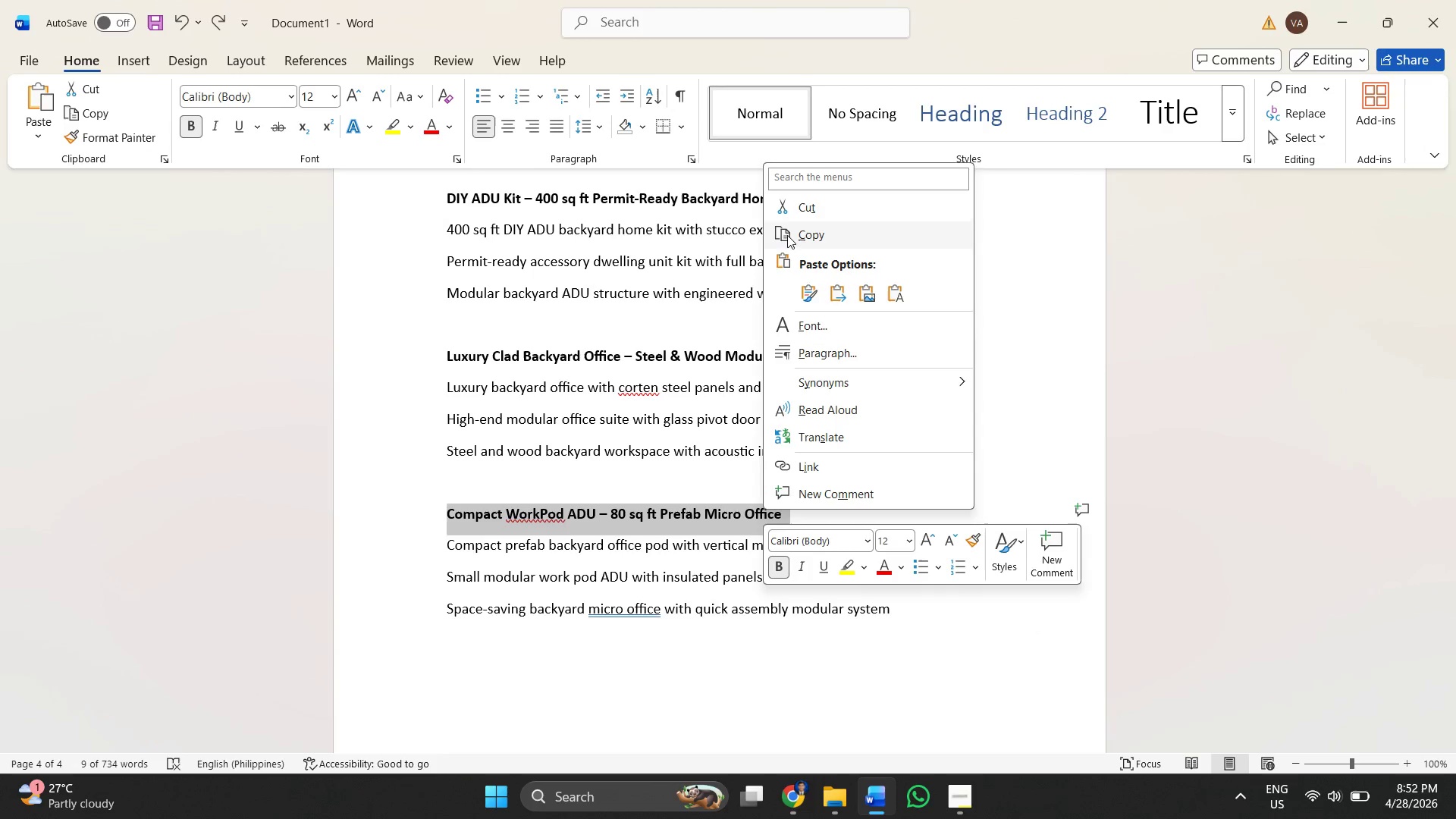 
left_click([802, 234])
 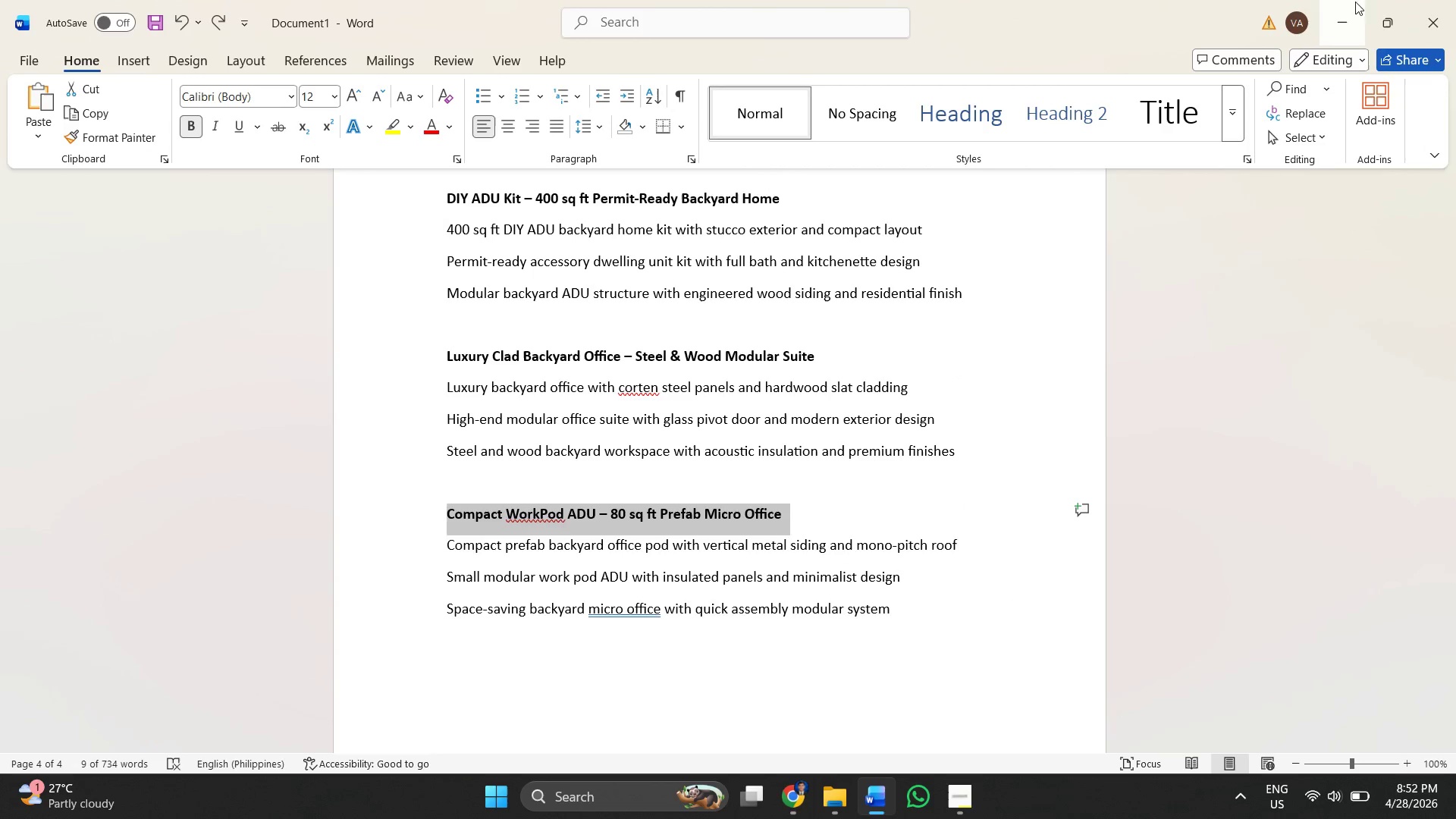 
left_click([1348, 2])
 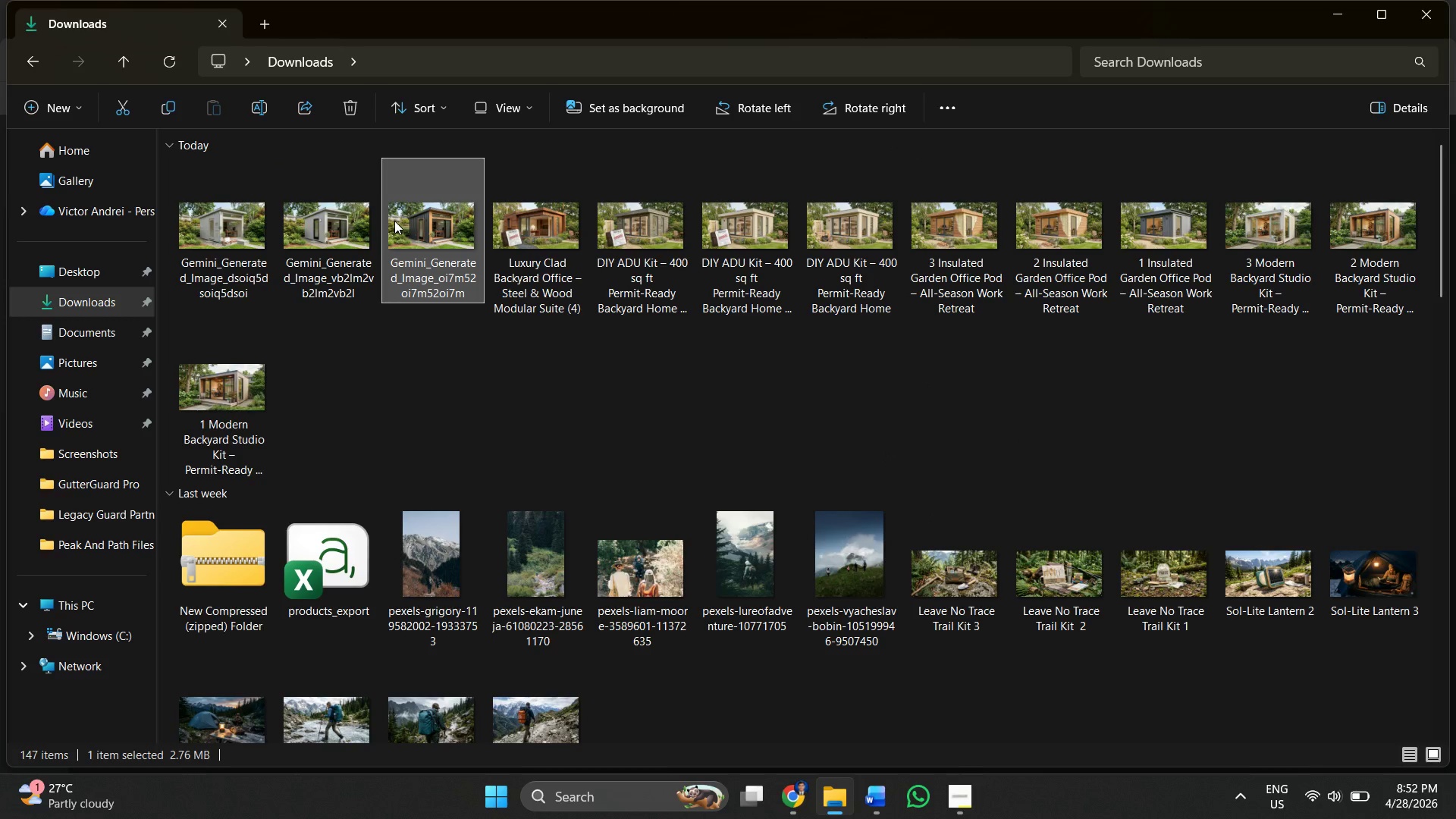 
right_click([394, 221])
 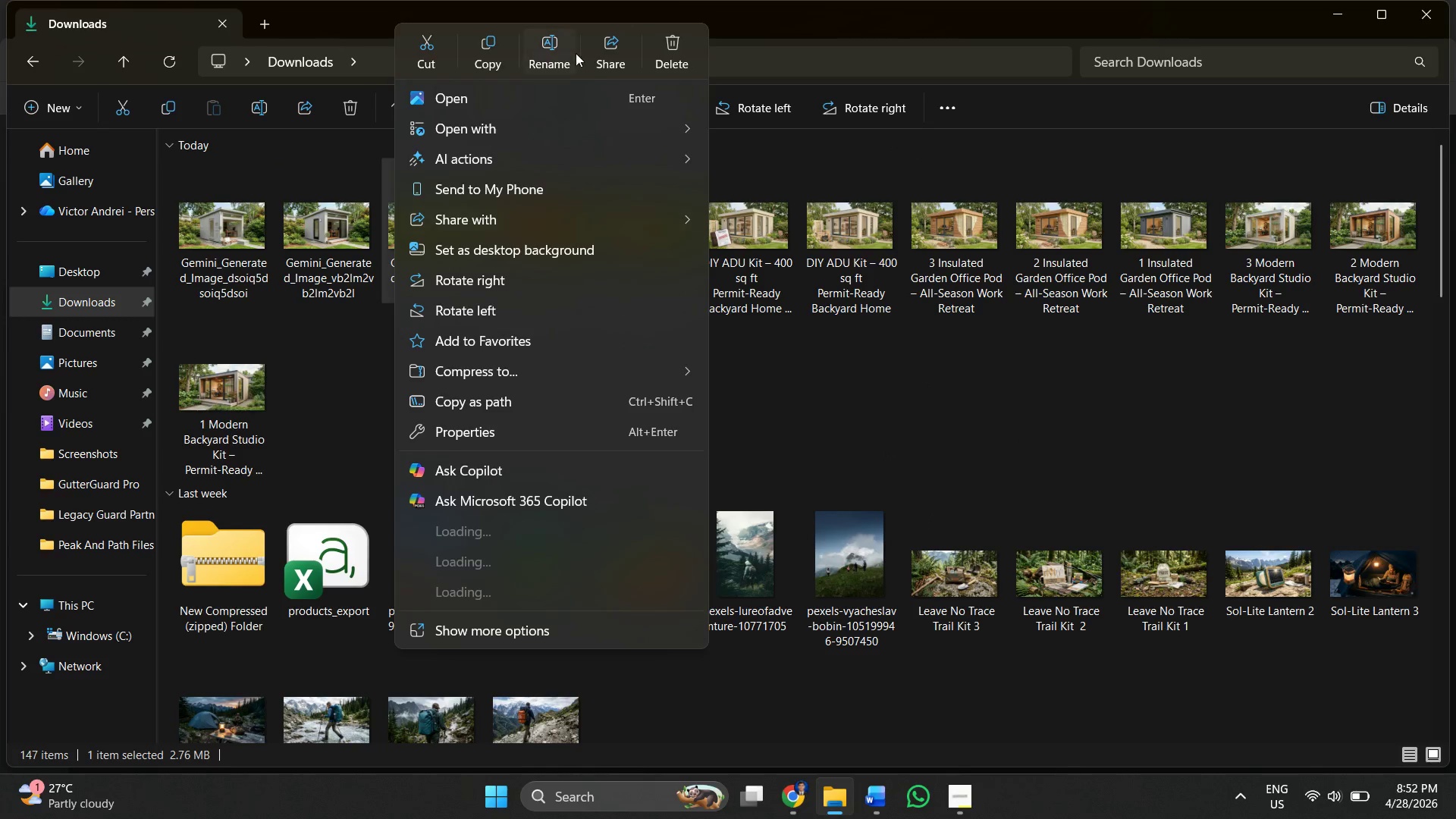 
left_click([554, 52])
 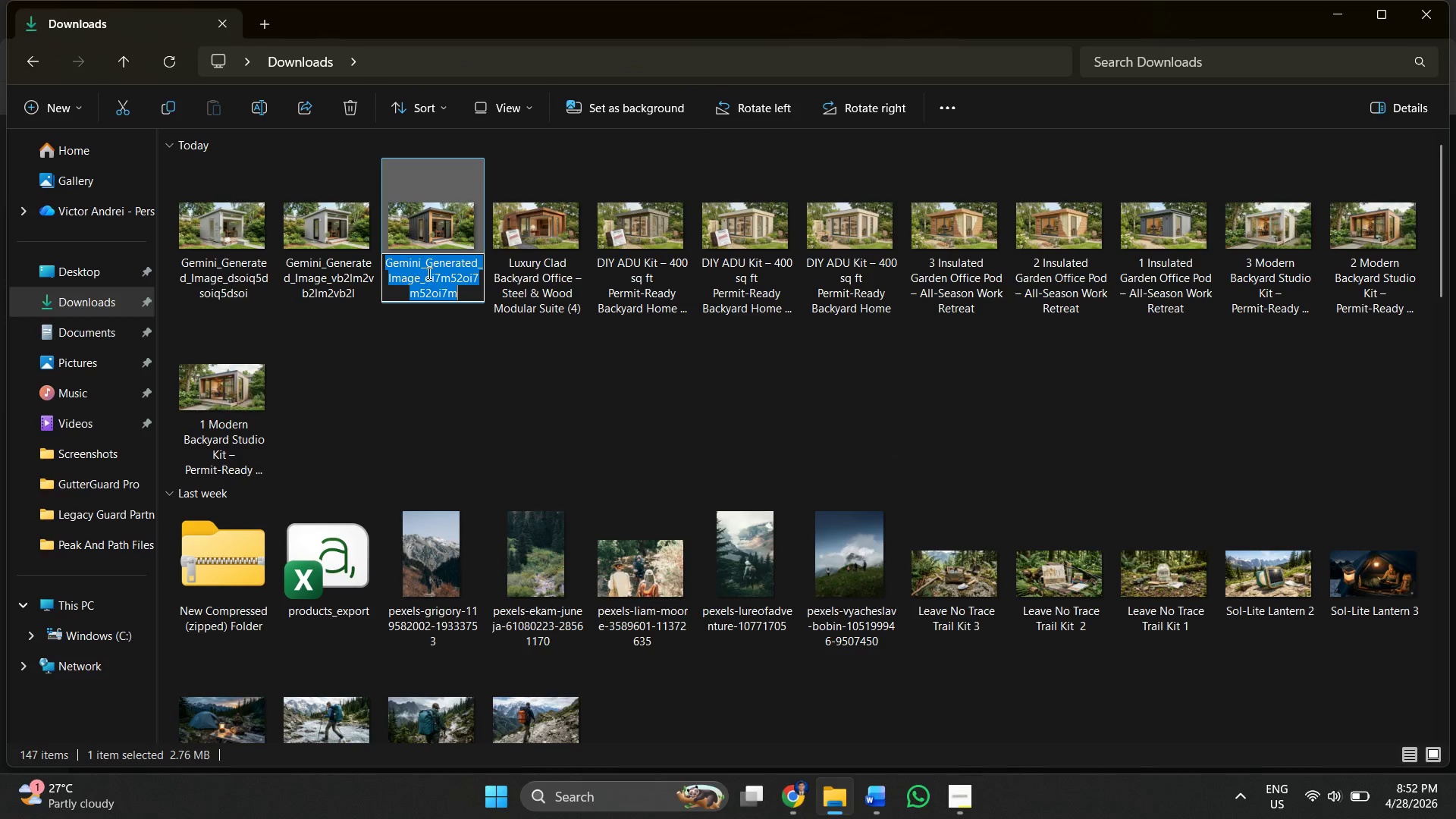 
right_click([437, 270])
 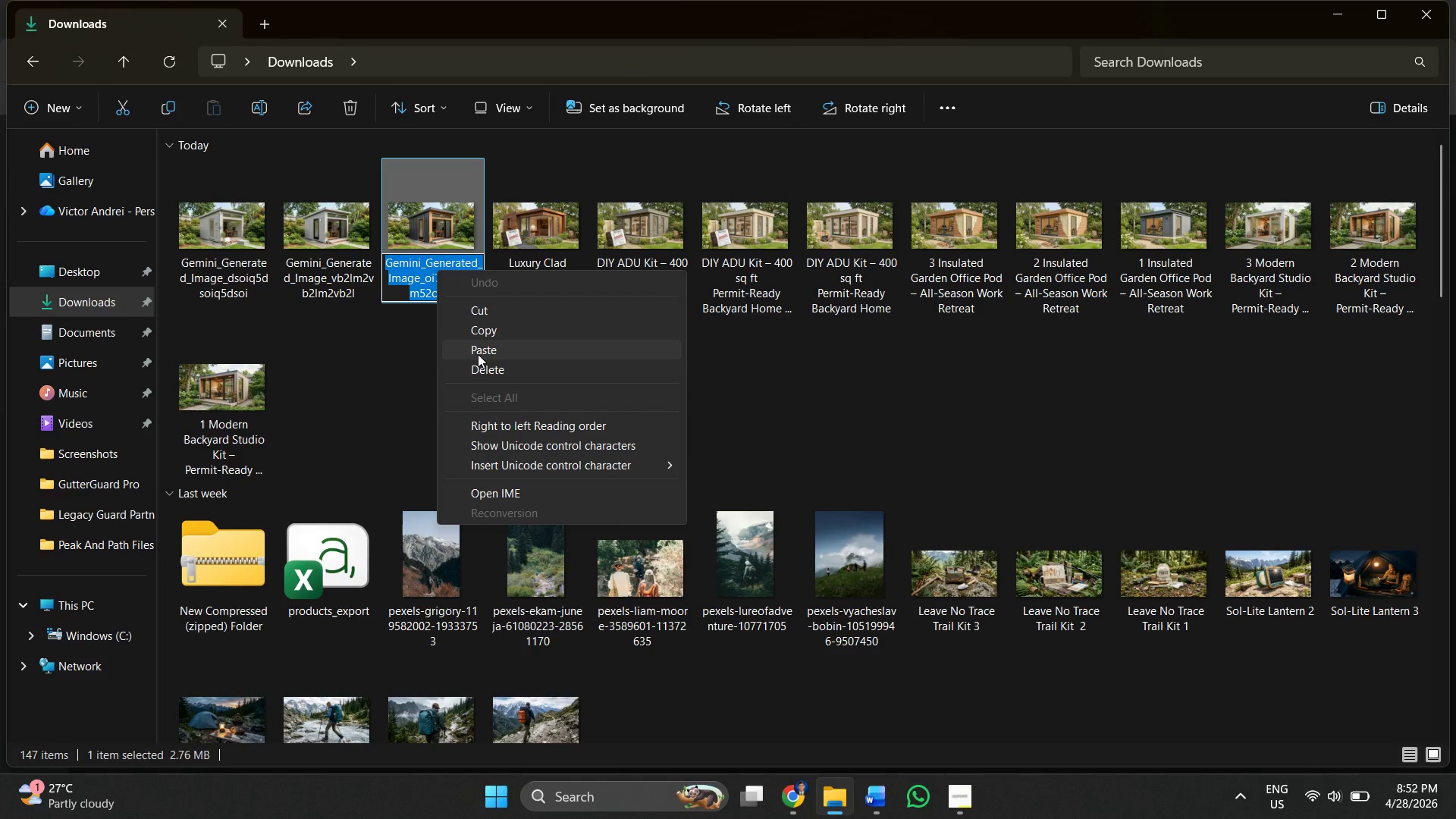 
left_click([478, 354])
 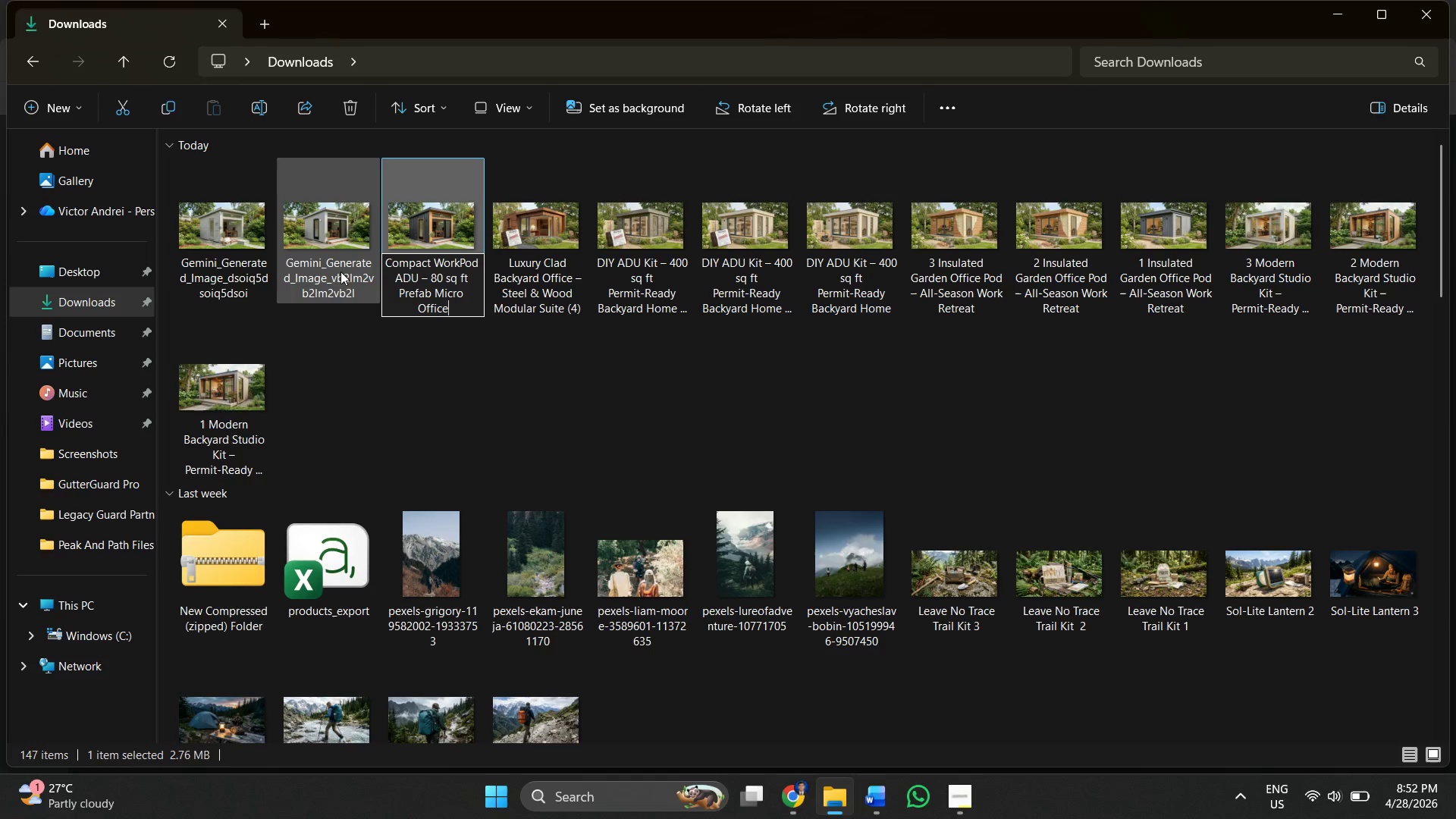 
left_click([334, 271])
 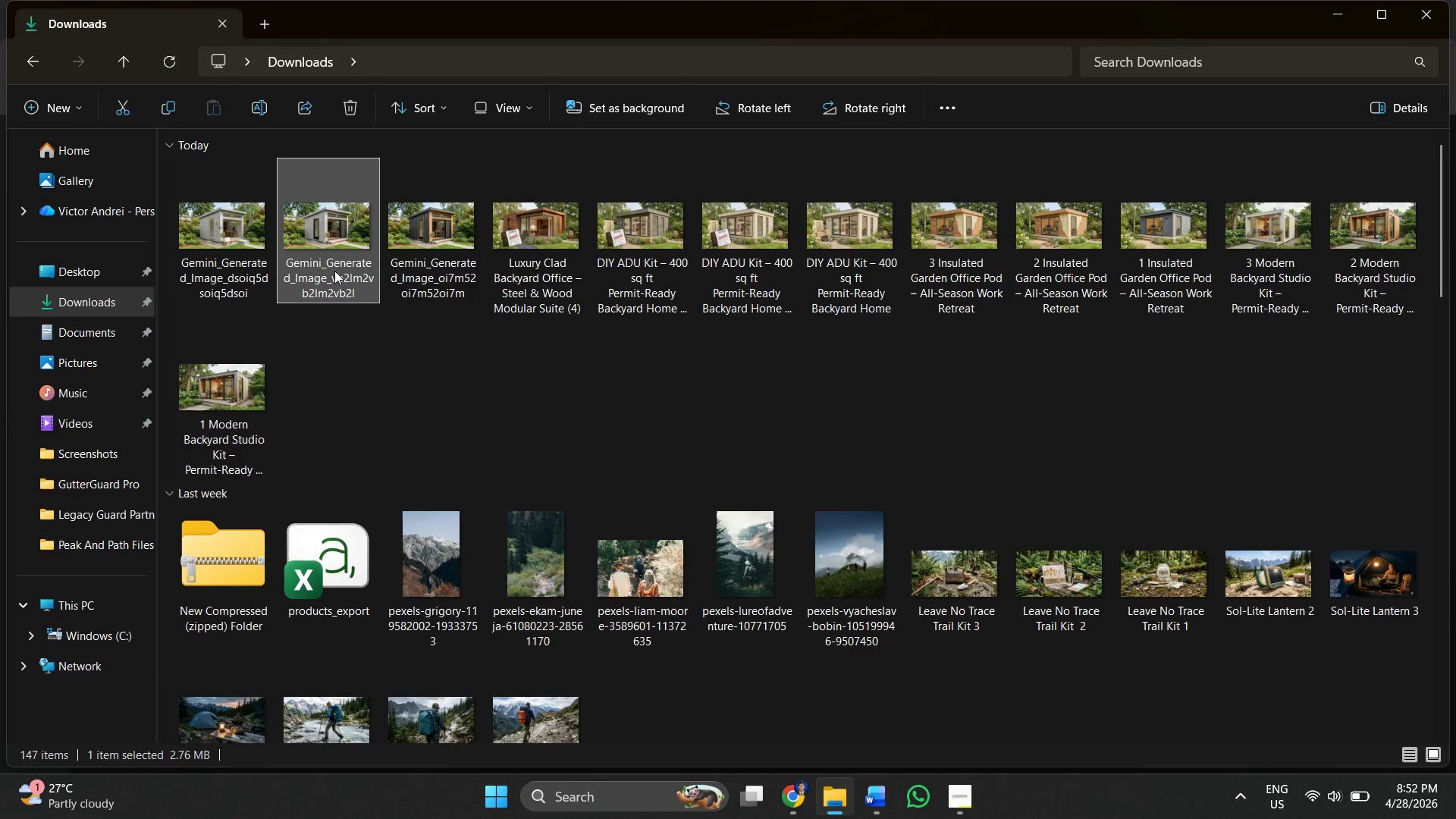 
right_click([334, 271])
 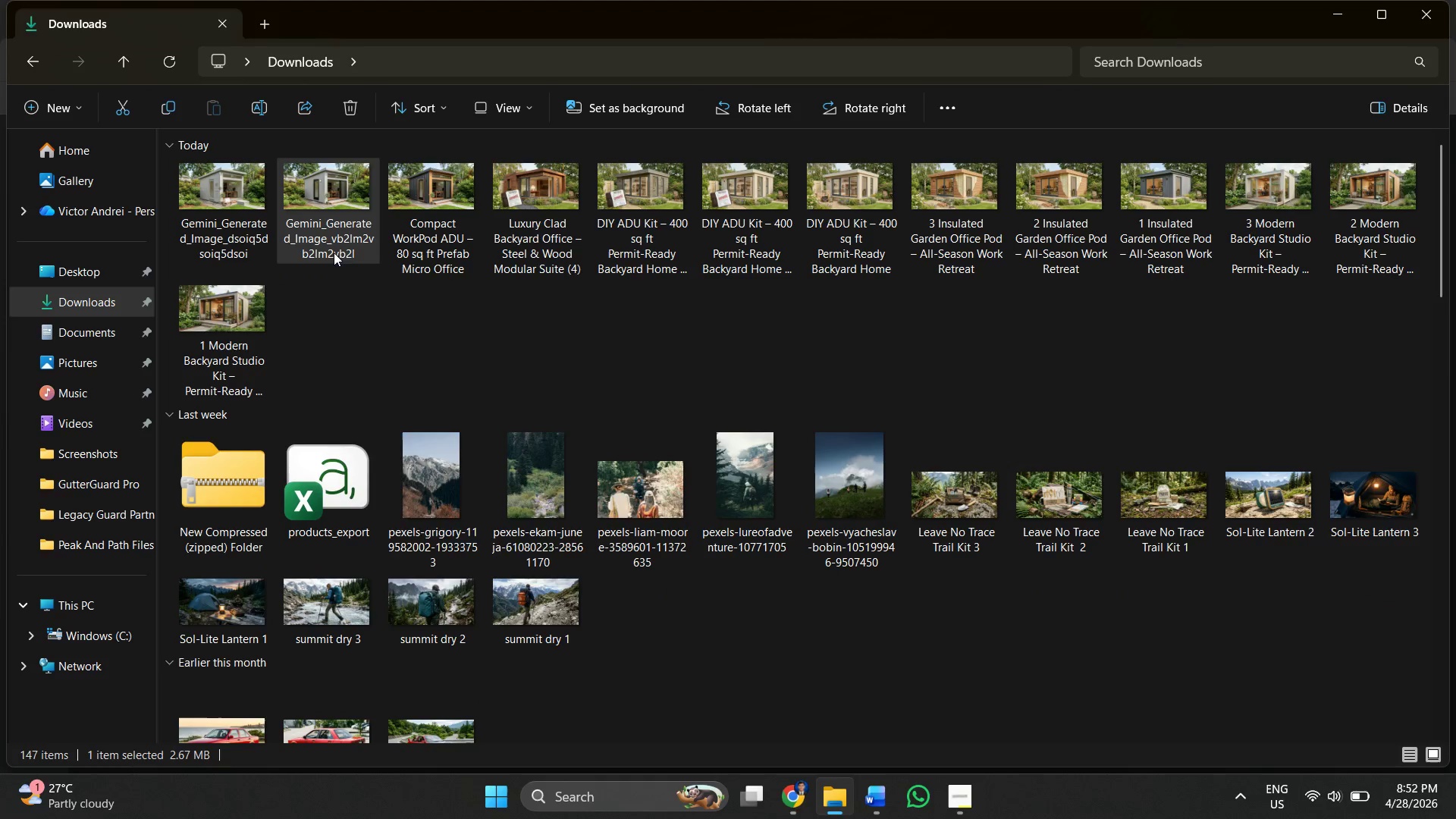 
right_click([334, 222])
 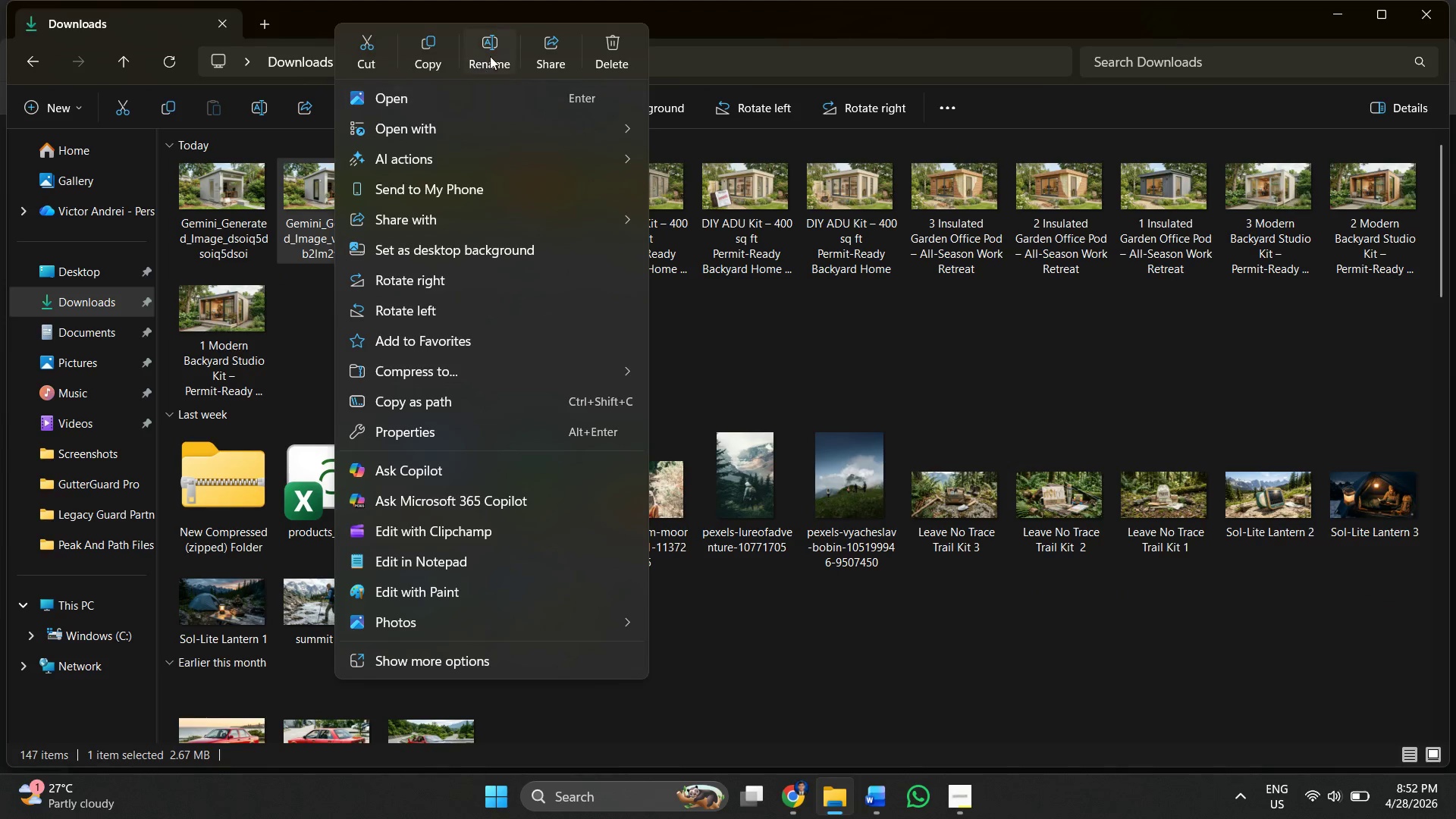 
left_click([493, 53])
 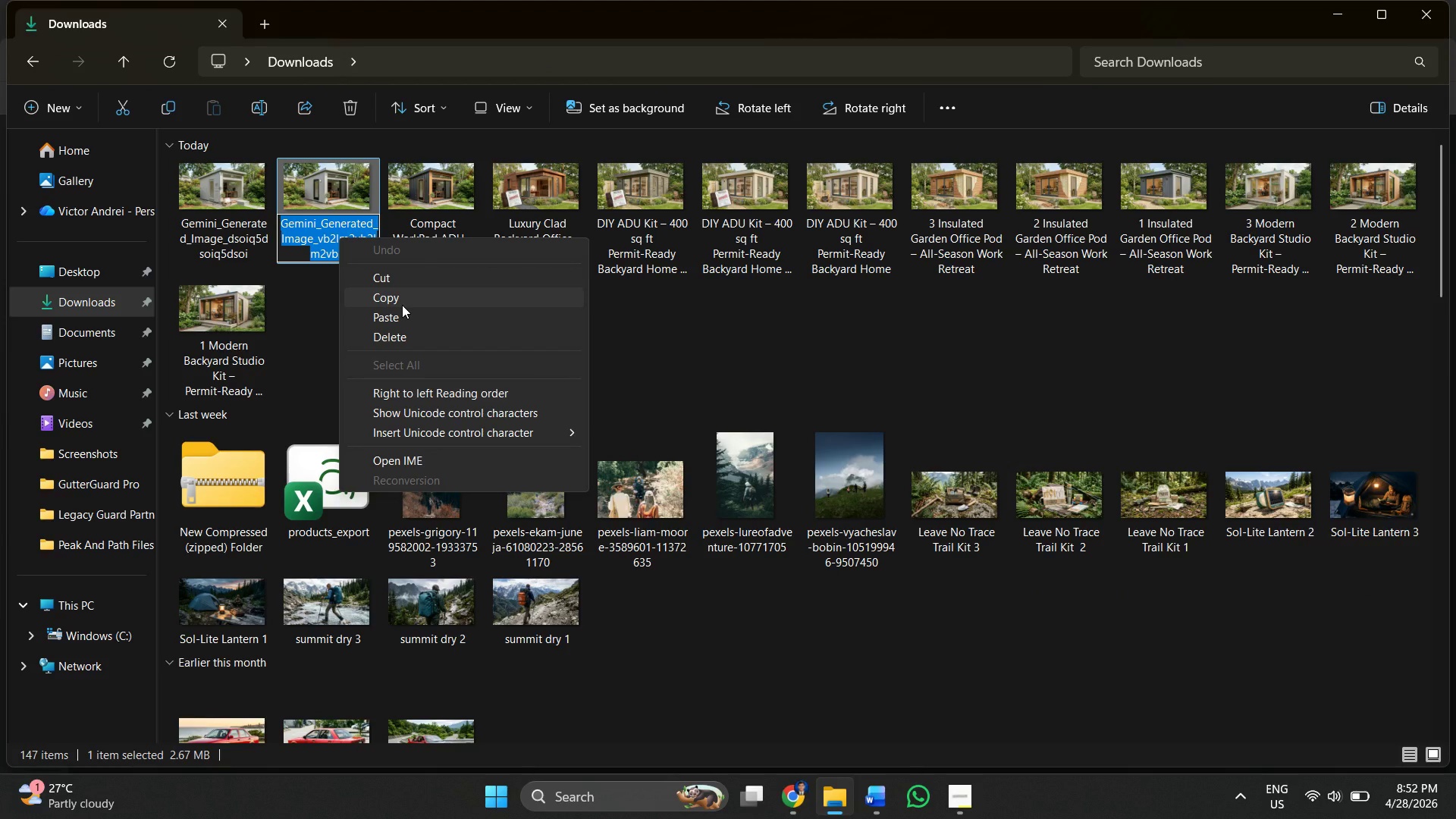 
left_click([402, 314])
 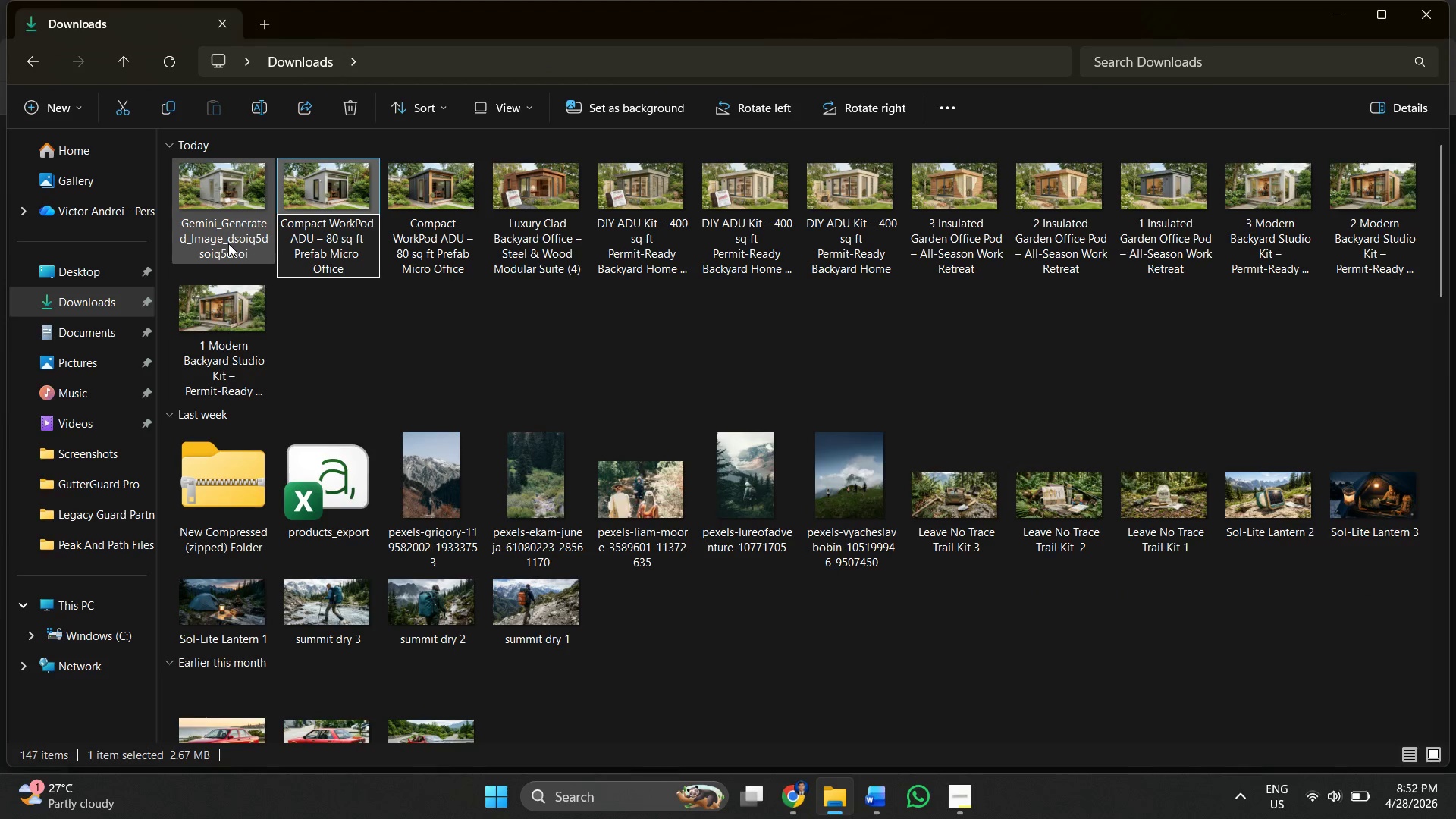 
left_click([224, 243])
 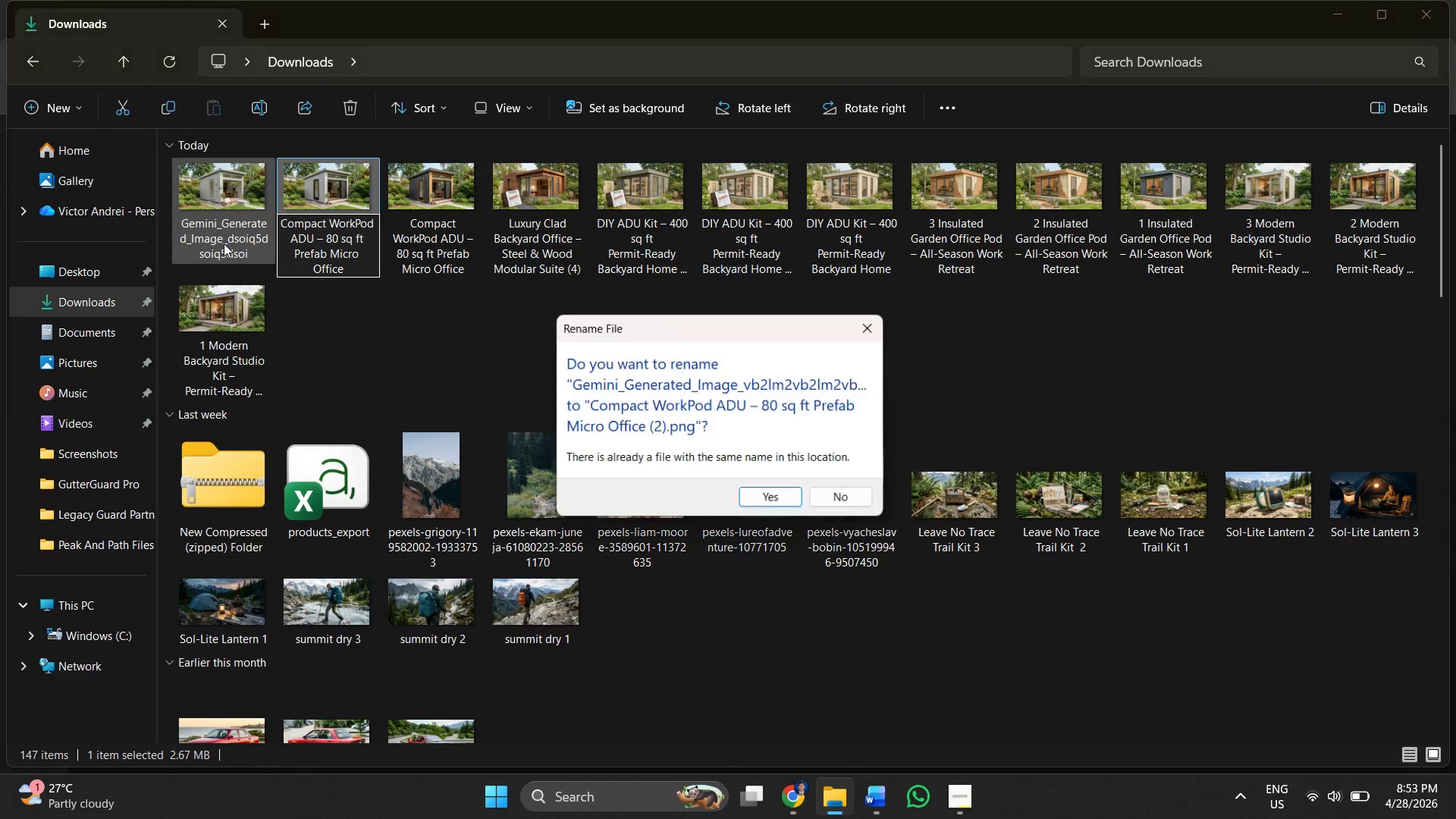 
right_click([224, 243])
 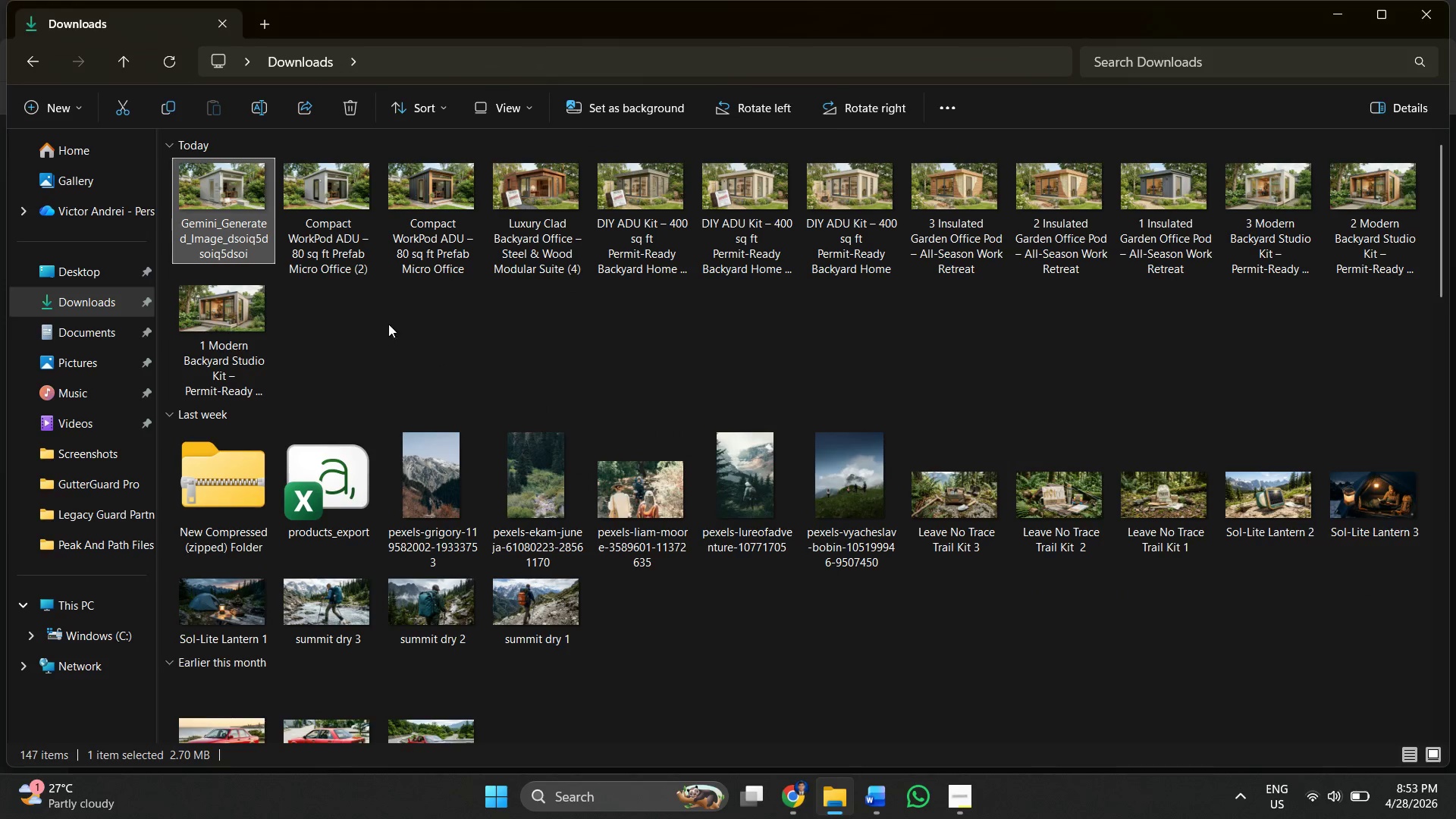 
right_click([242, 229])
 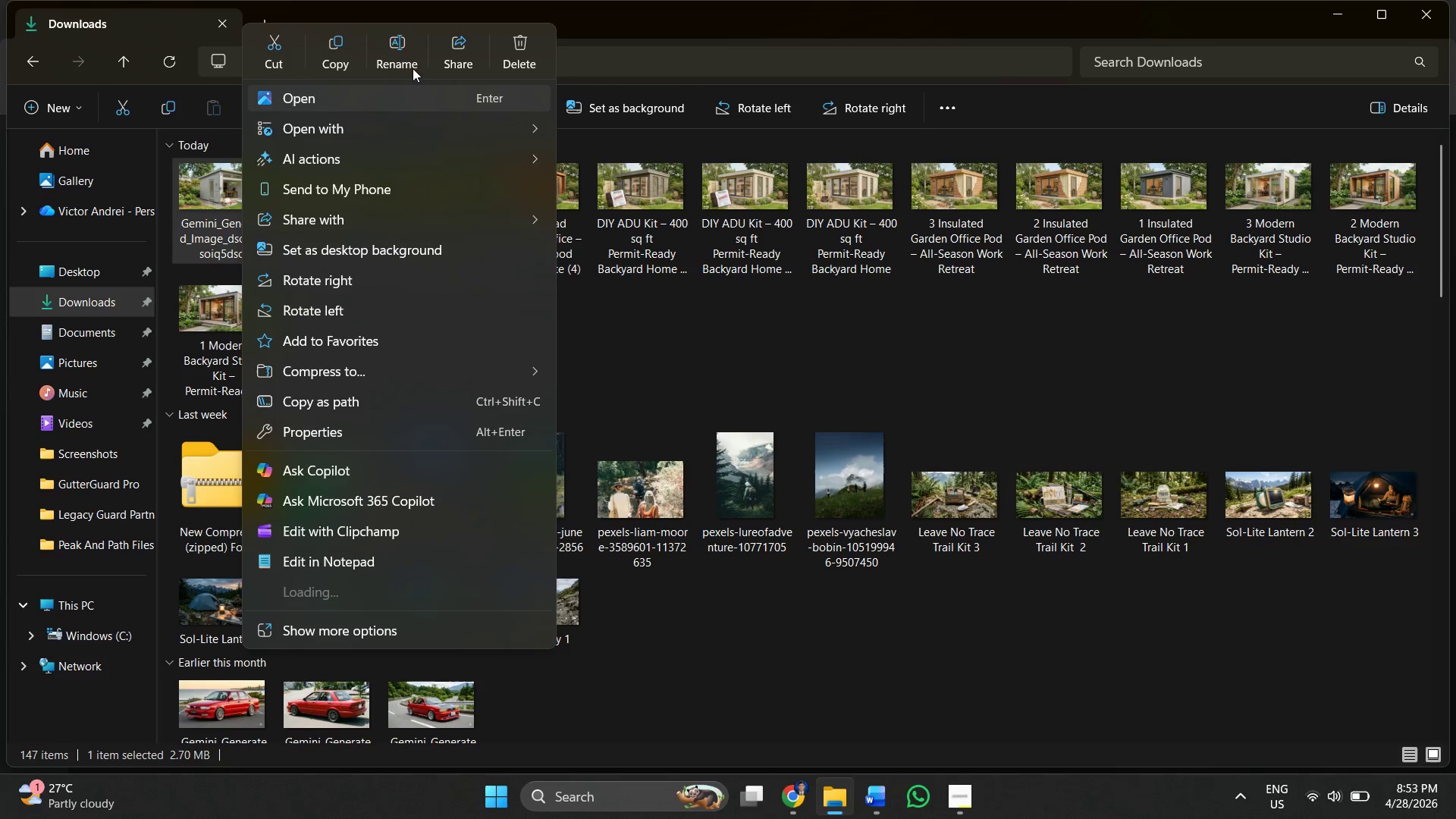 
left_click([404, 58])
 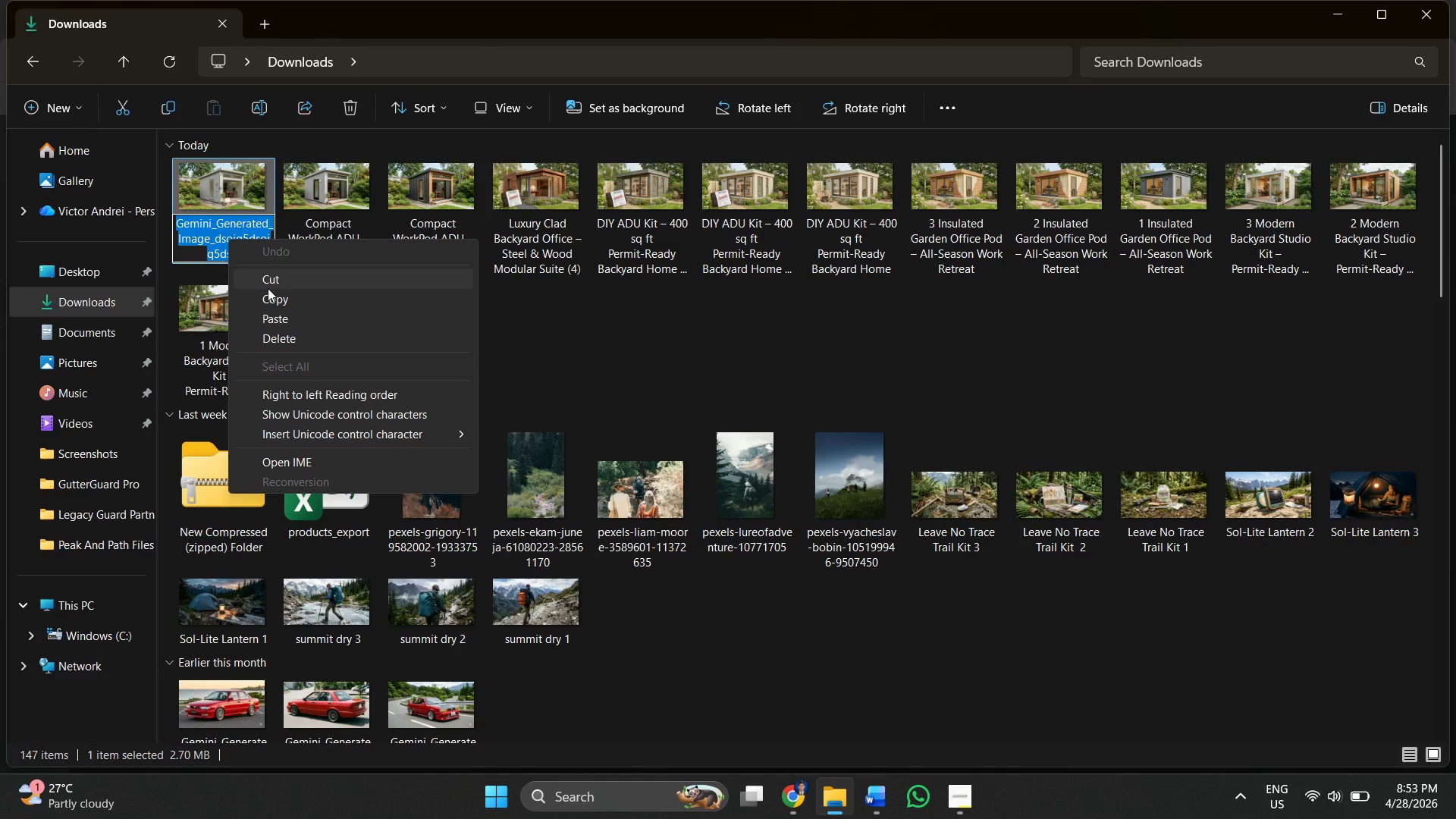 
left_click([277, 325])
 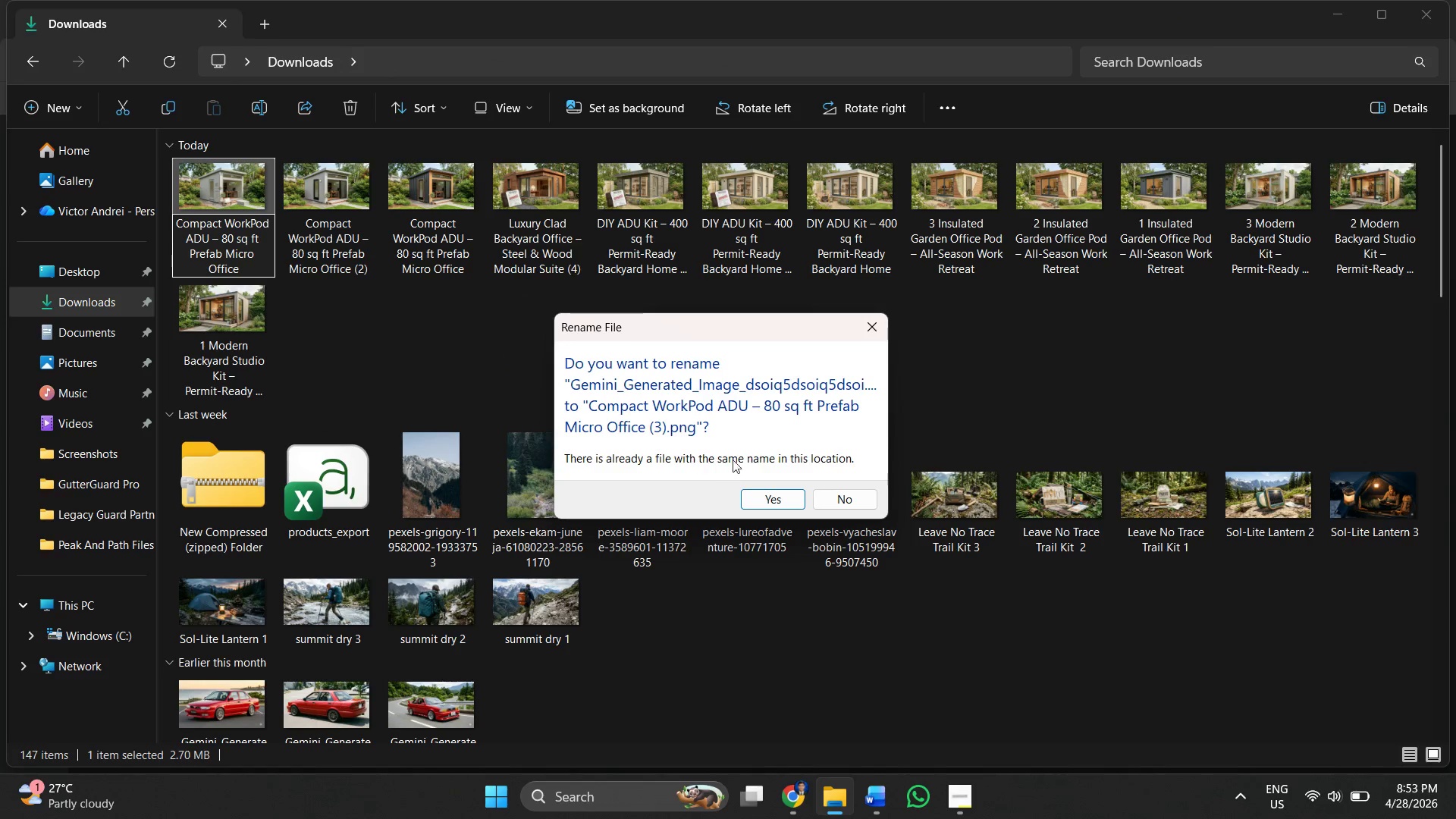 
left_click([764, 493])
 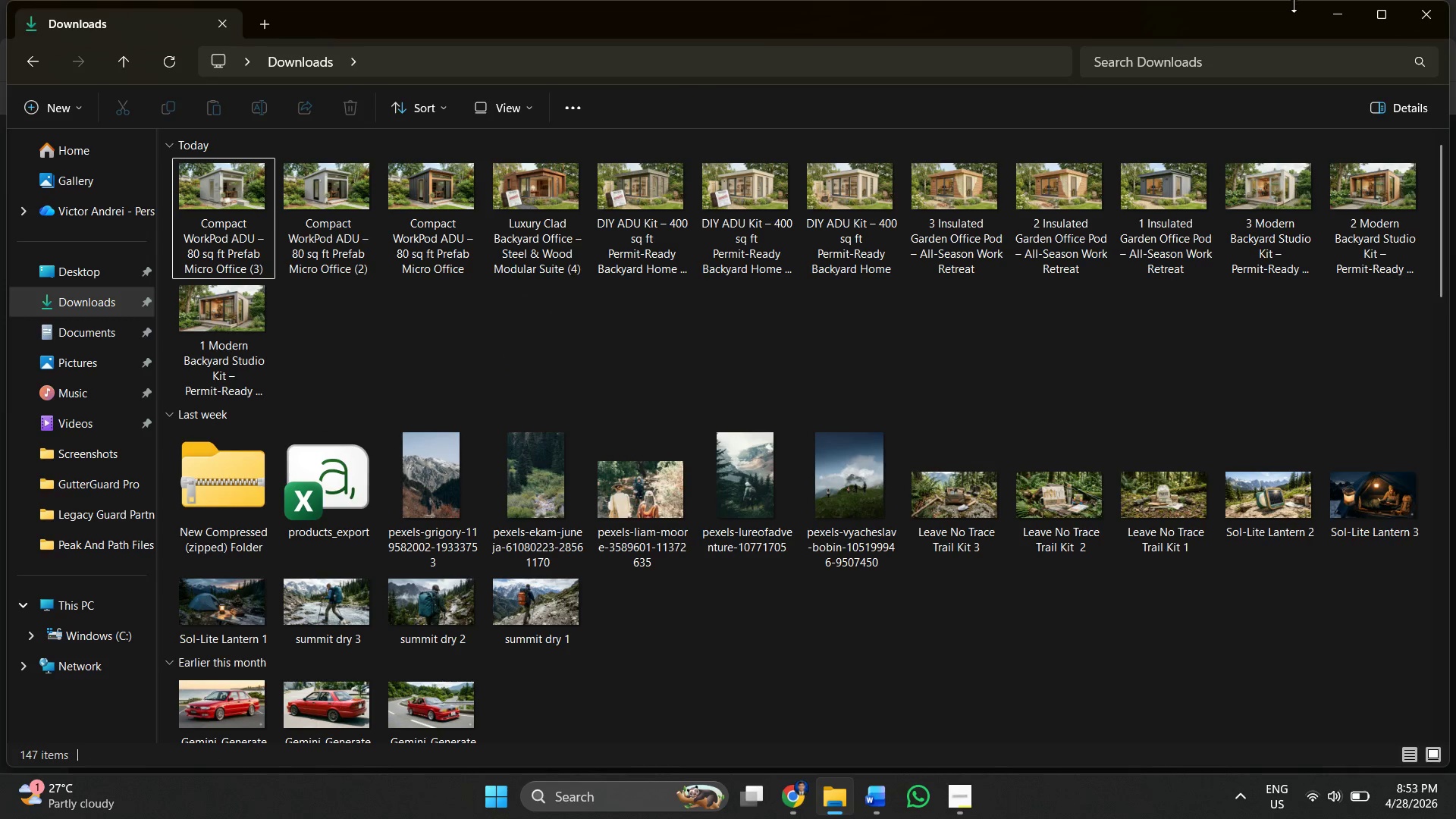 
left_click([1333, 18])
 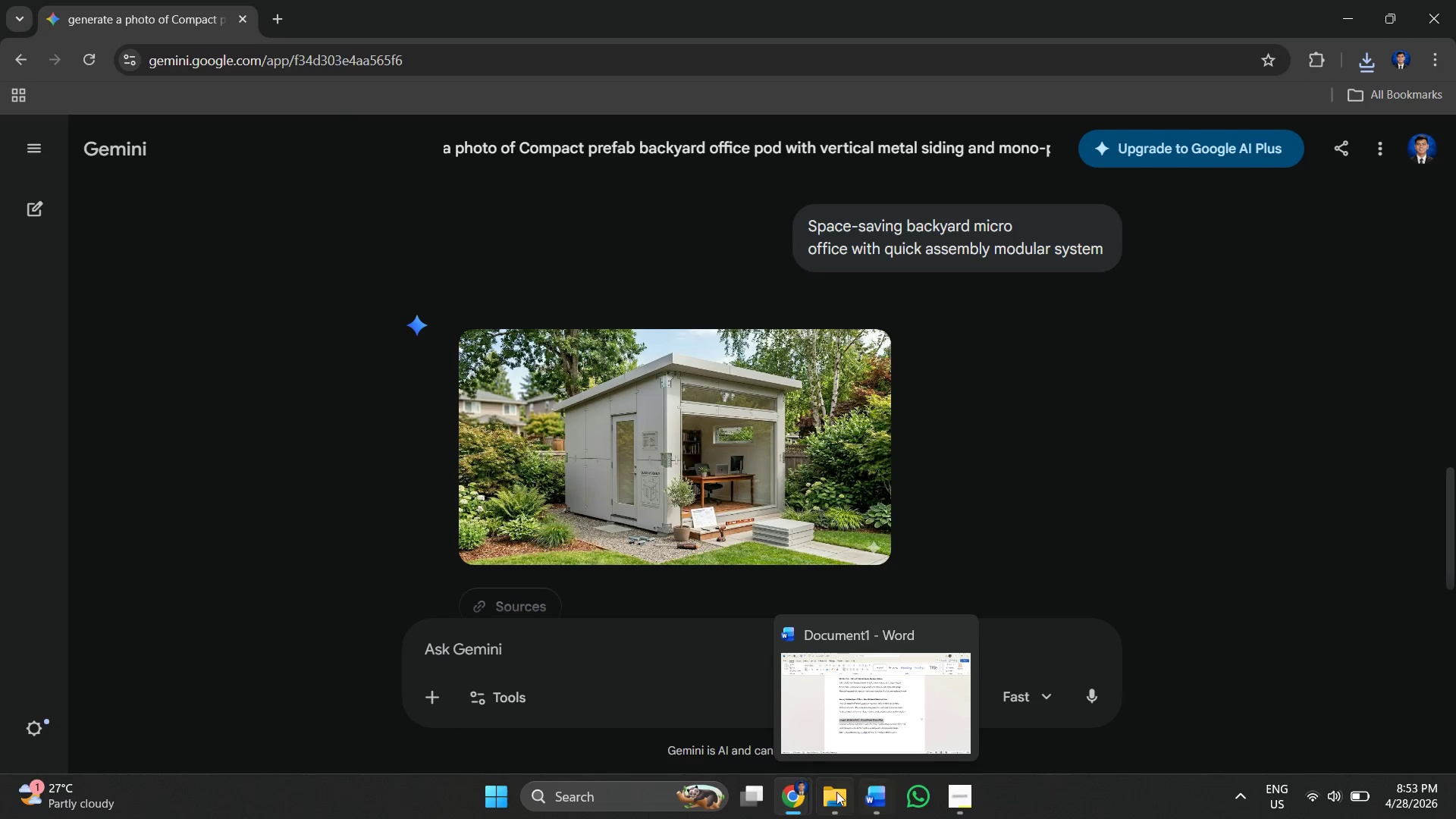 
left_click([692, 704])
 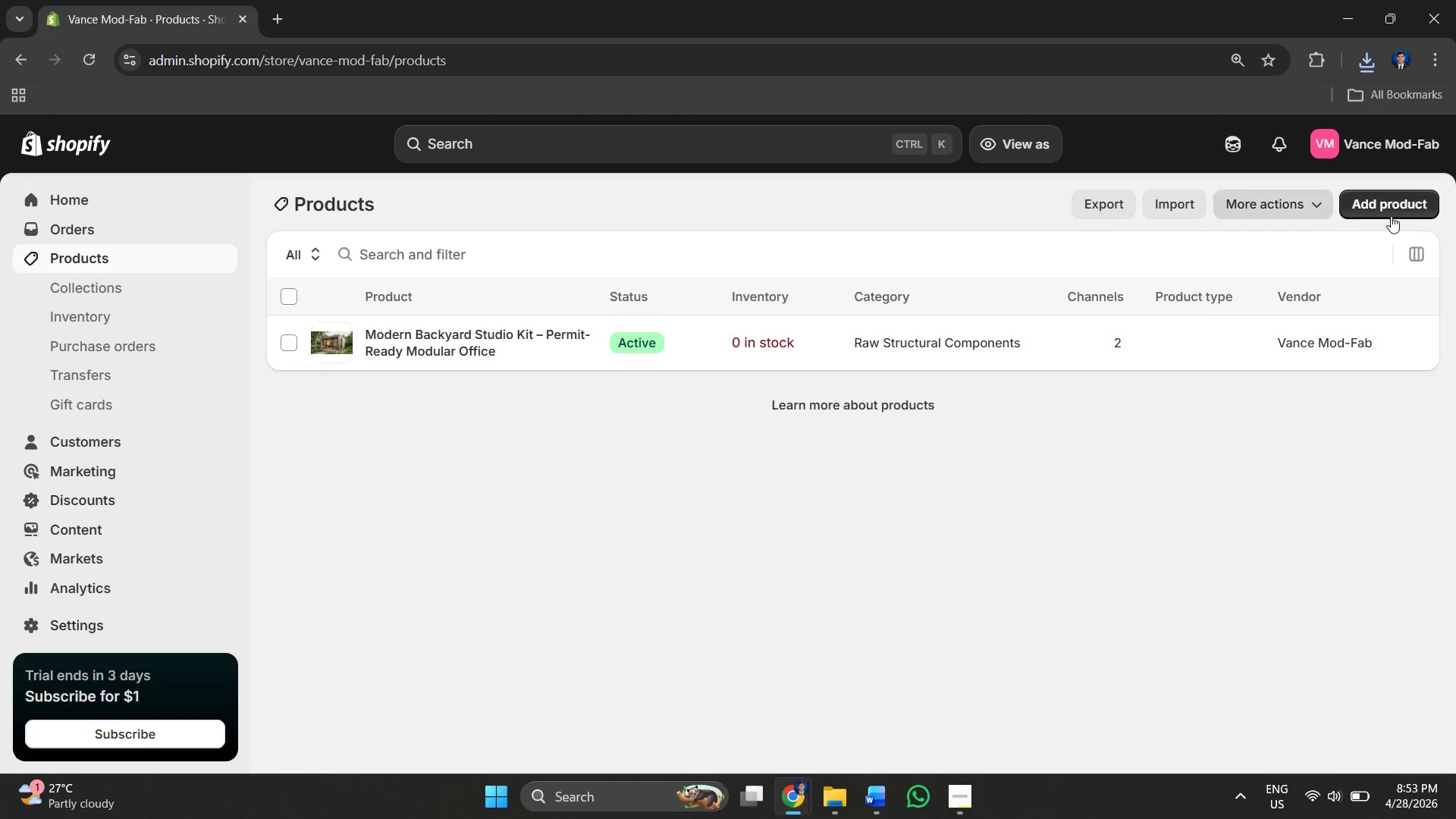 
left_click([1372, 202])
 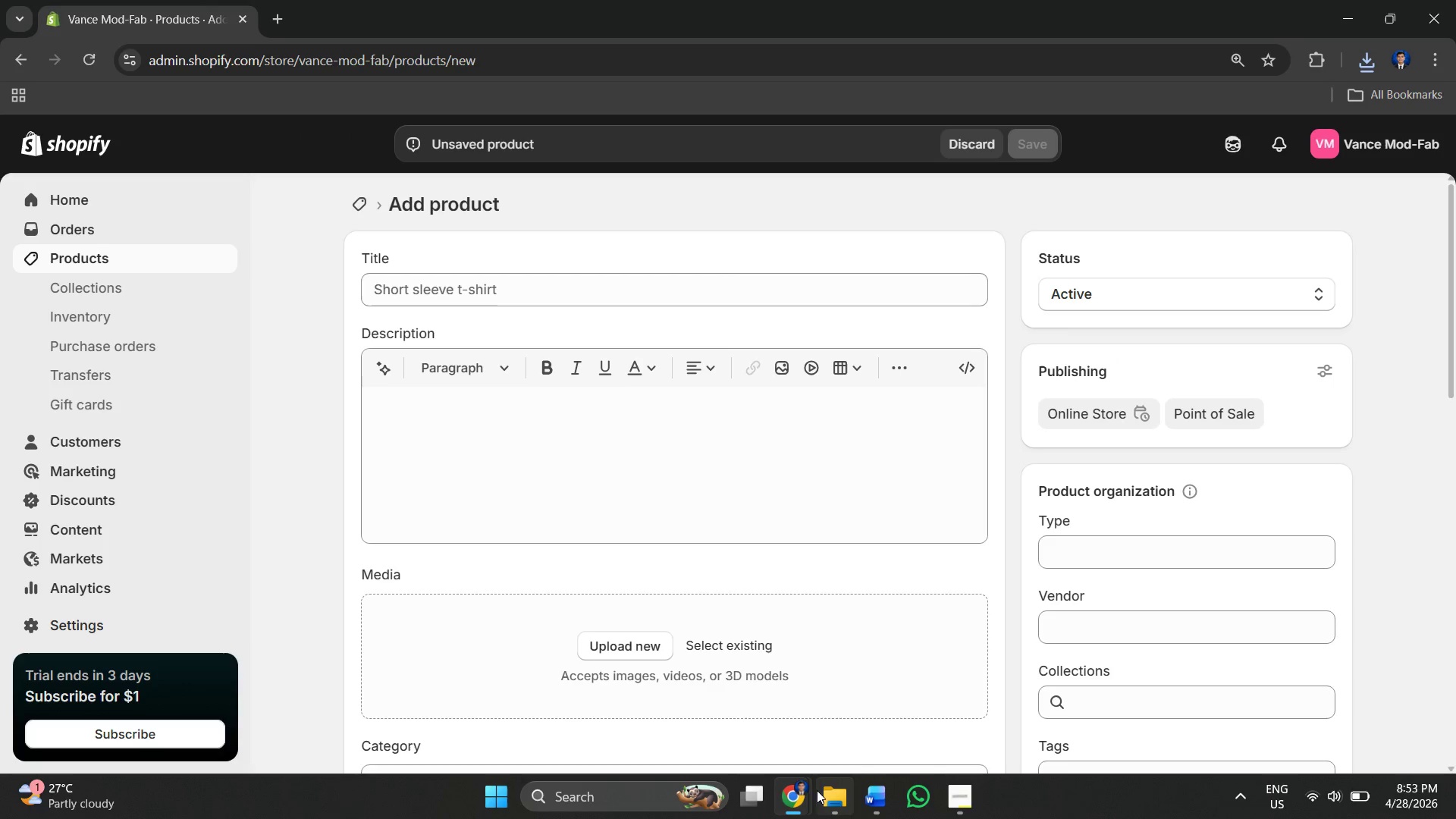 
left_click([873, 804])
 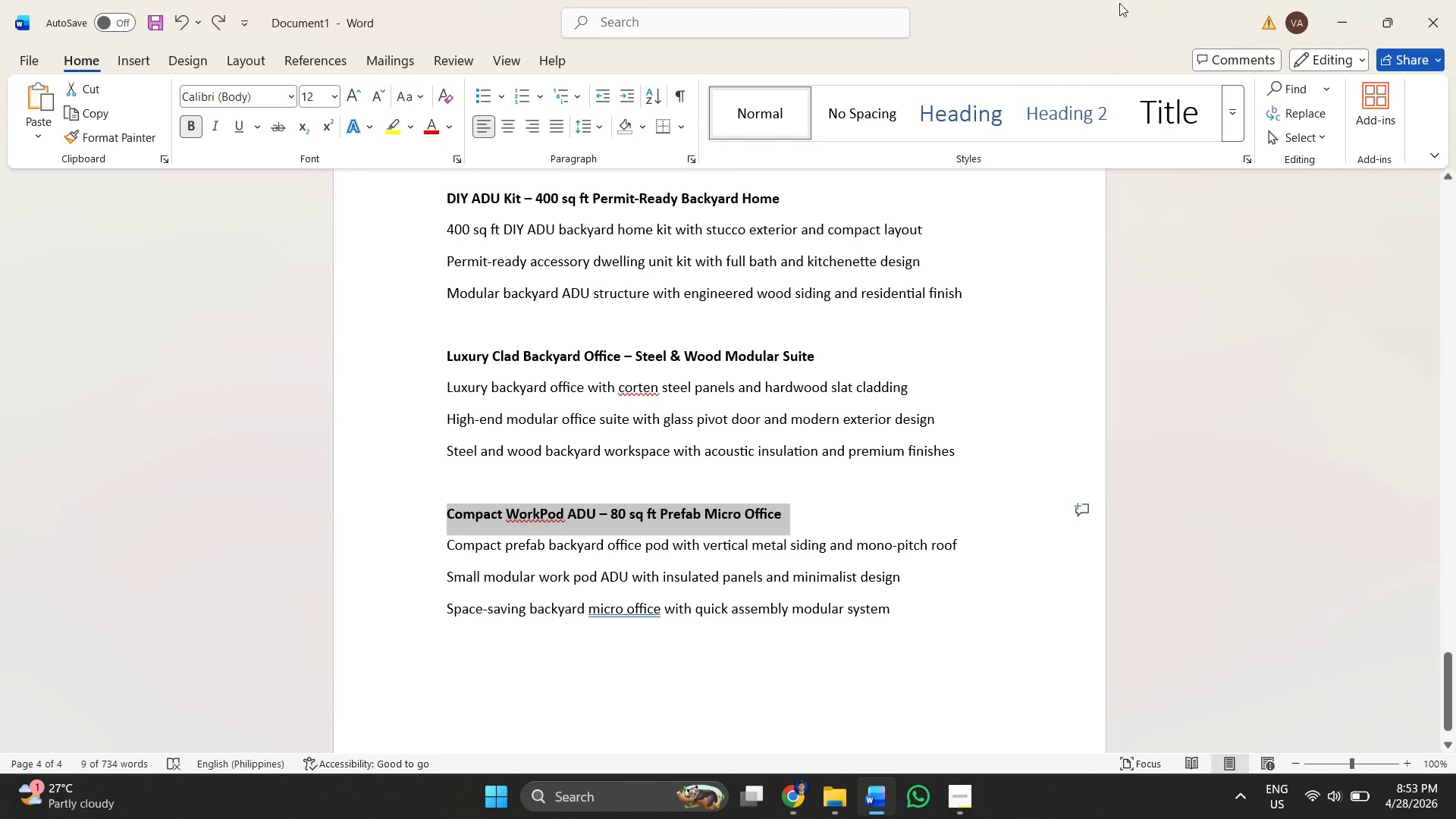 
left_click_drag(start_coordinate=[1125, 0], to_coordinate=[758, 68])
 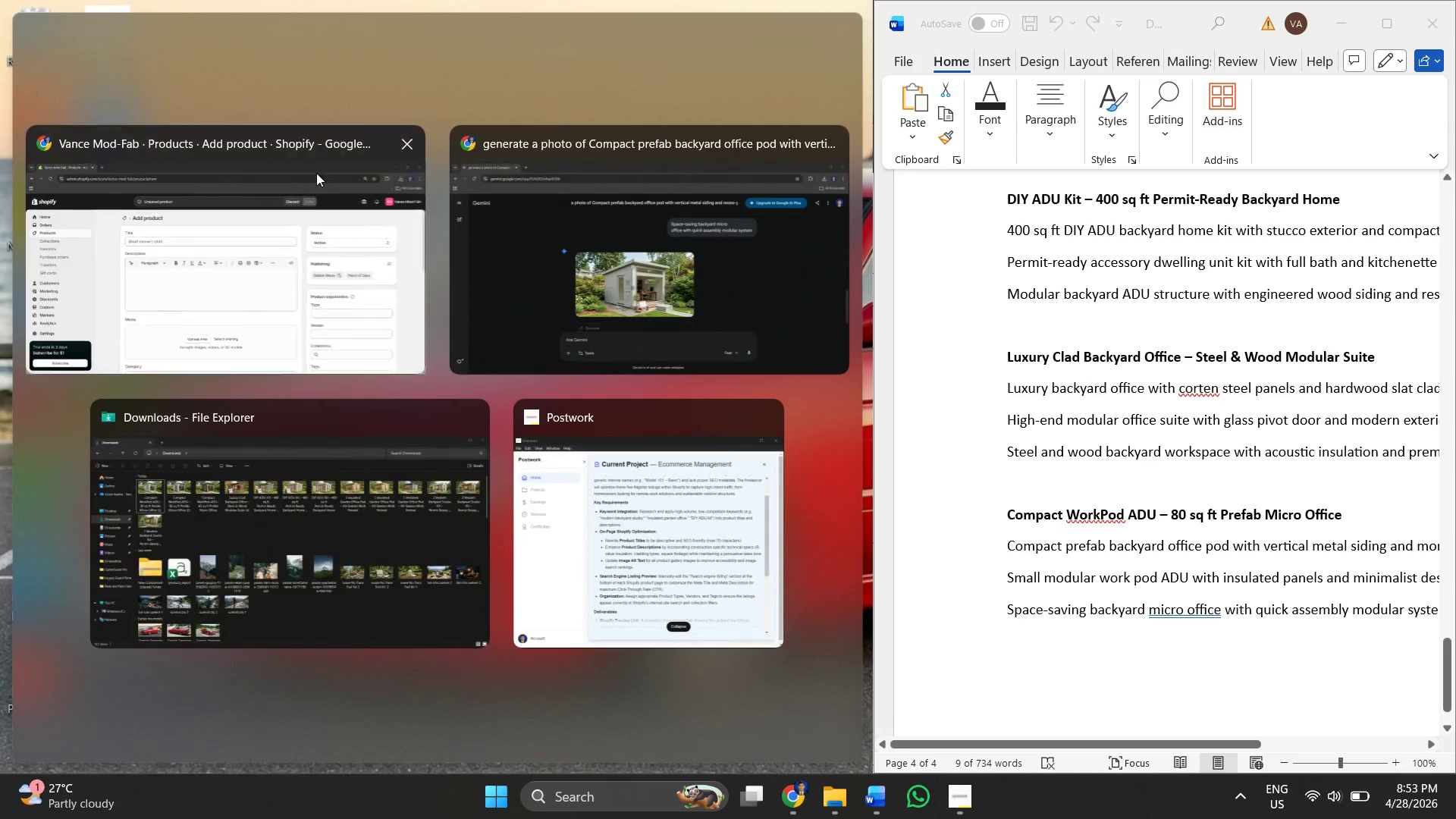 
left_click([221, 259])
 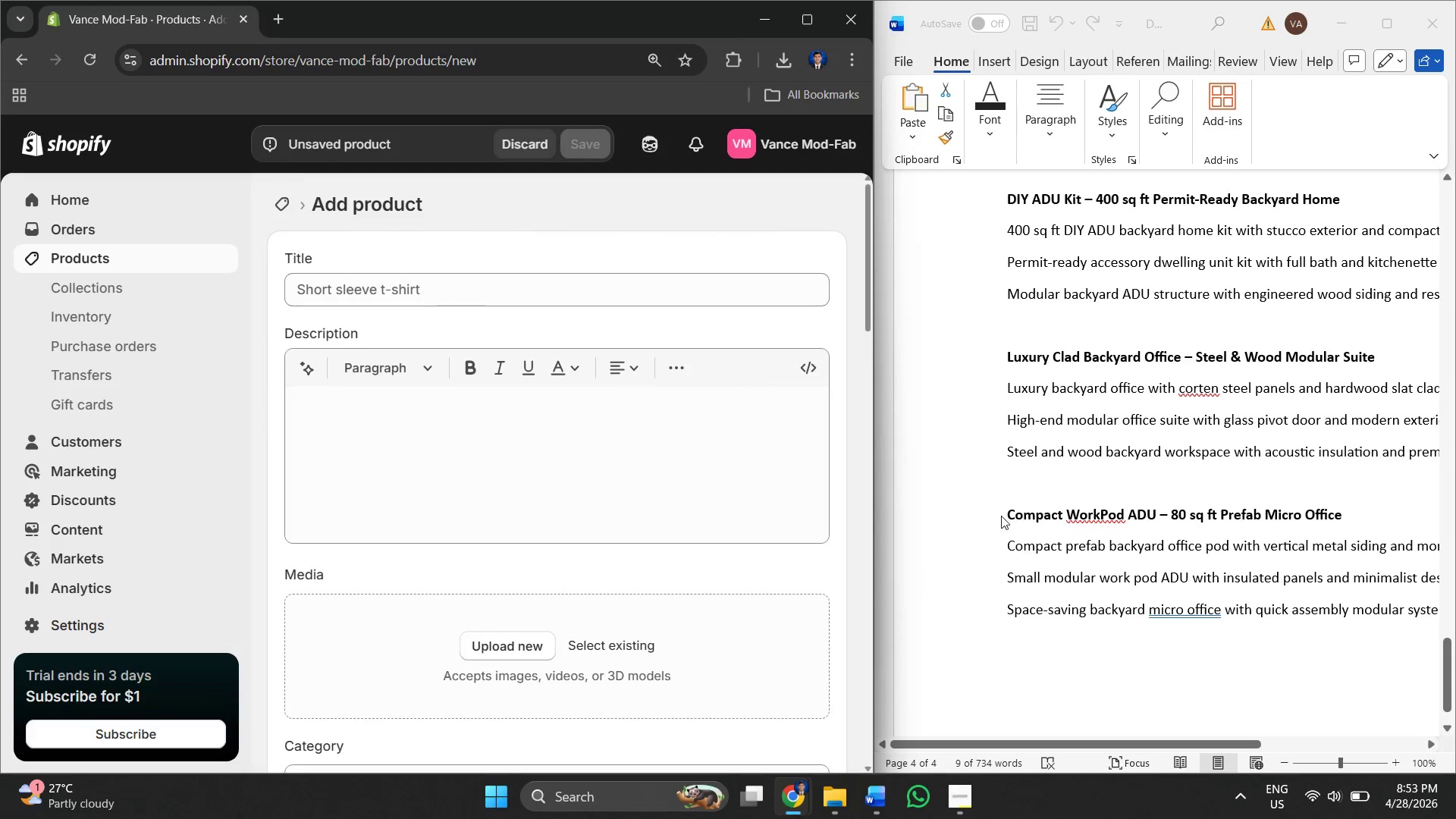 
scroll: coordinate [1060, 446], scroll_direction: up, amount: 69.0
 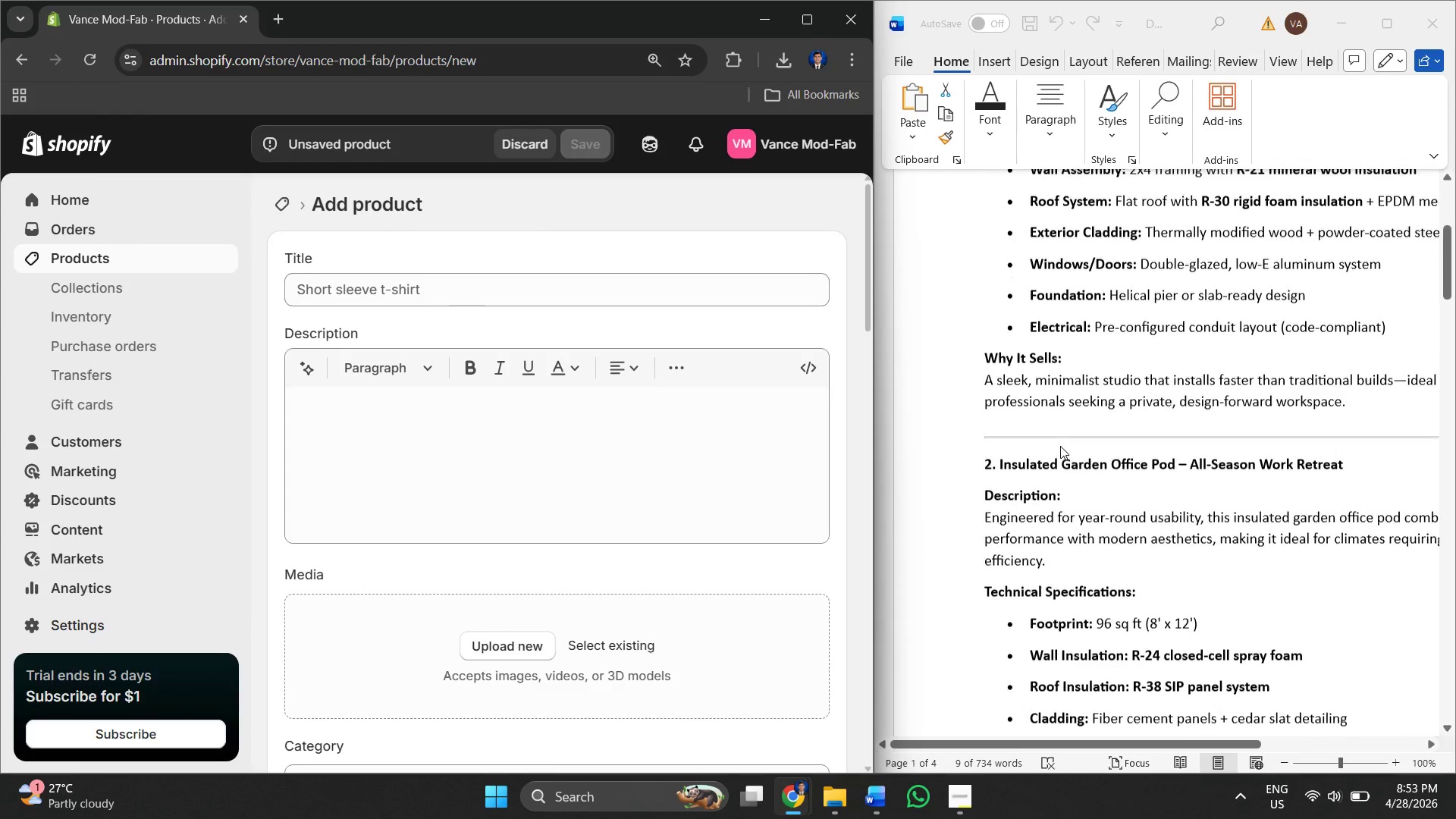 
scroll: coordinate [1022, 447], scroll_direction: down, amount: 2.0
 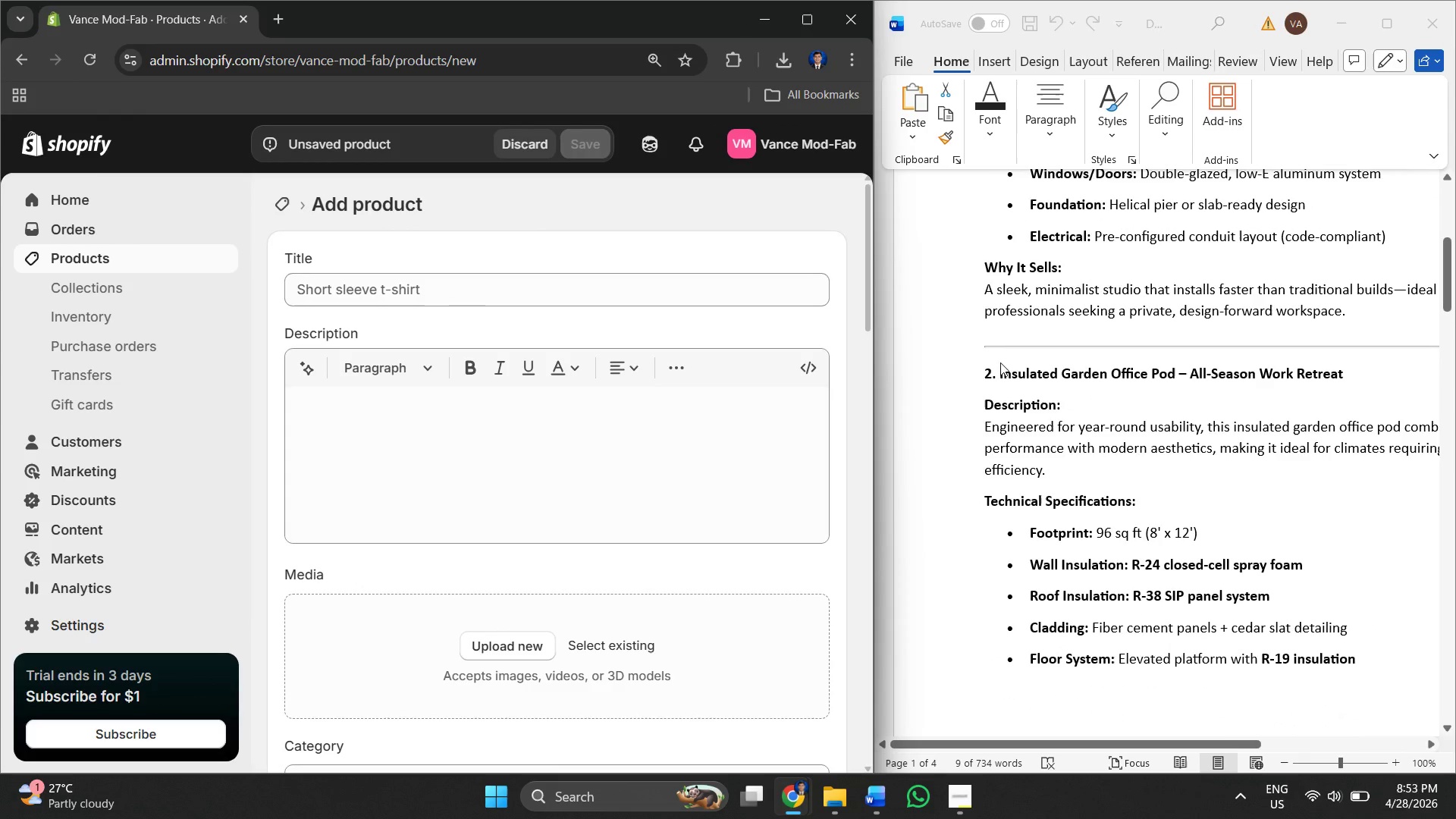 
left_click_drag(start_coordinate=[1000, 363], to_coordinate=[1106, 374])
 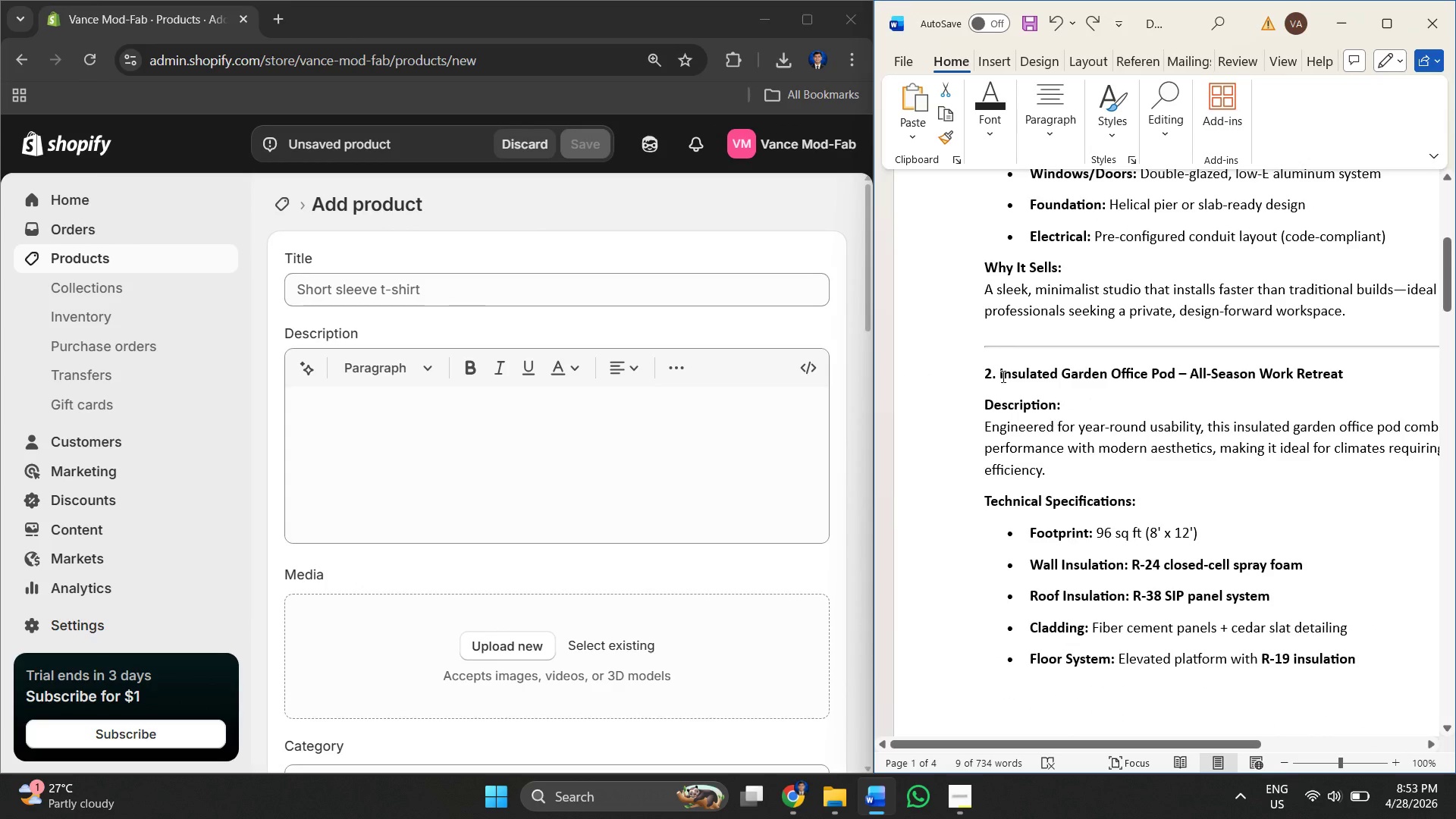 
left_click_drag(start_coordinate=[1001, 375], to_coordinate=[1332, 366])
 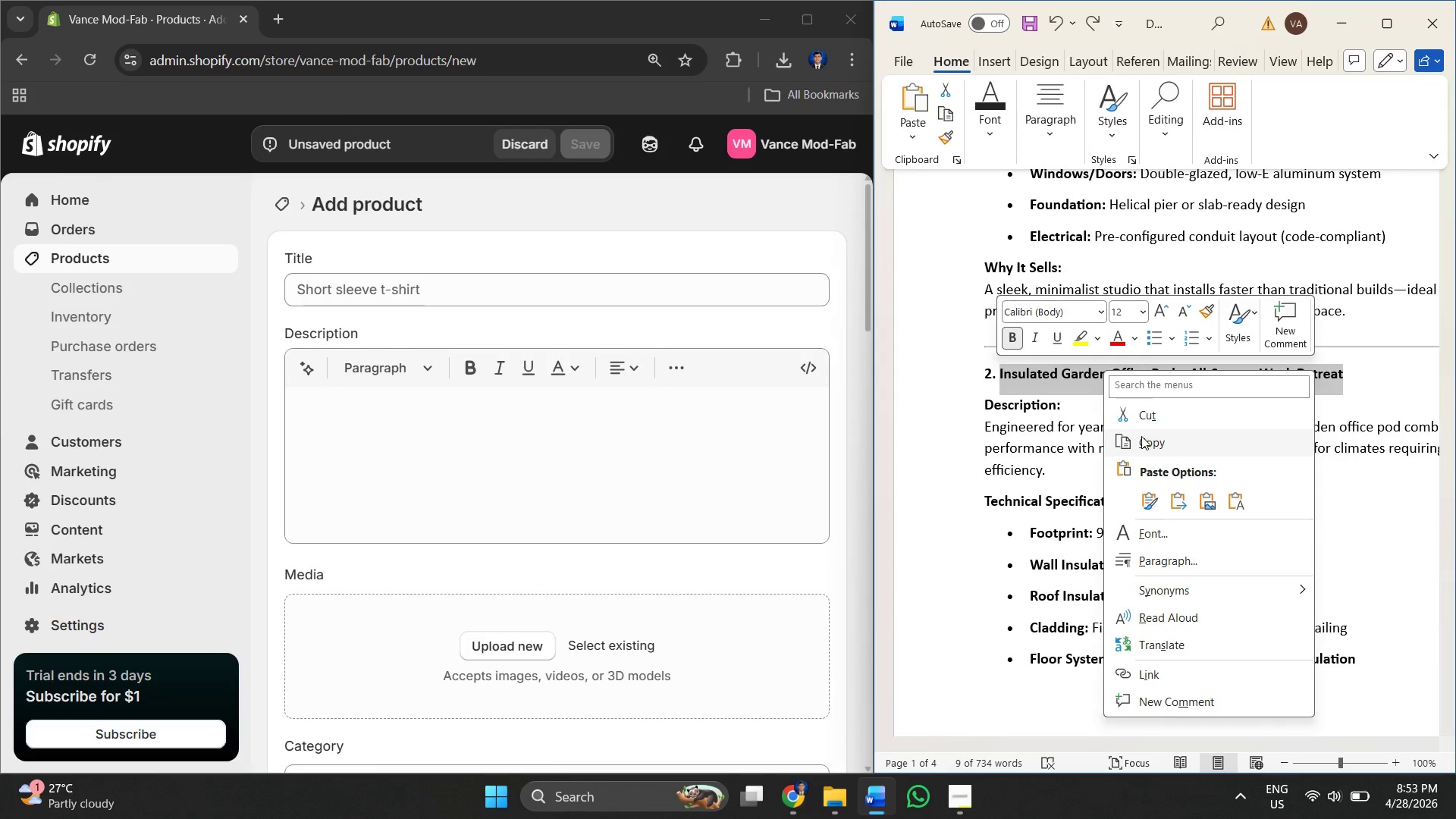 
left_click([1141, 442])
 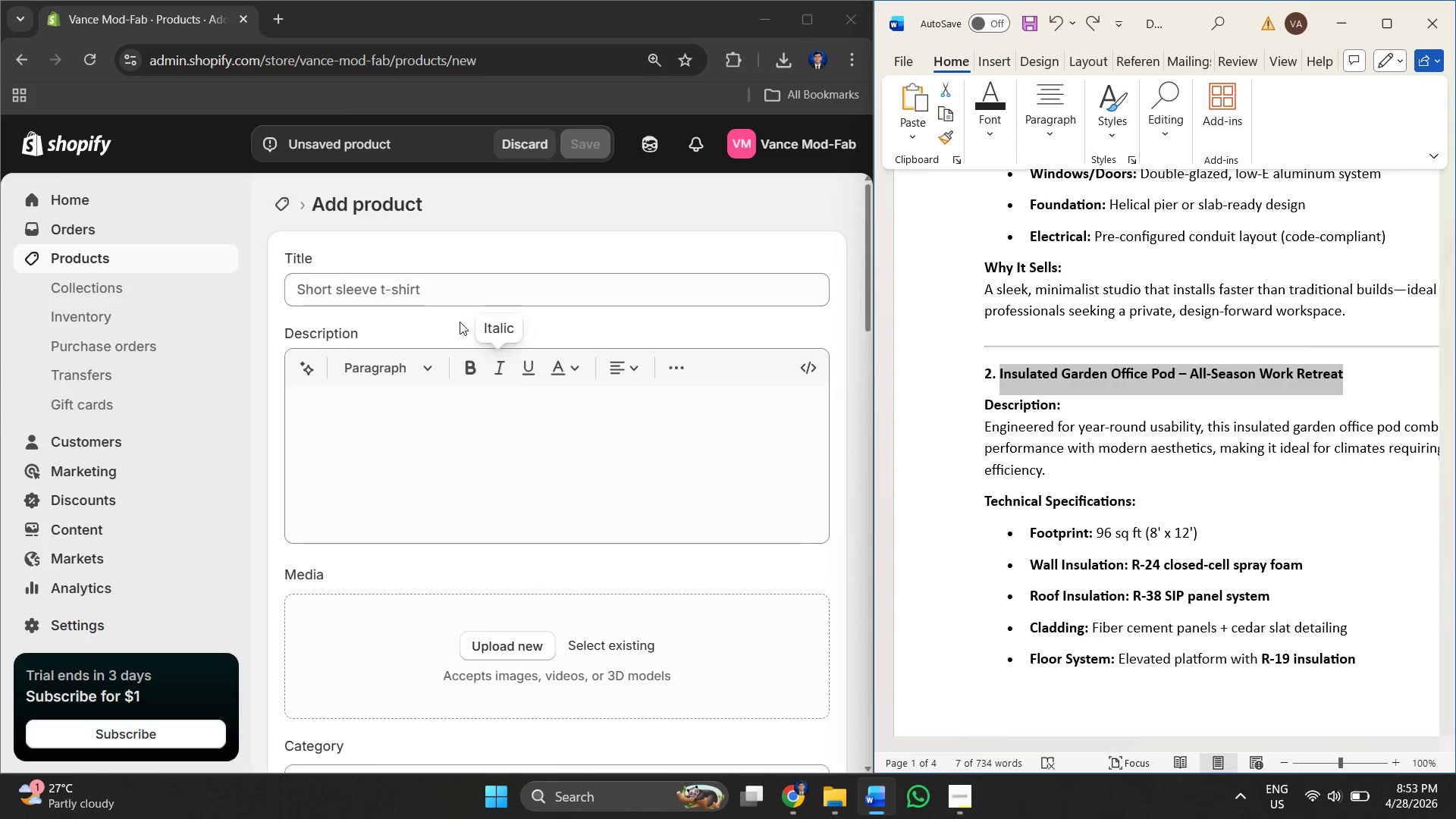 
left_click([445, 284])
 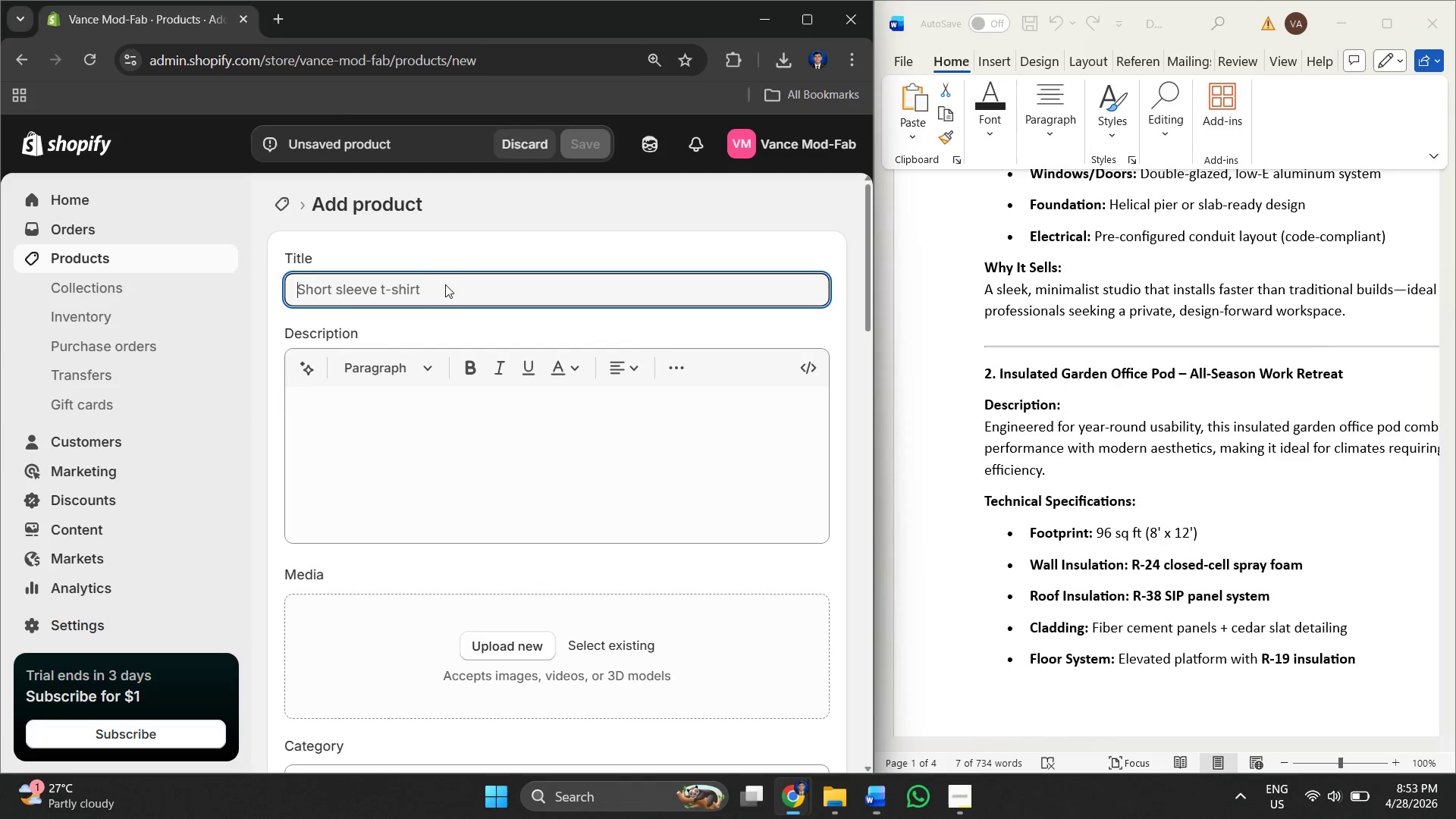 
right_click([445, 284])
 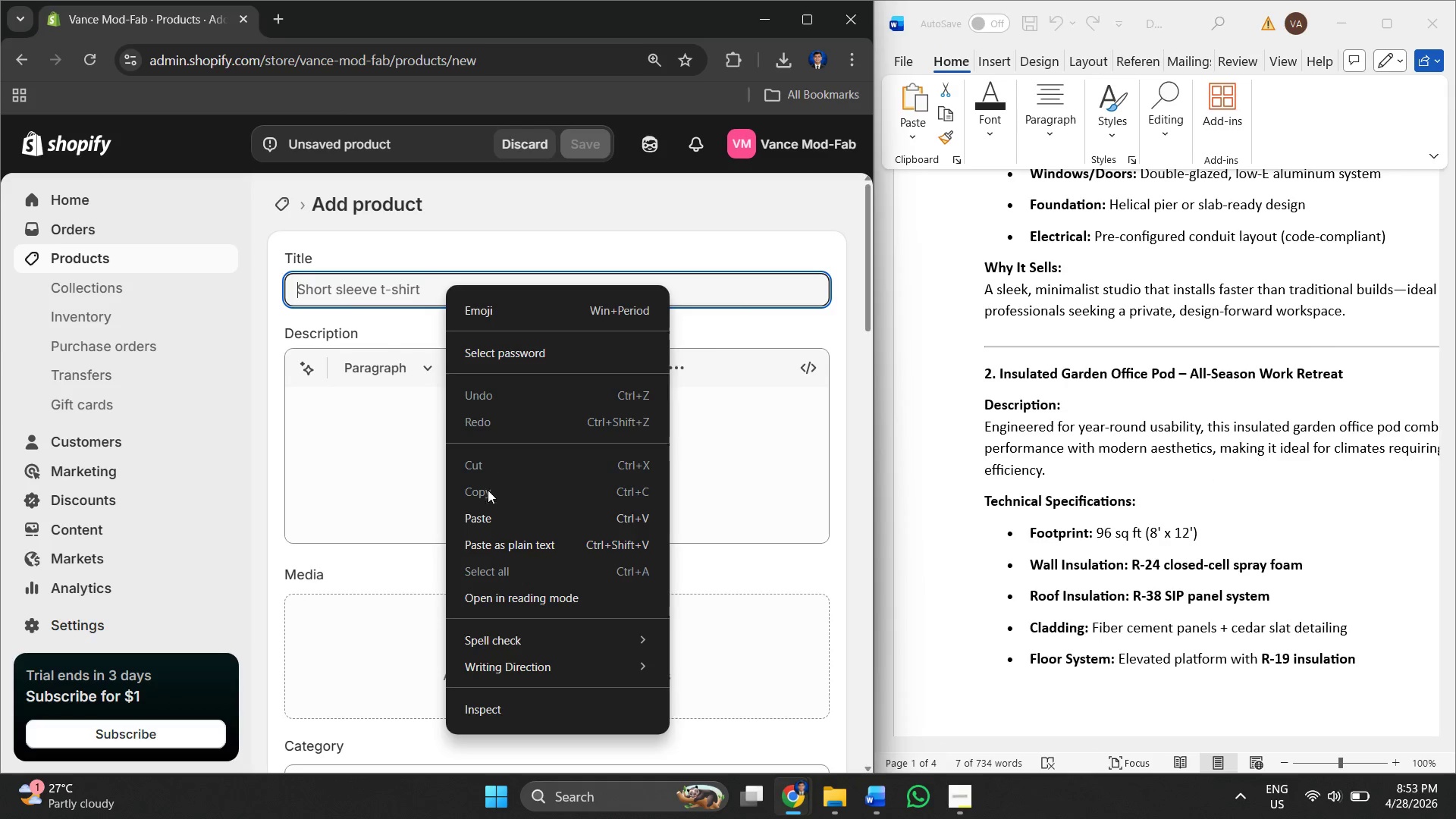 
left_click([488, 514])
 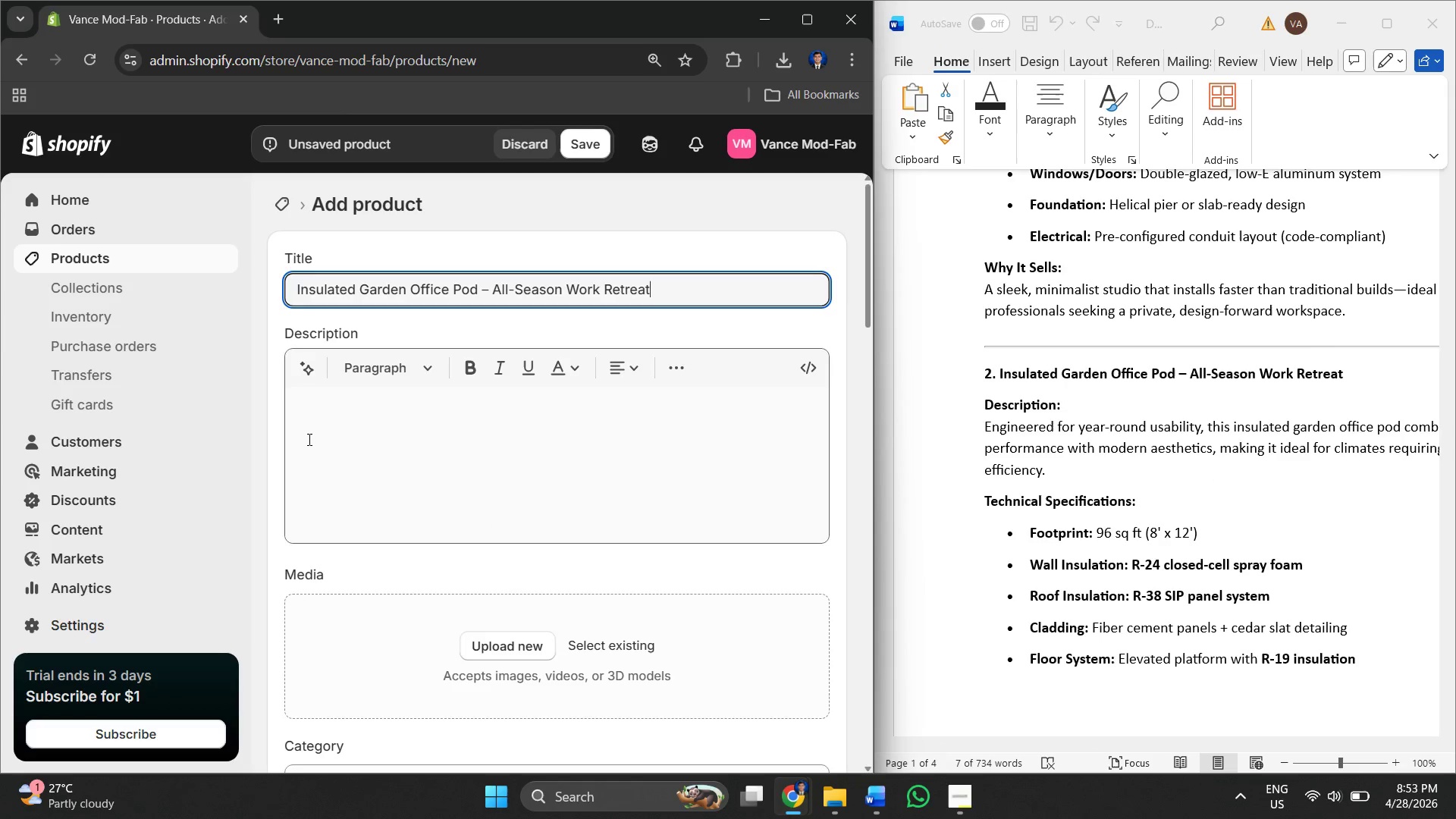 
left_click([308, 437])
 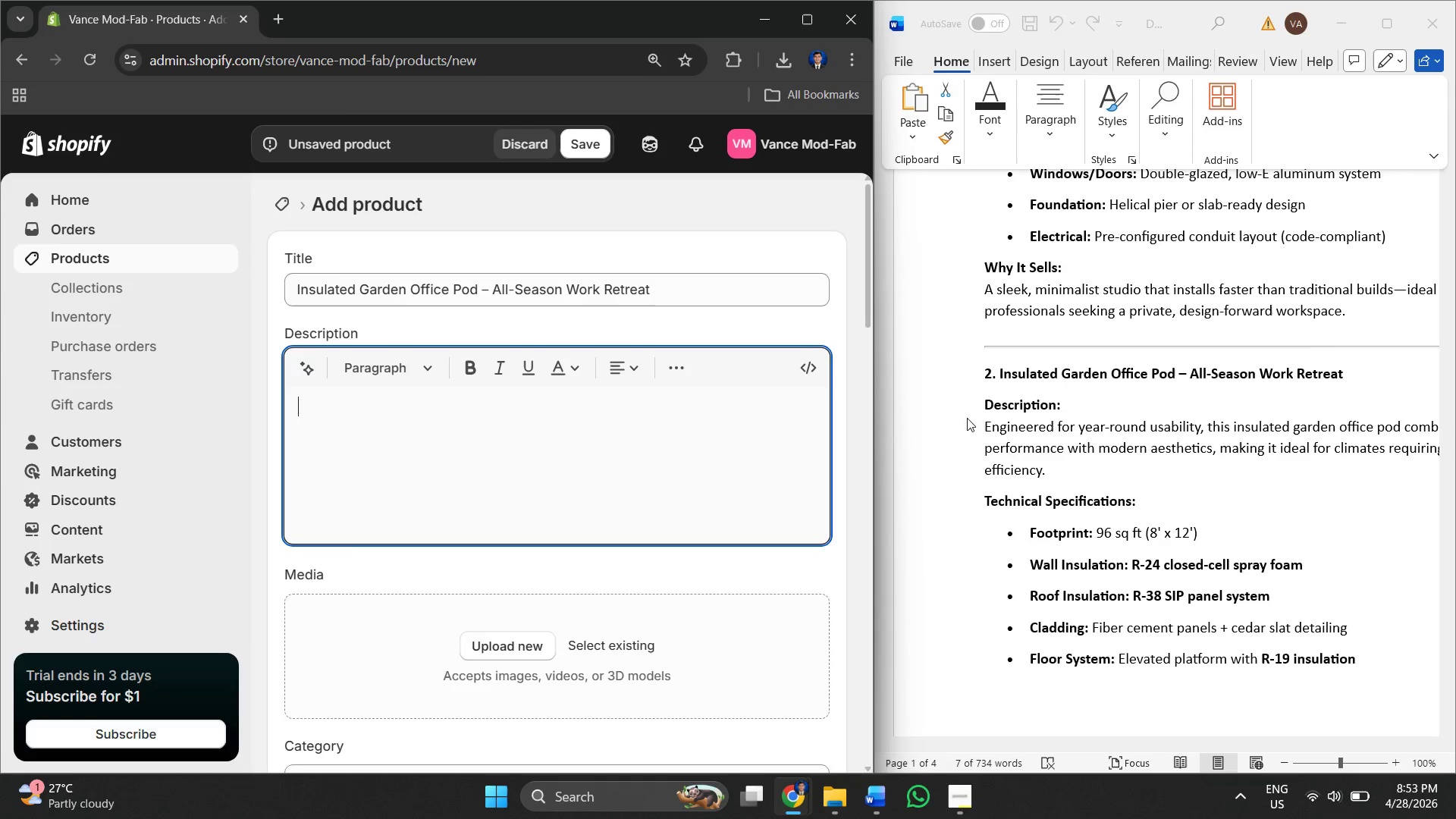 
left_click_drag(start_coordinate=[974, 428], to_coordinate=[1048, 463])
 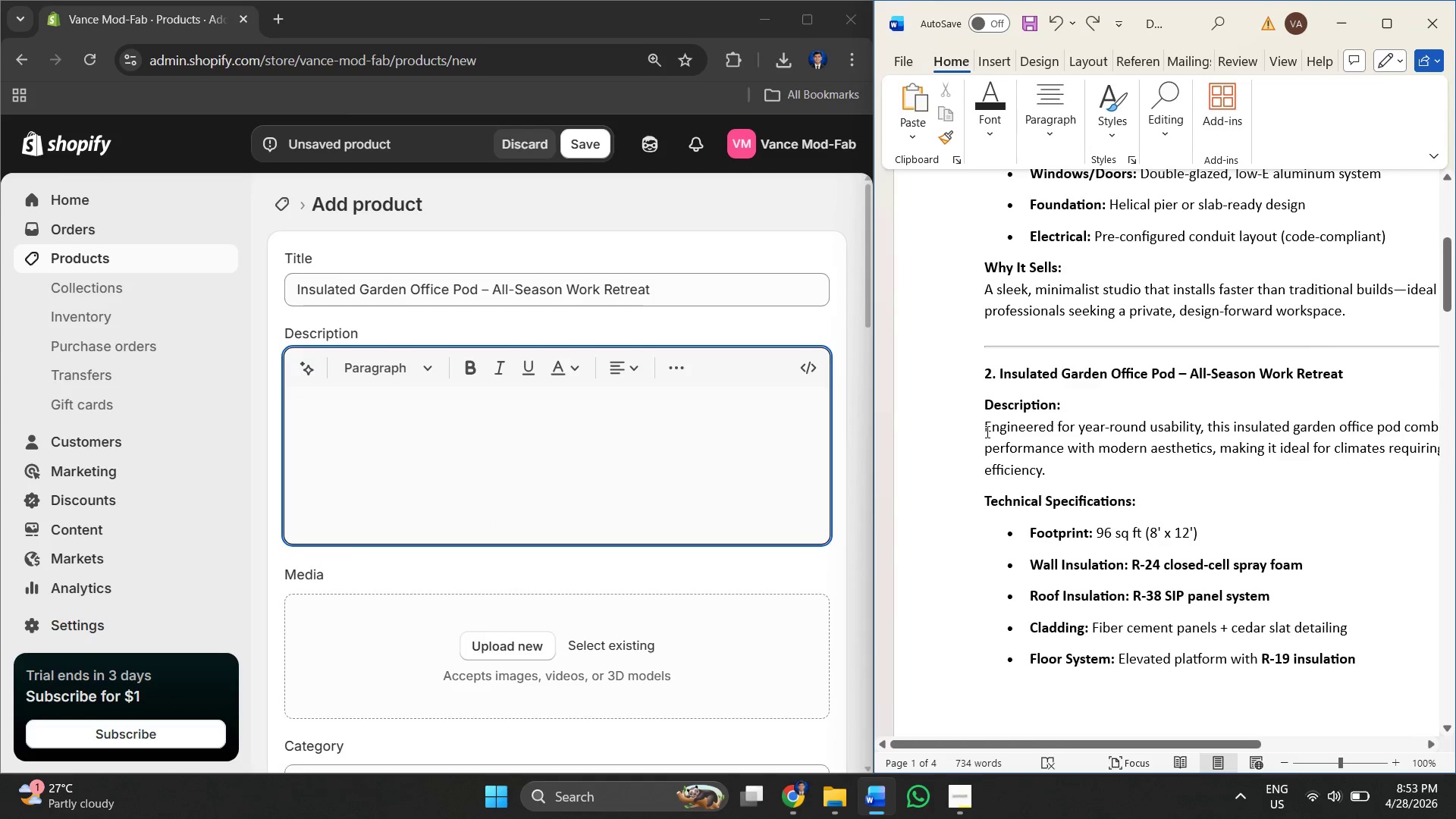 
left_click_drag(start_coordinate=[985, 430], to_coordinate=[1262, 560])
 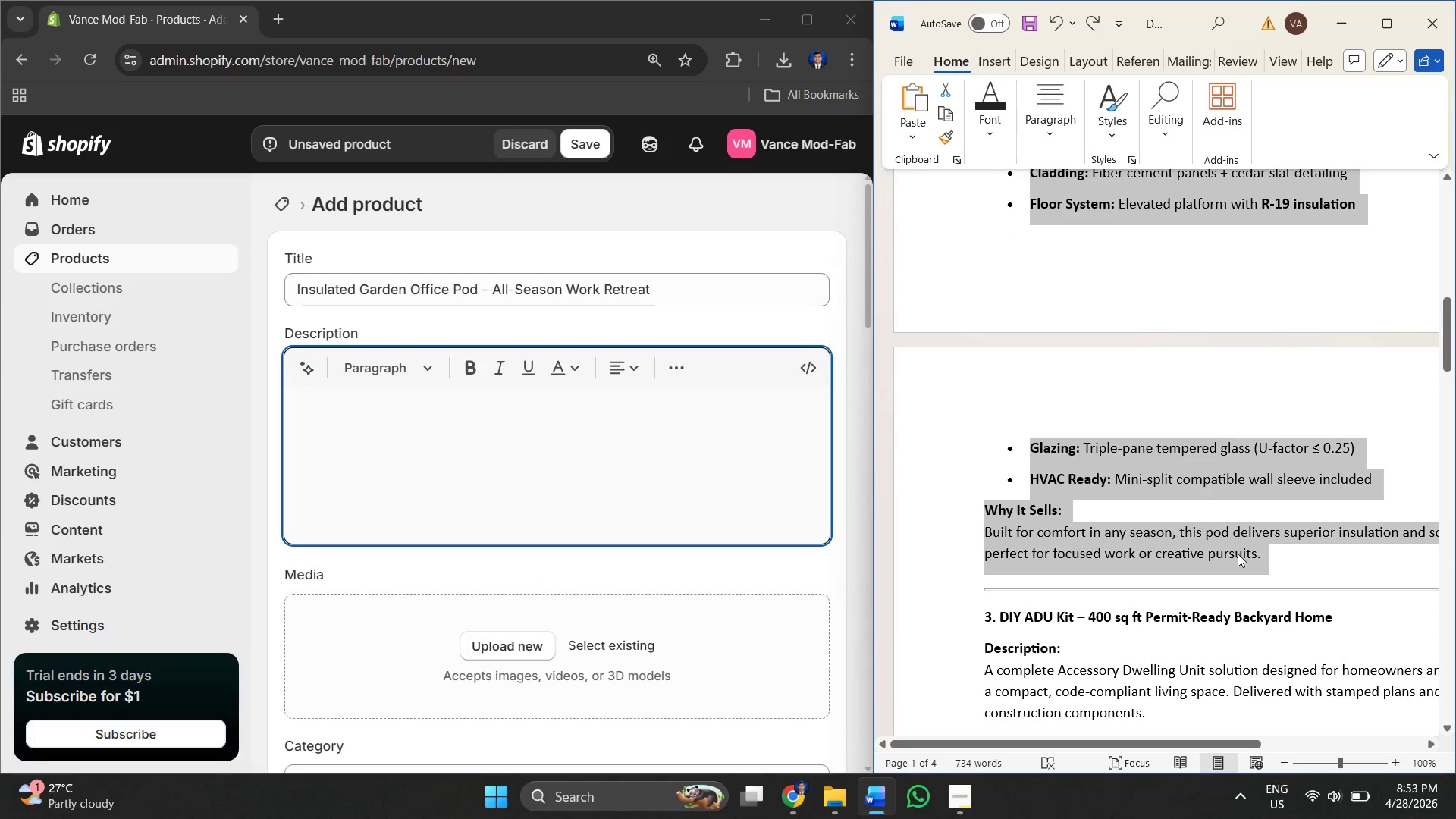 
scroll: coordinate [1139, 478], scroll_direction: down, amount: 10.0
 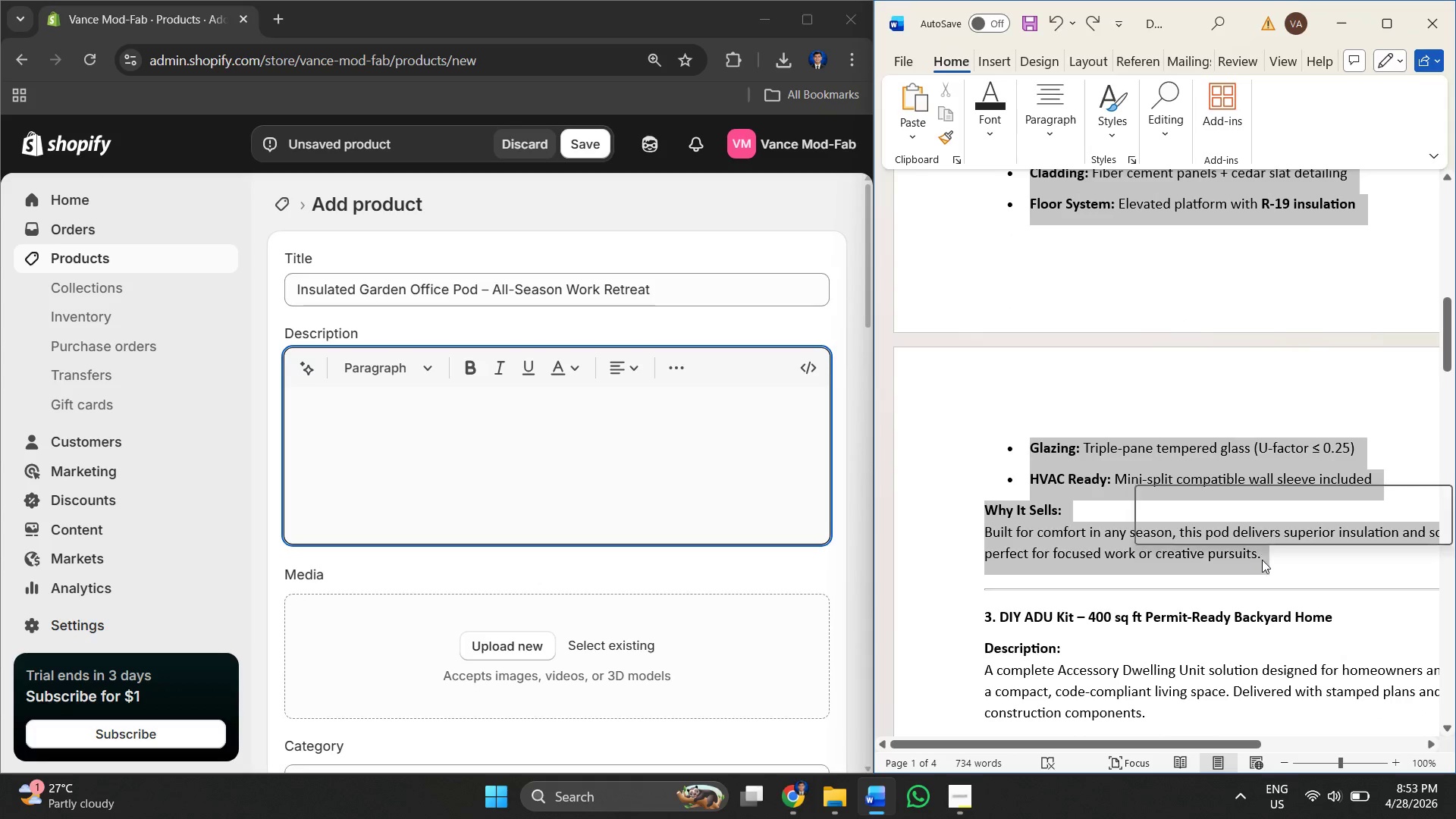 
right_click([1238, 554])
 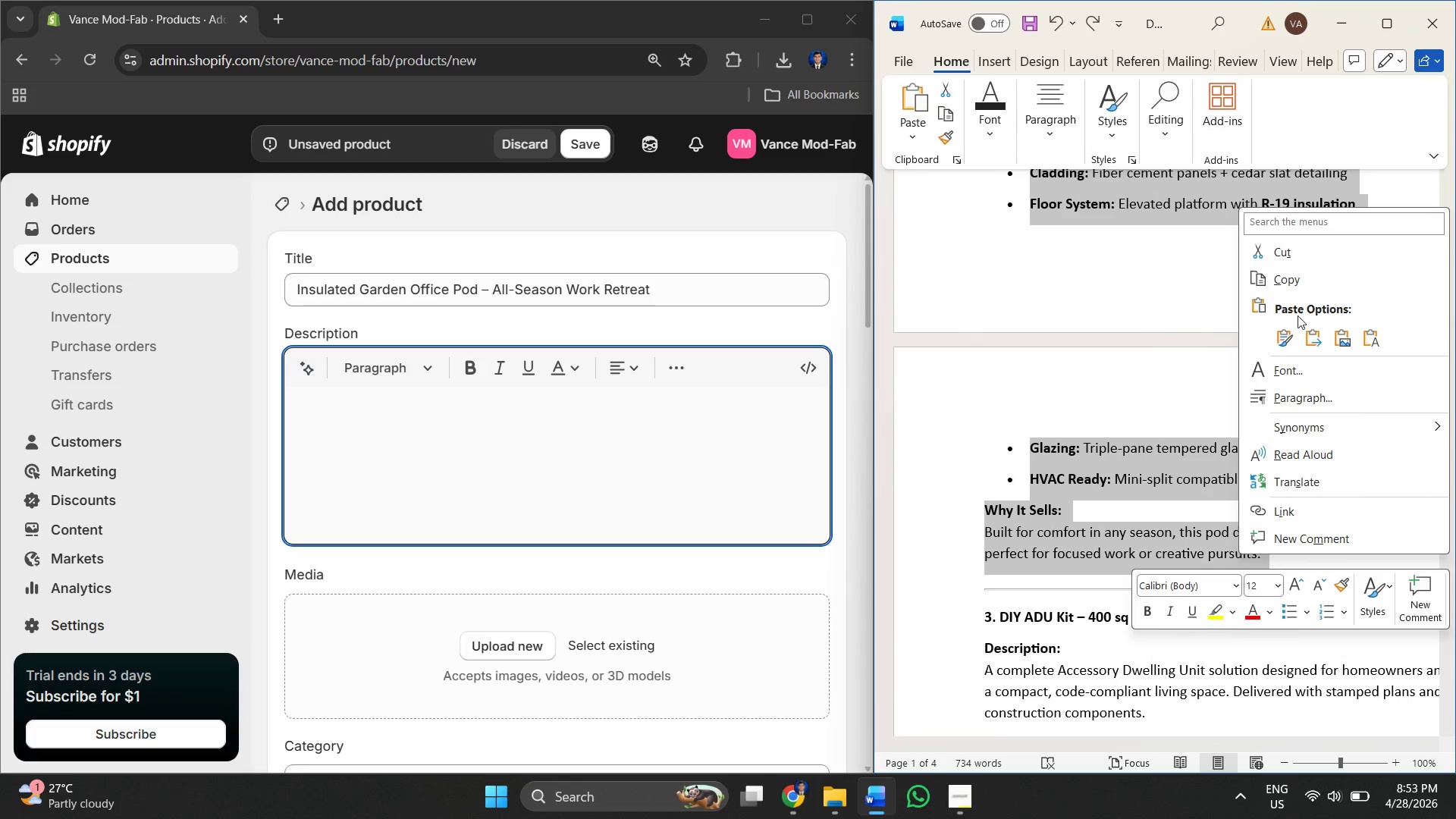 
left_click([1280, 281])
 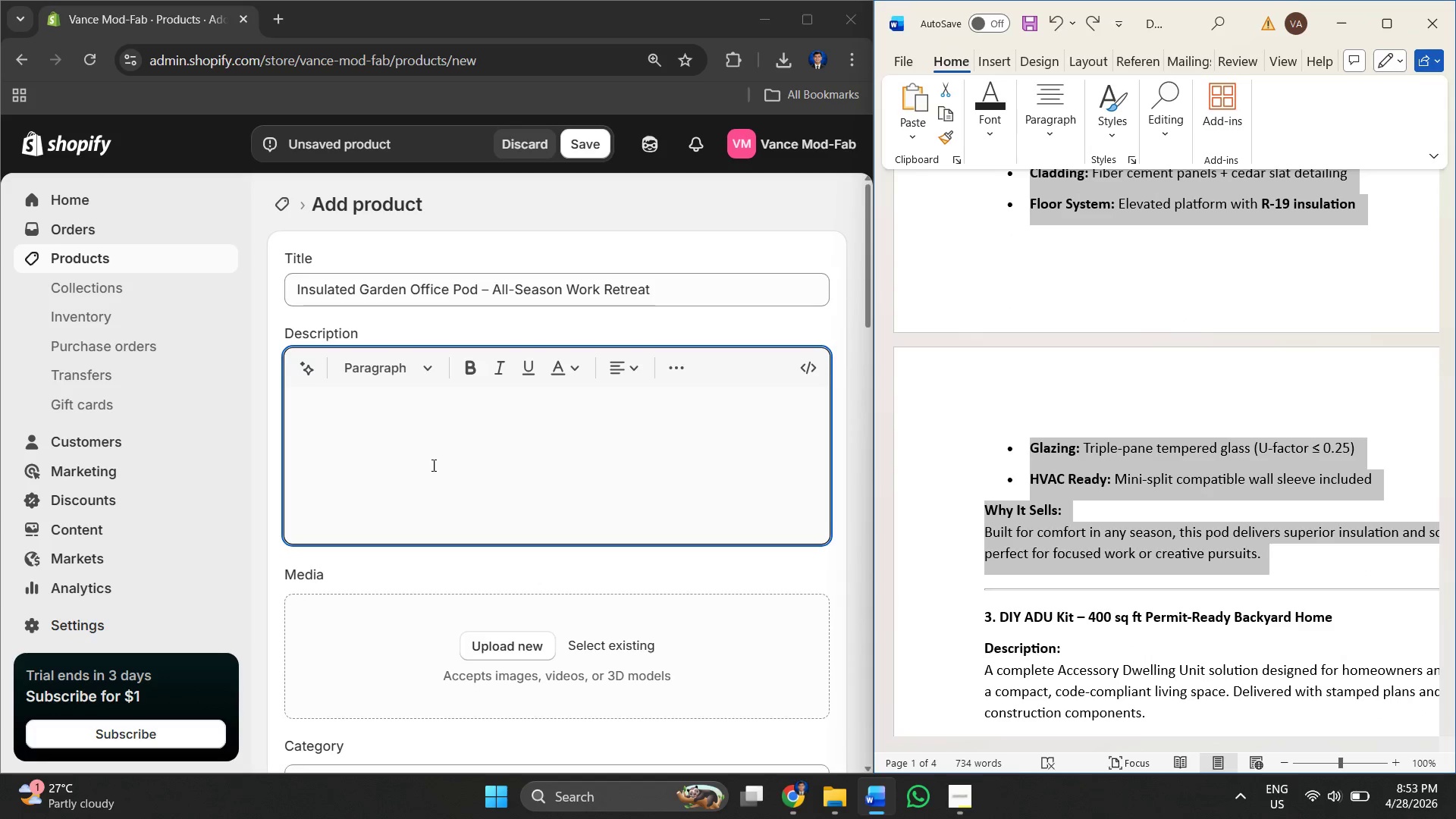 
right_click([422, 453])
 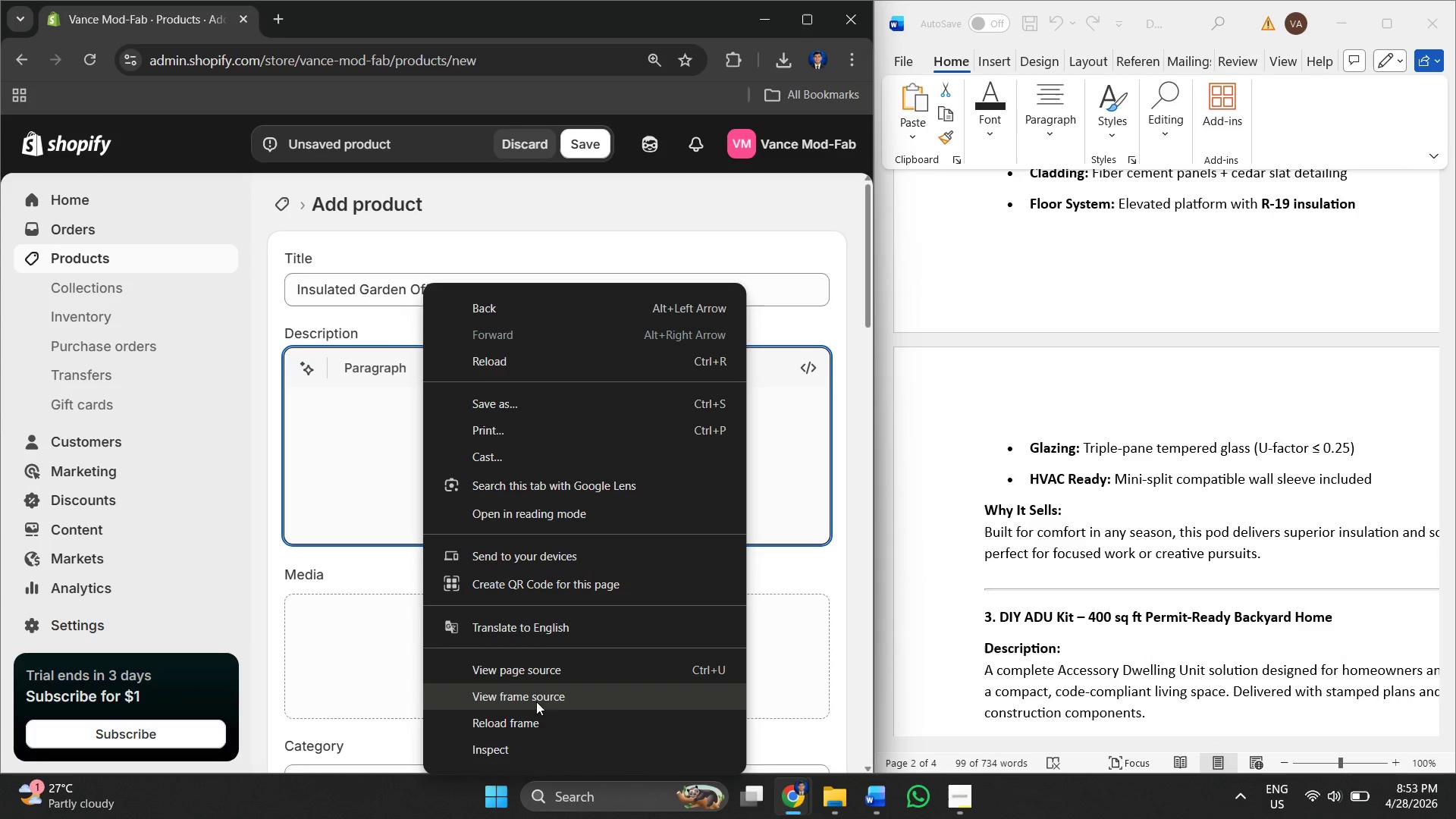 
scroll: coordinate [495, 518], scroll_direction: down, amount: 1.0
 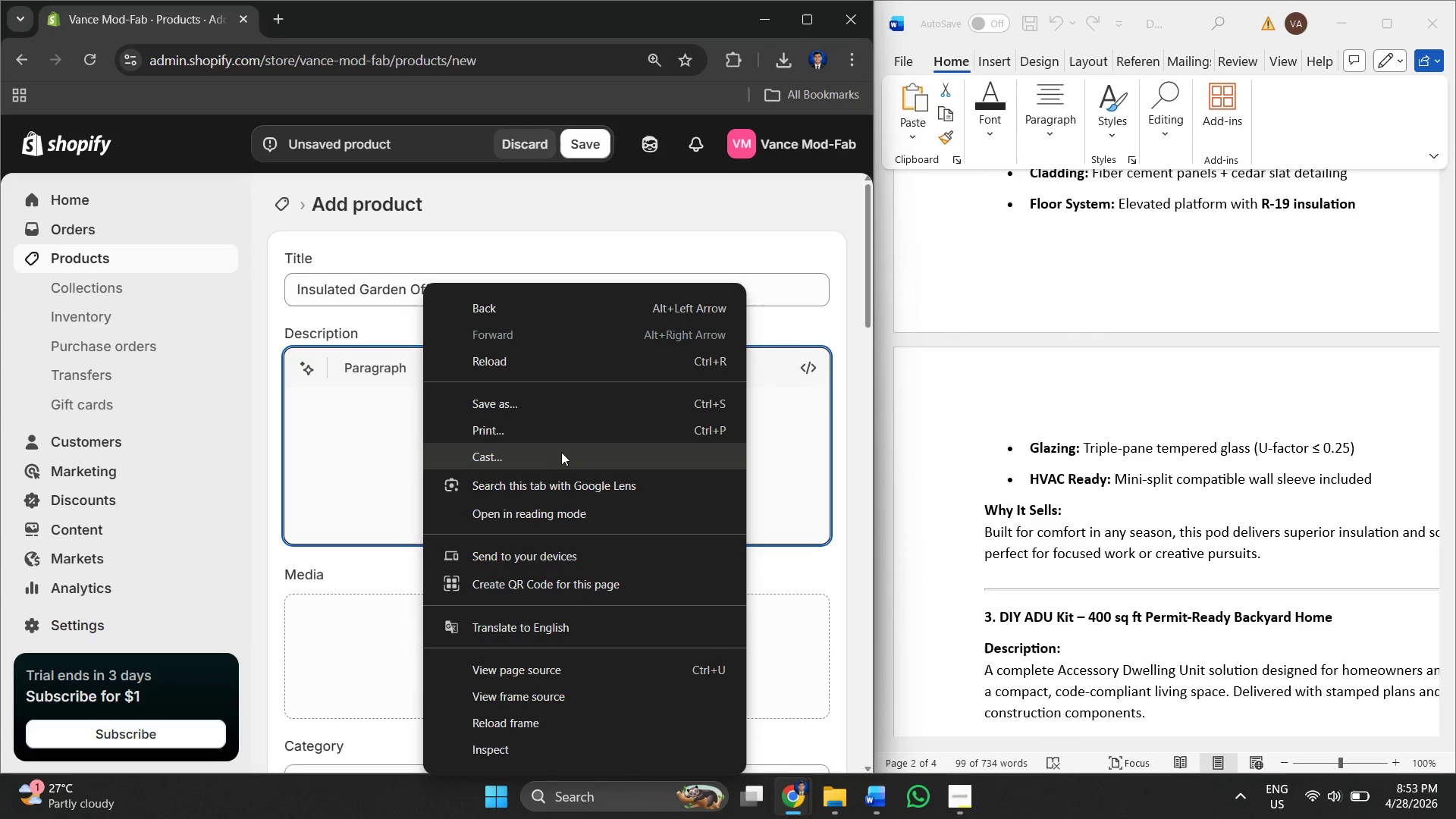 
left_click([327, 419])
 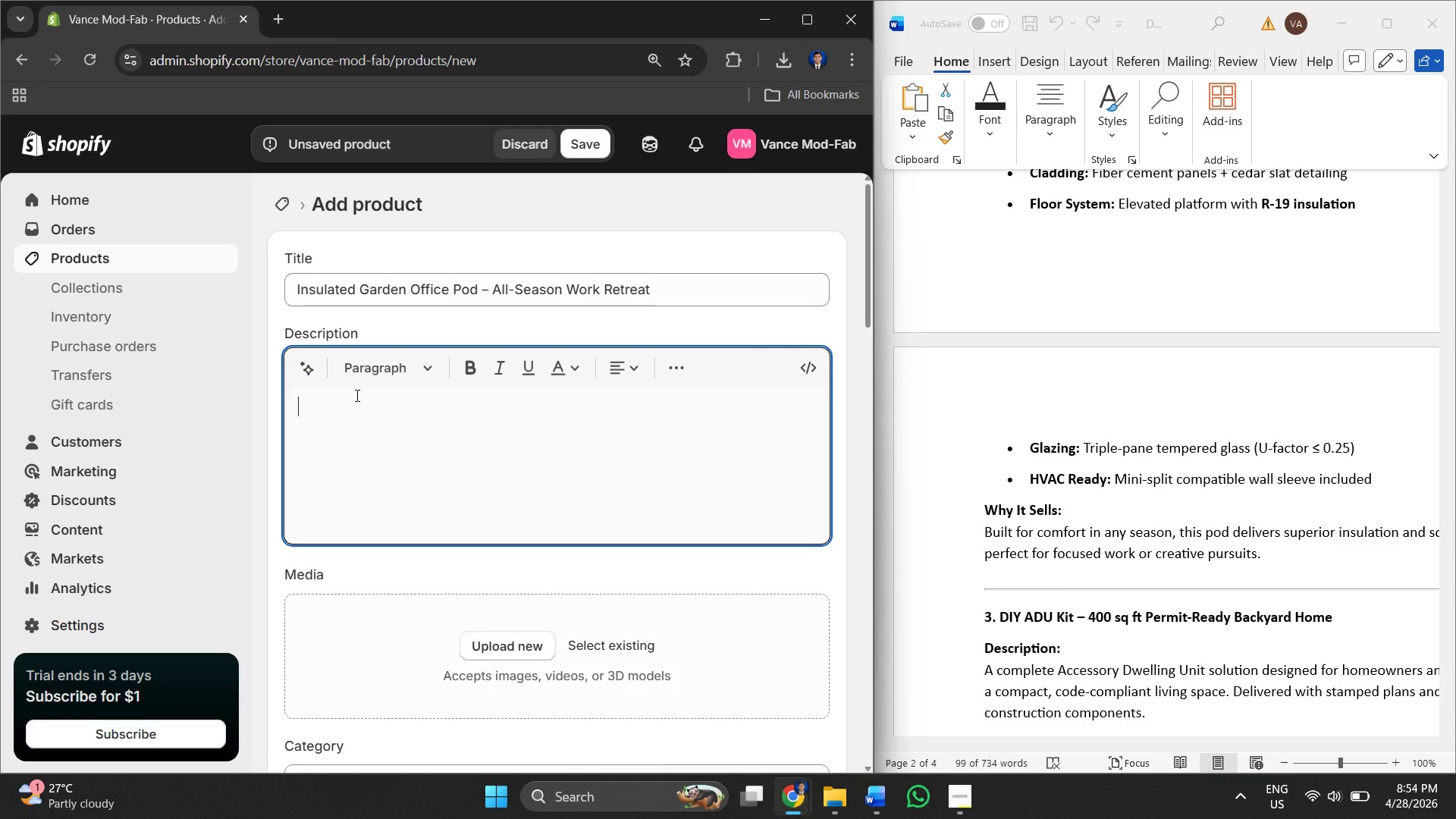 
right_click([356, 394])
 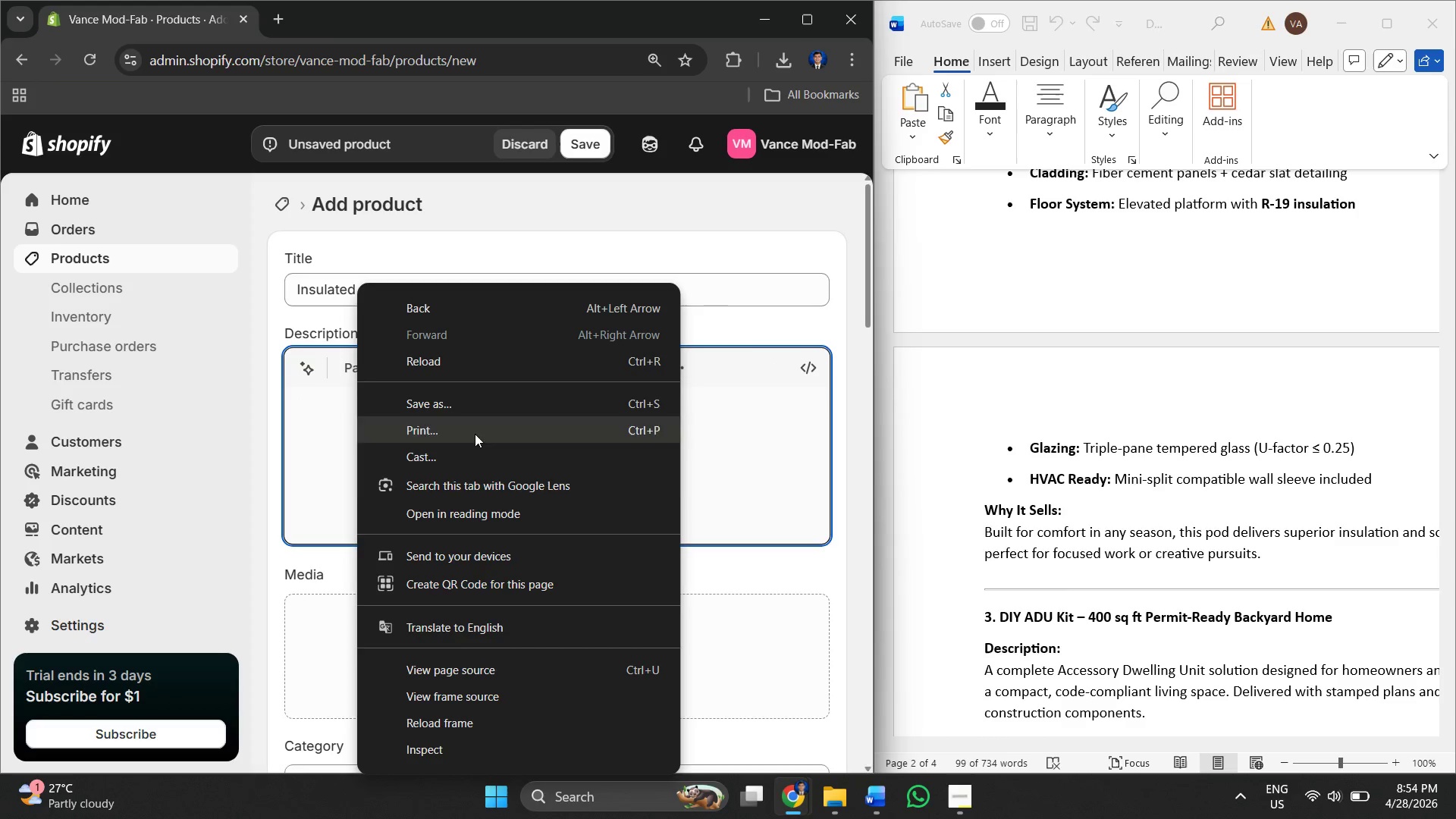 
scroll: coordinate [475, 548], scroll_direction: down, amount: 4.0
 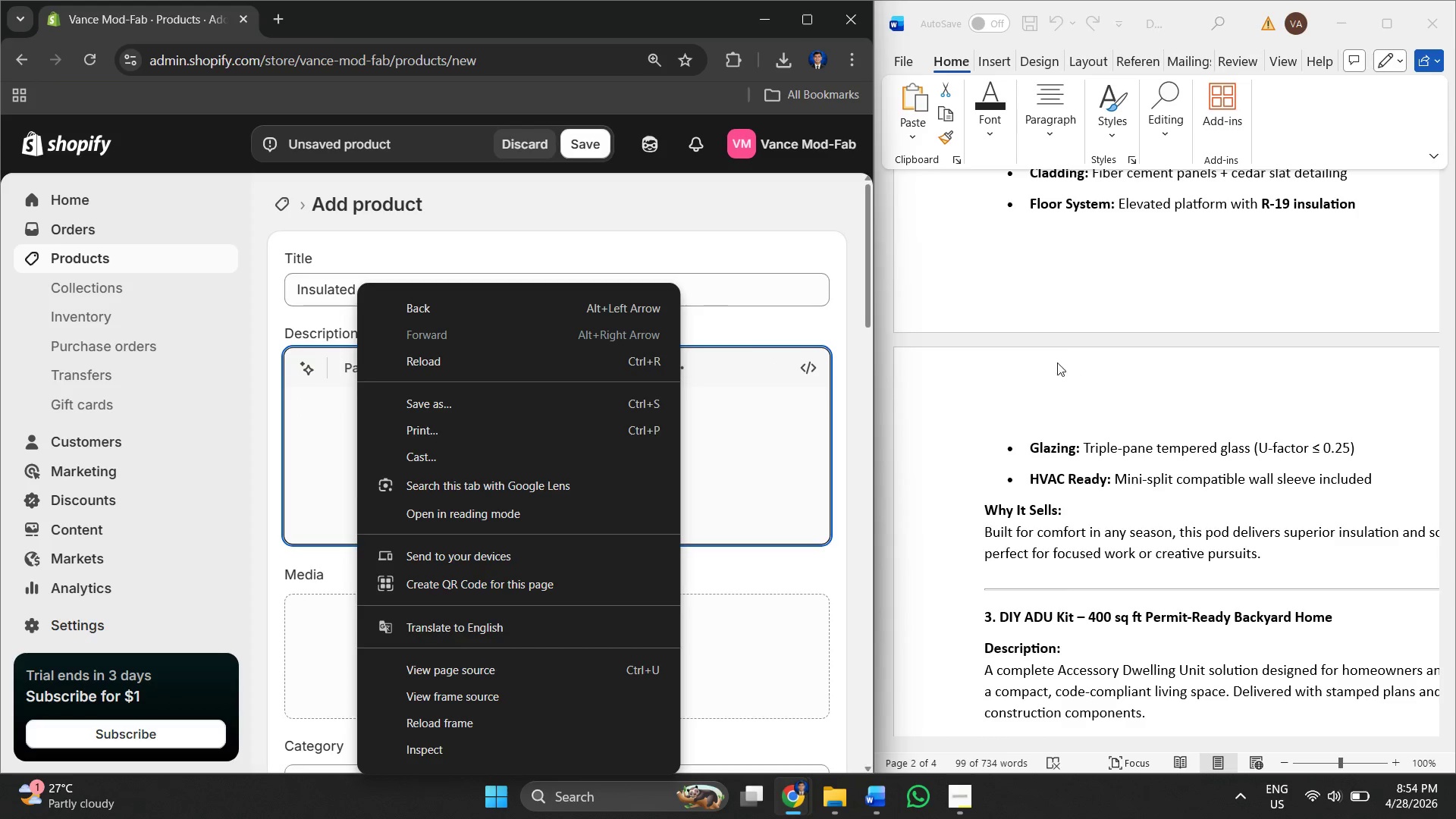 
scroll: coordinate [1018, 523], scroll_direction: up, amount: 5.0
 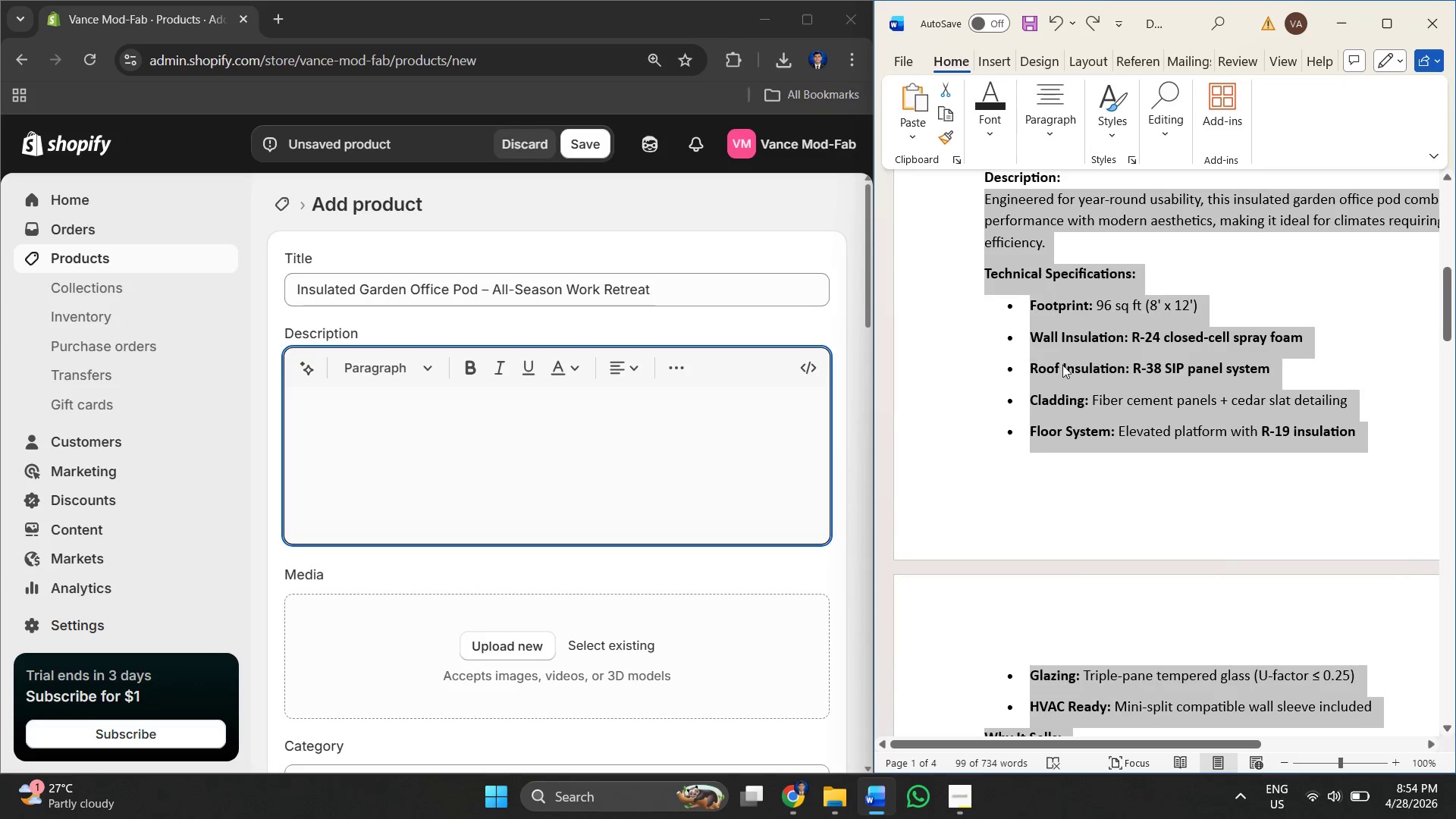 
right_click([1065, 359])
 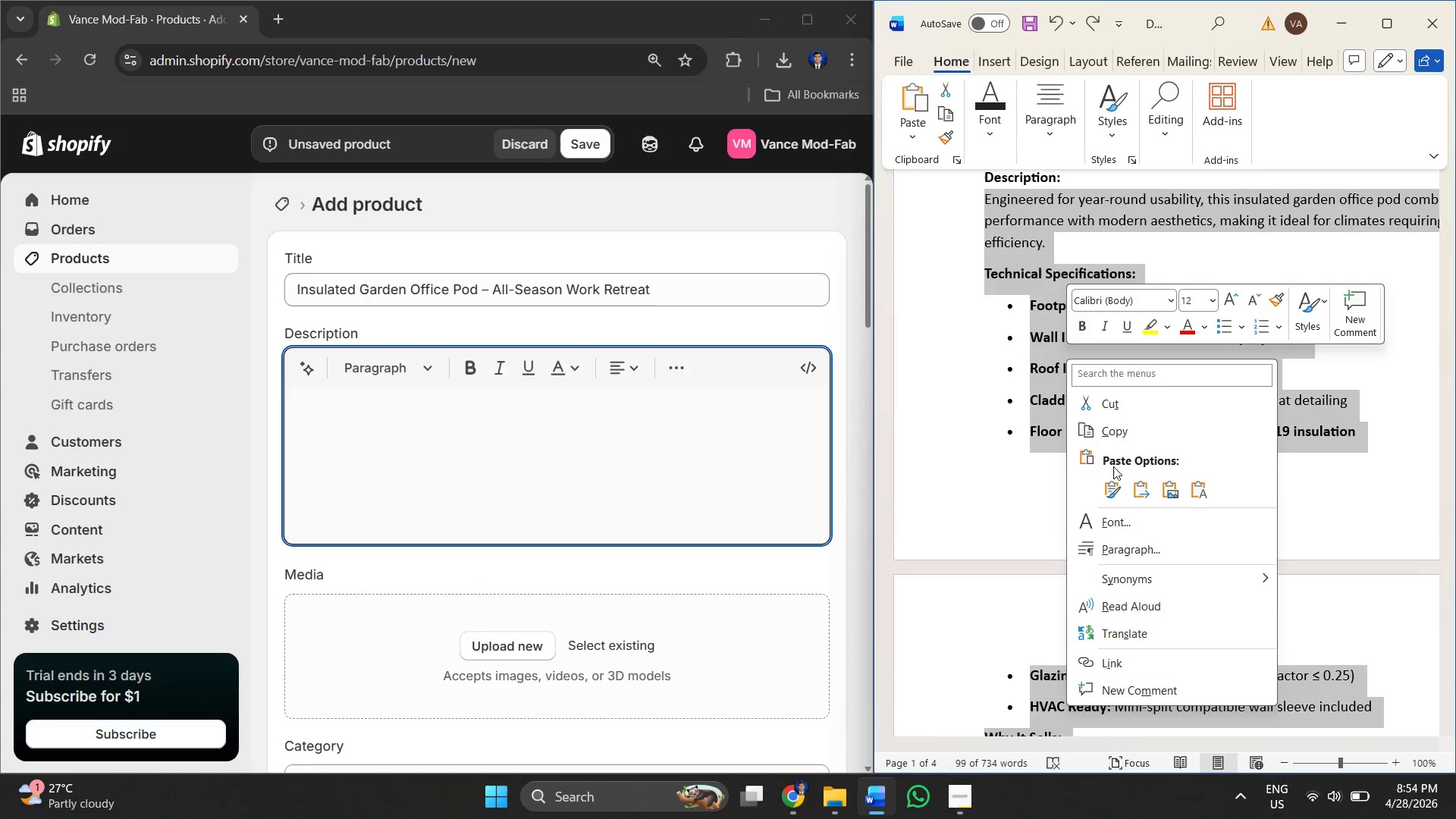 
left_click([1105, 428])
 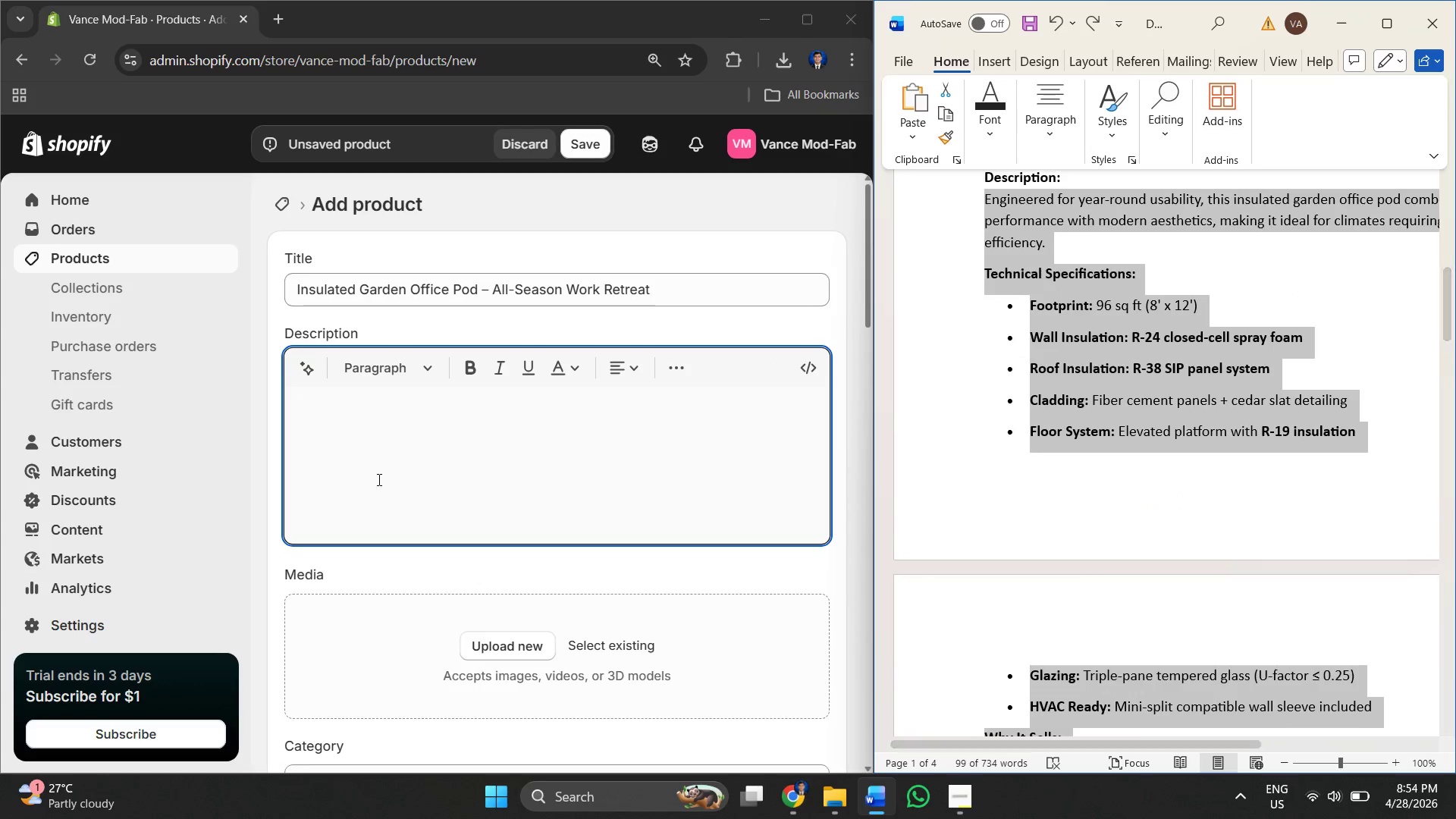 
left_click([366, 470])
 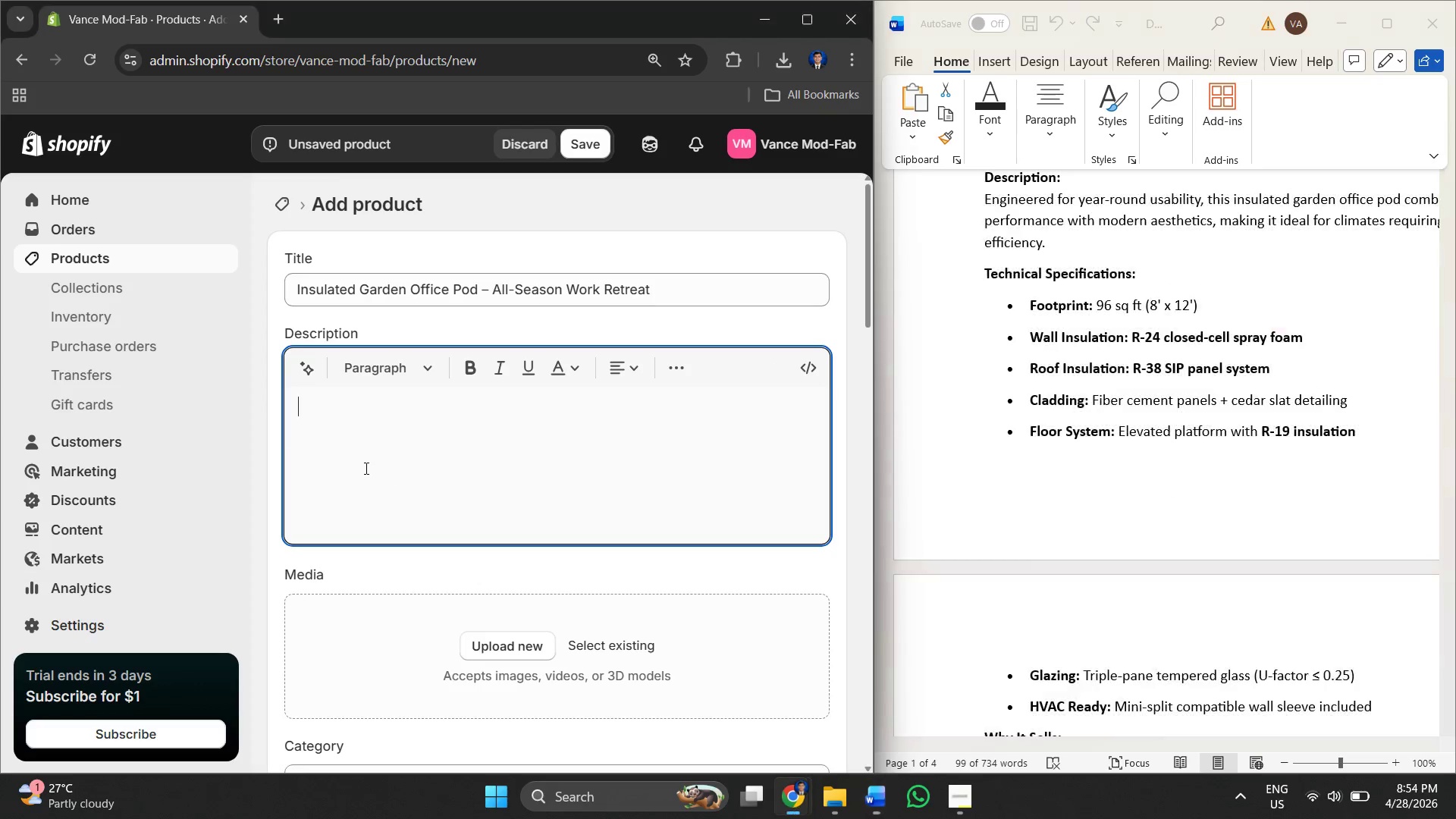 
right_click([365, 468])
 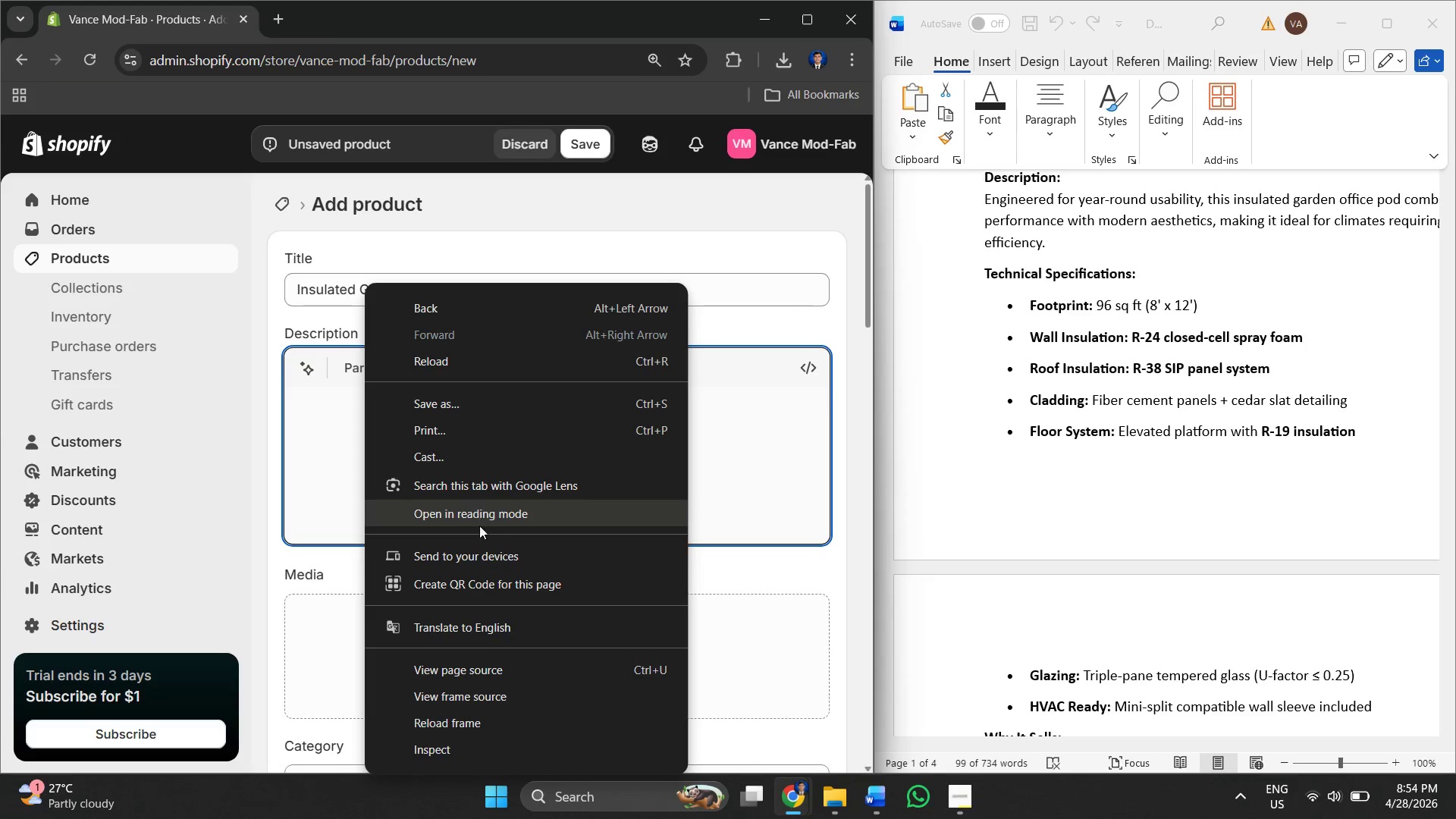 
scroll: coordinate [516, 572], scroll_direction: down, amount: 3.0
 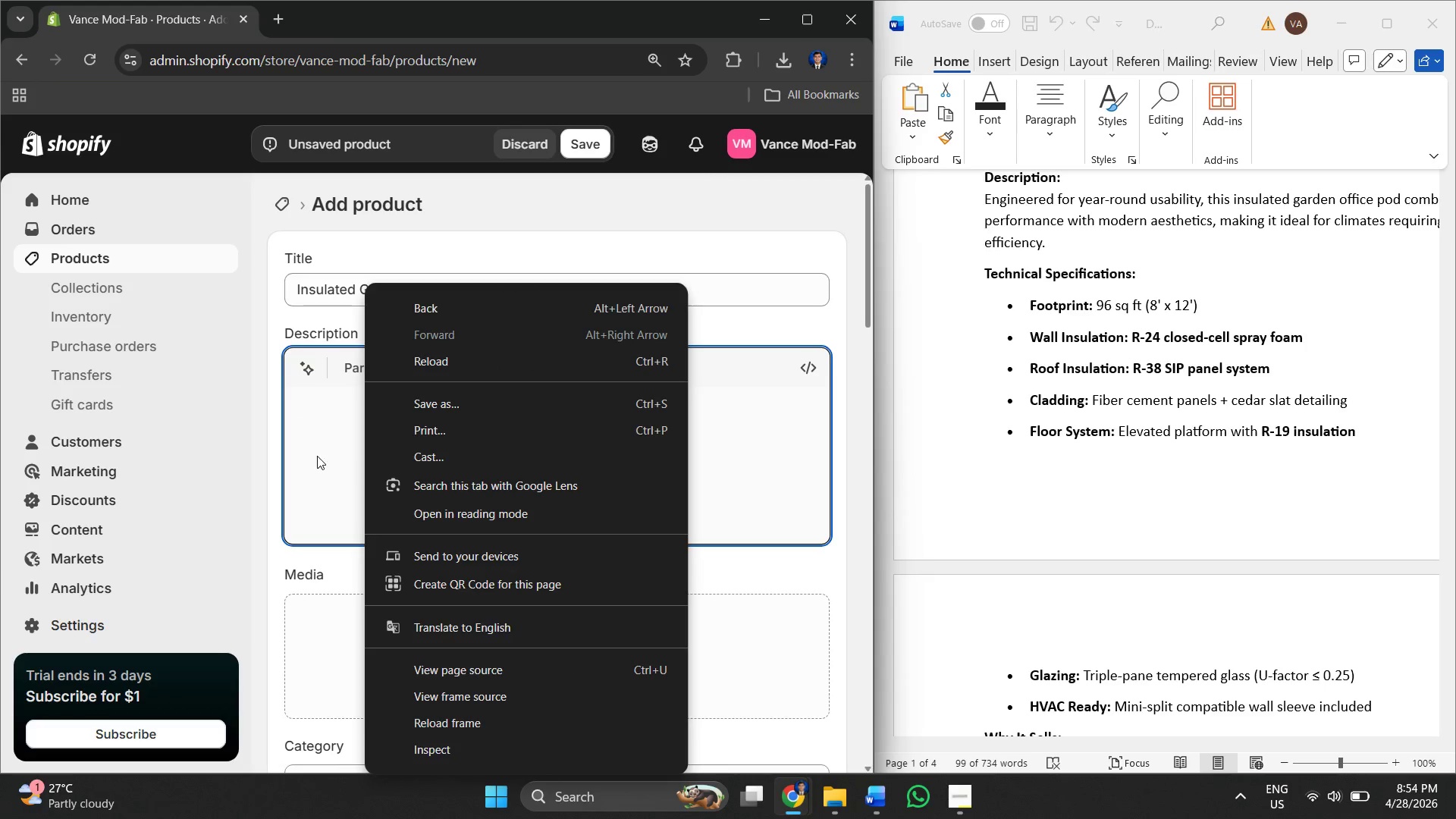 
left_click([315, 454])
 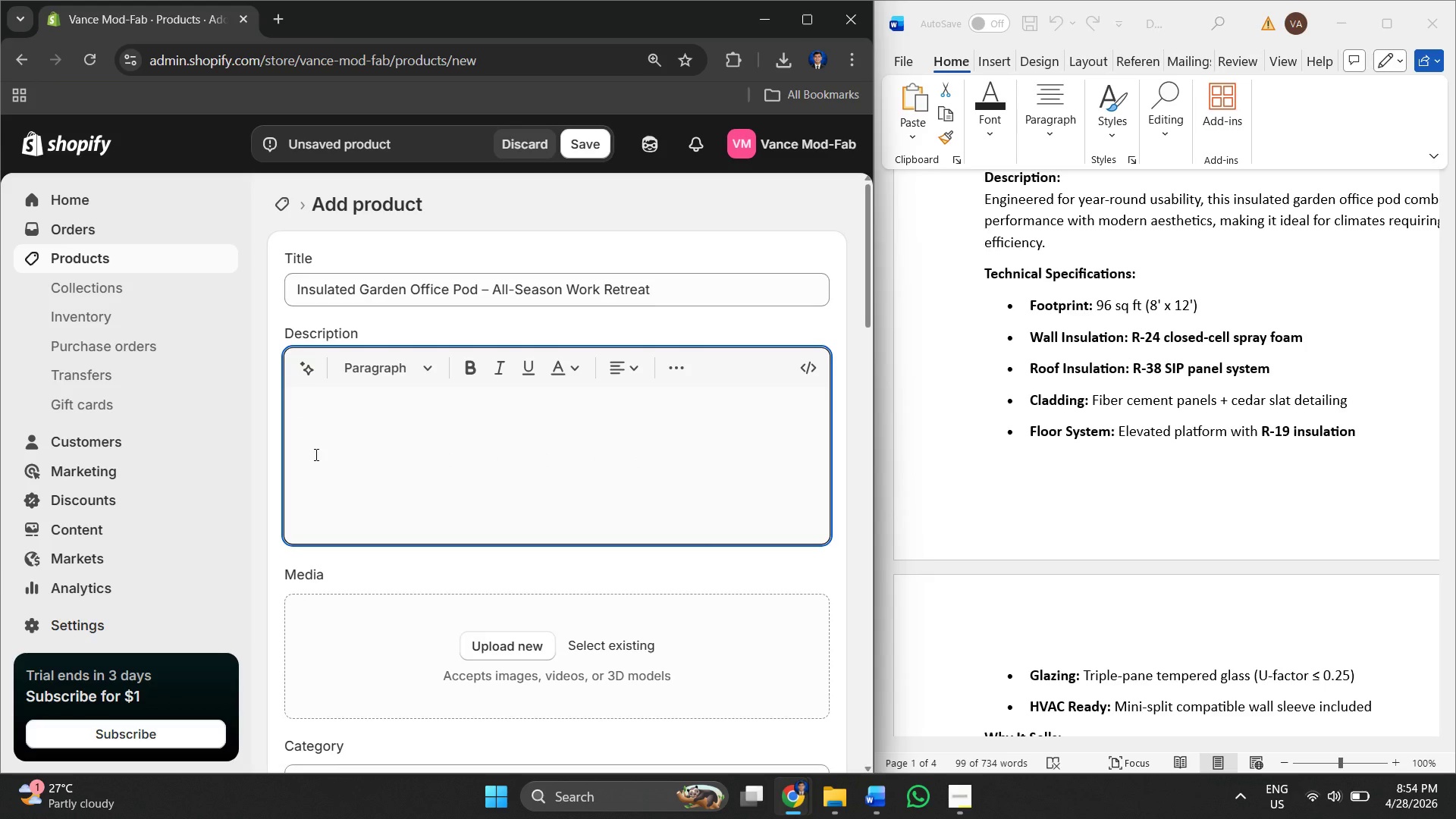 
key(Control+V)
 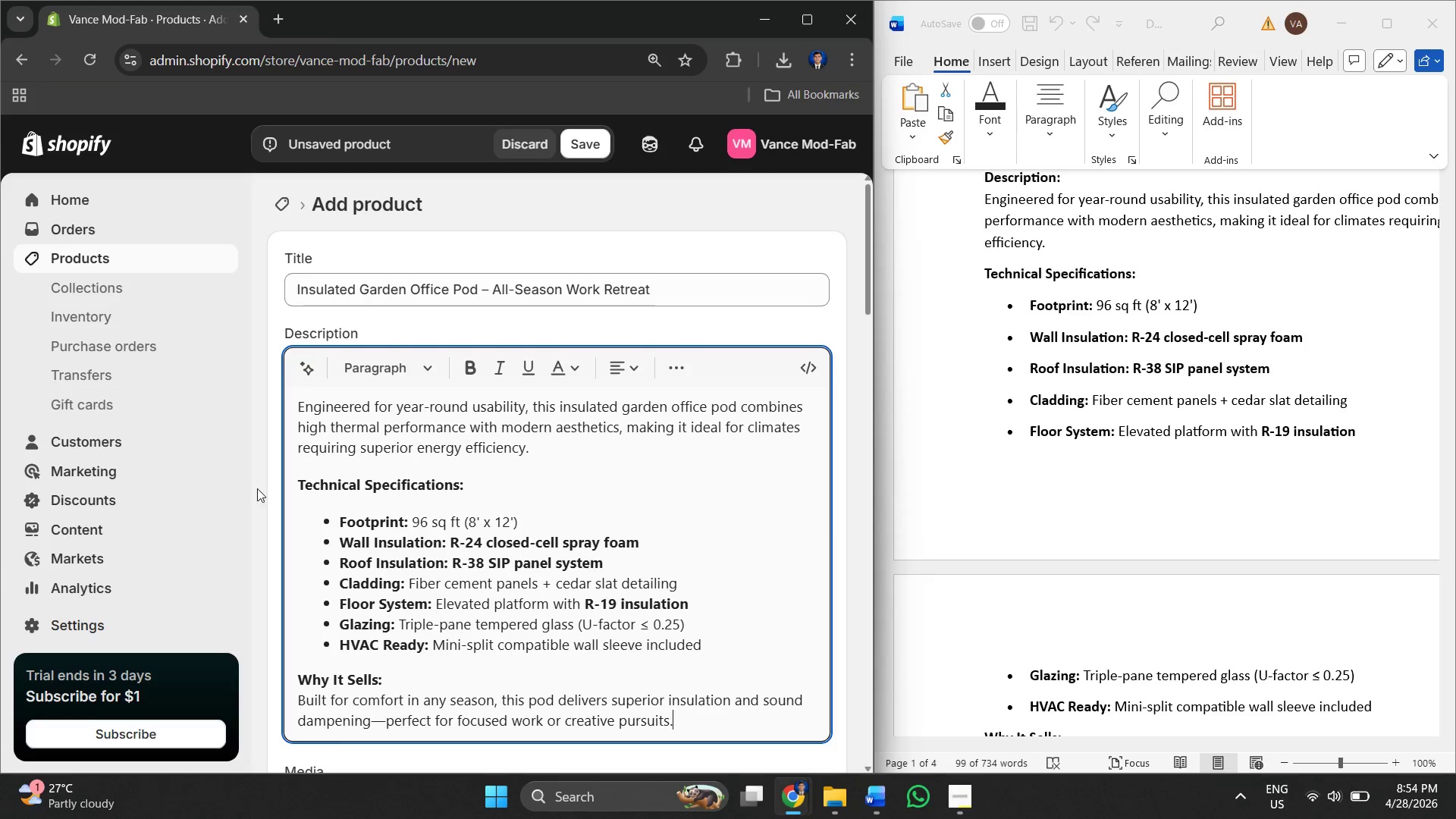 
scroll: coordinate [411, 284], scroll_direction: down, amount: 8.0
 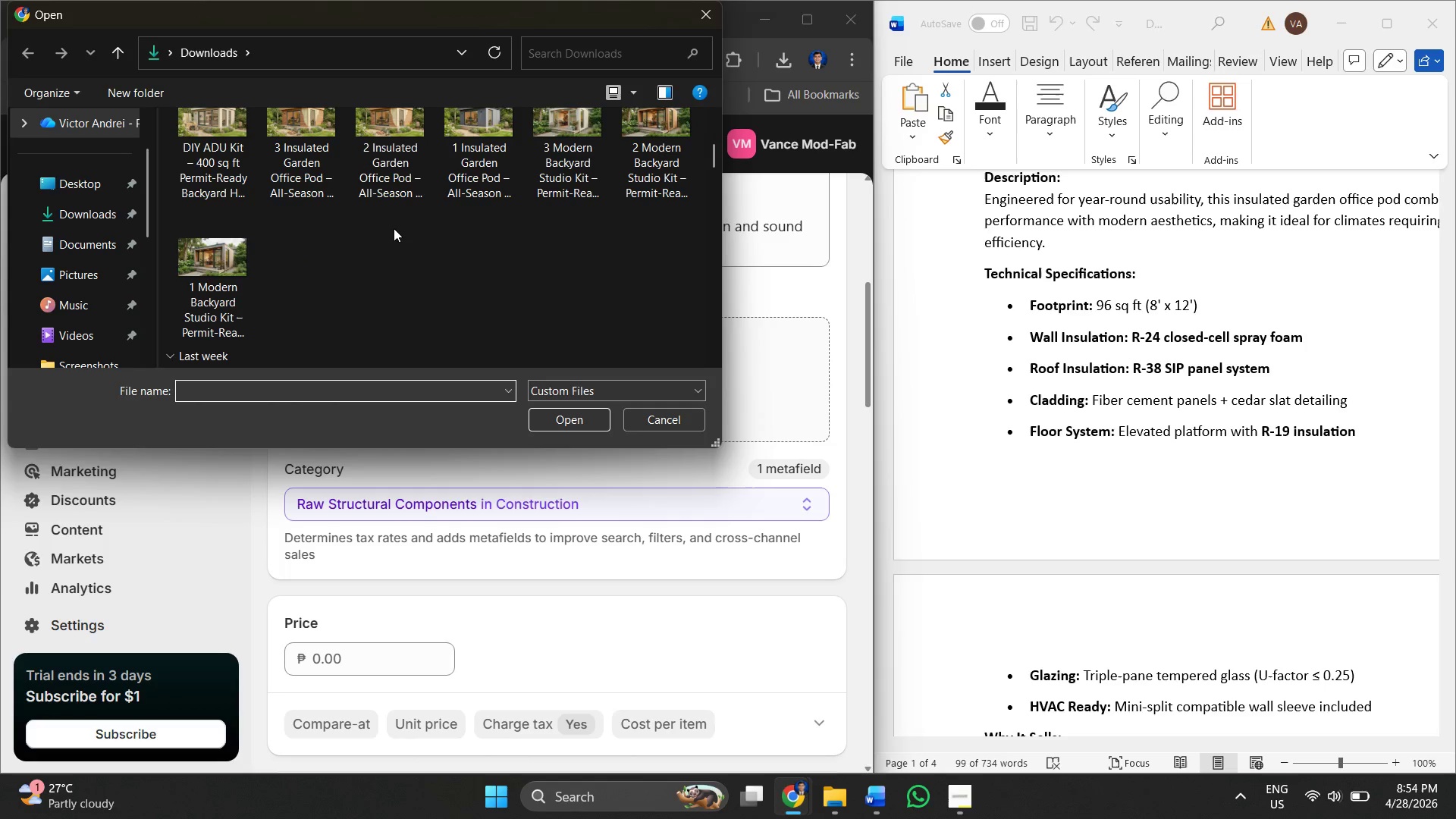 
scroll: coordinate [402, 209], scroll_direction: up, amount: 1.0
 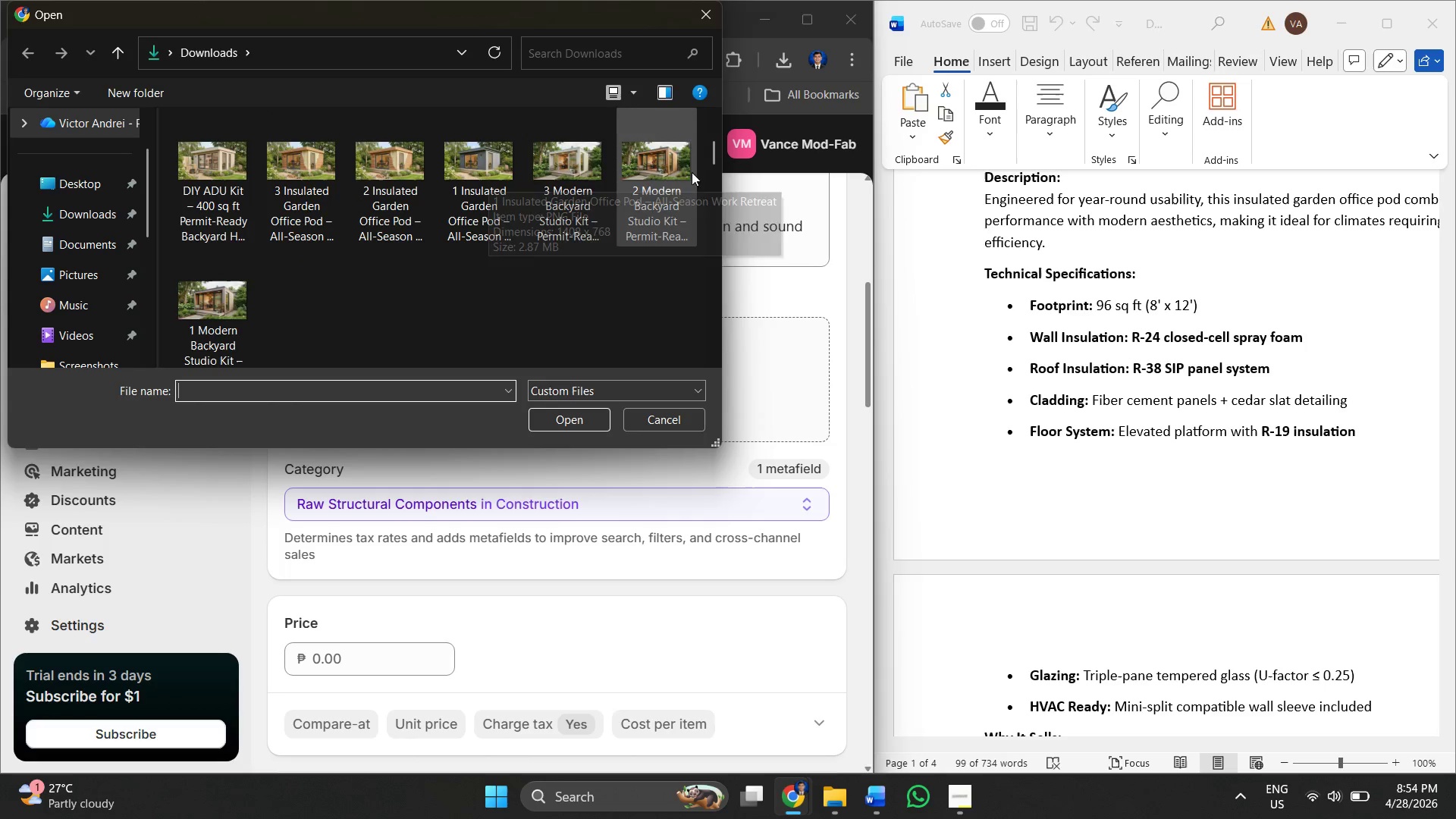 
left_click([468, 194])
 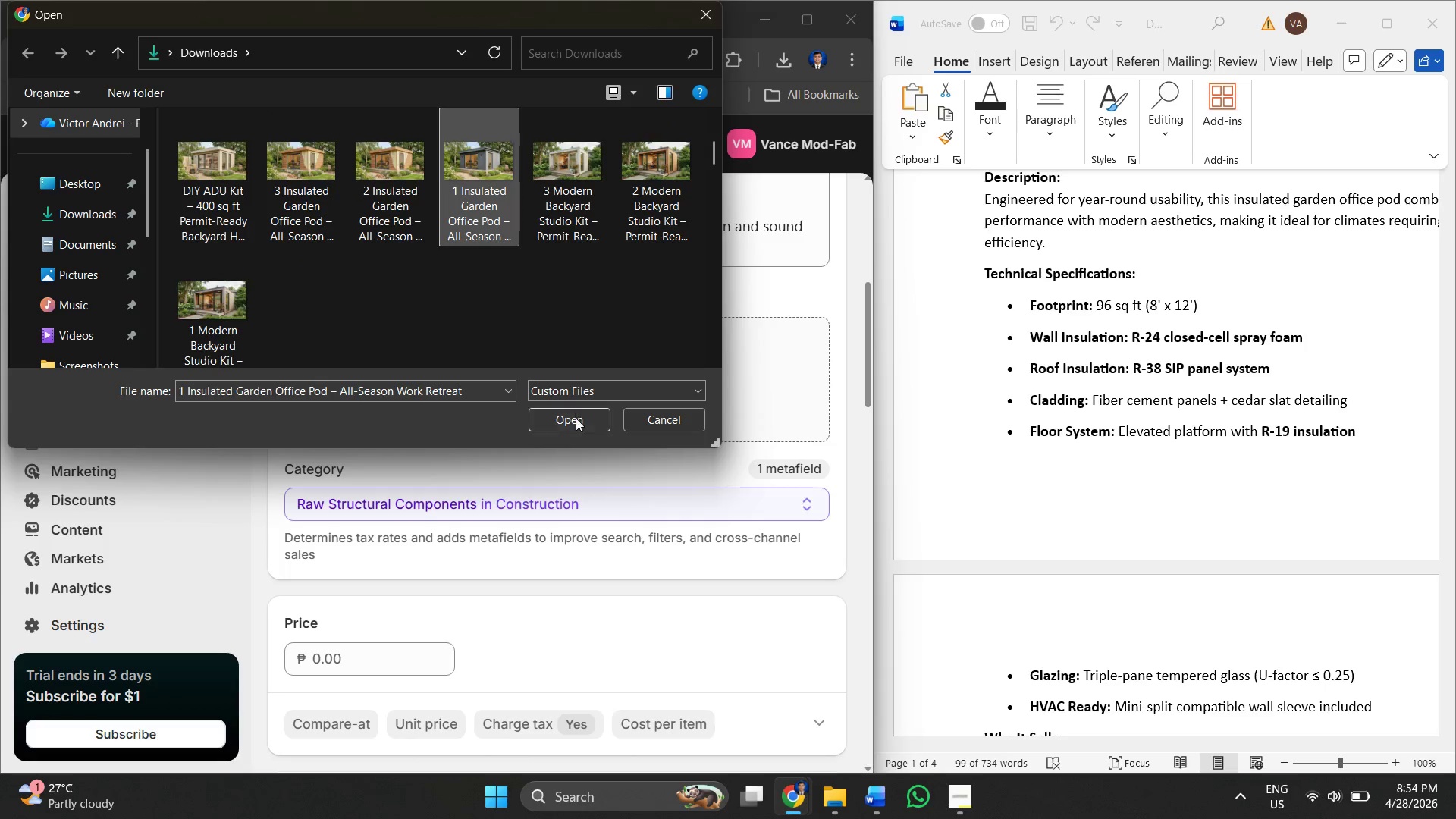 
left_click([576, 422])
 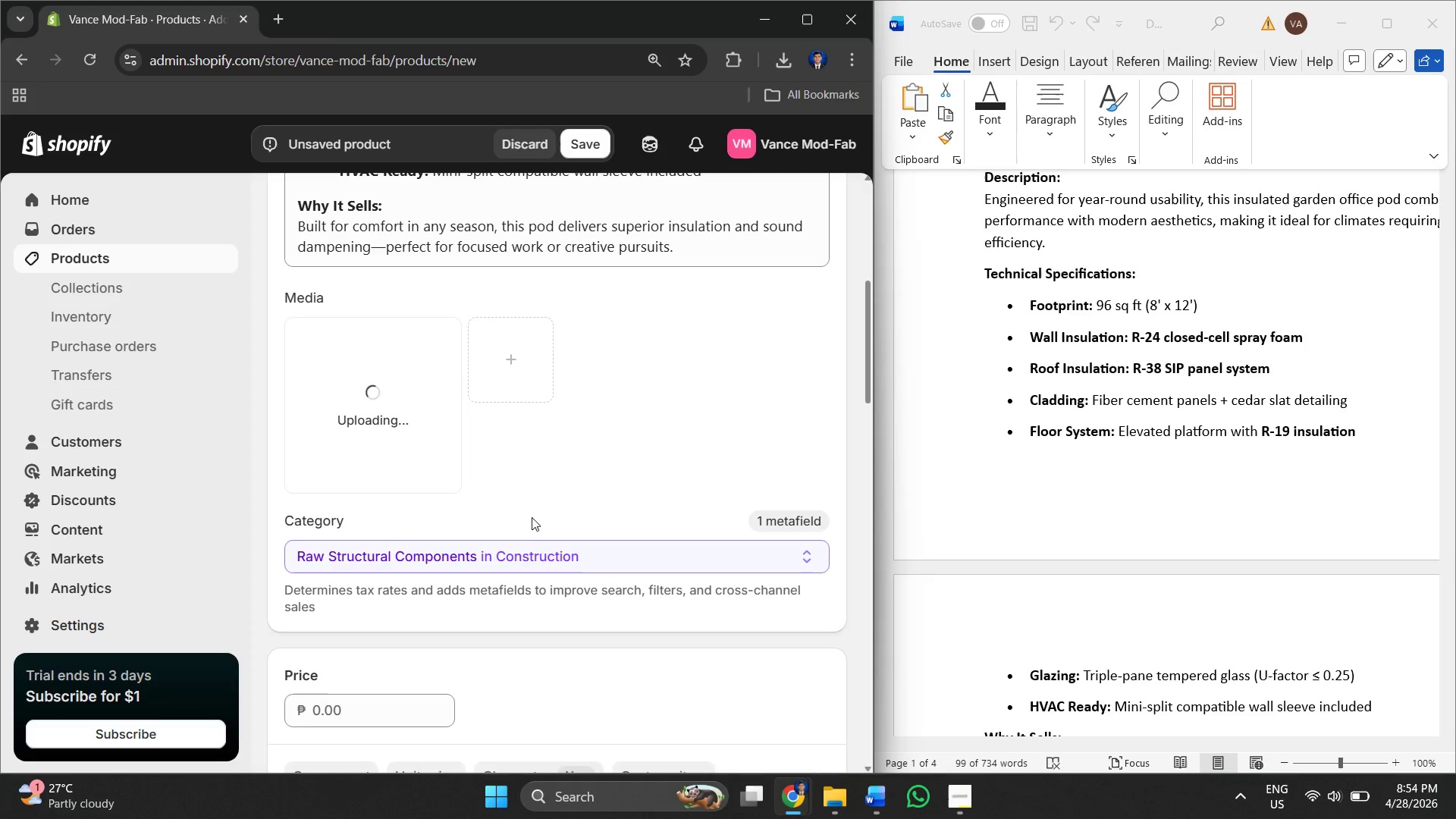 
left_click([515, 361])
 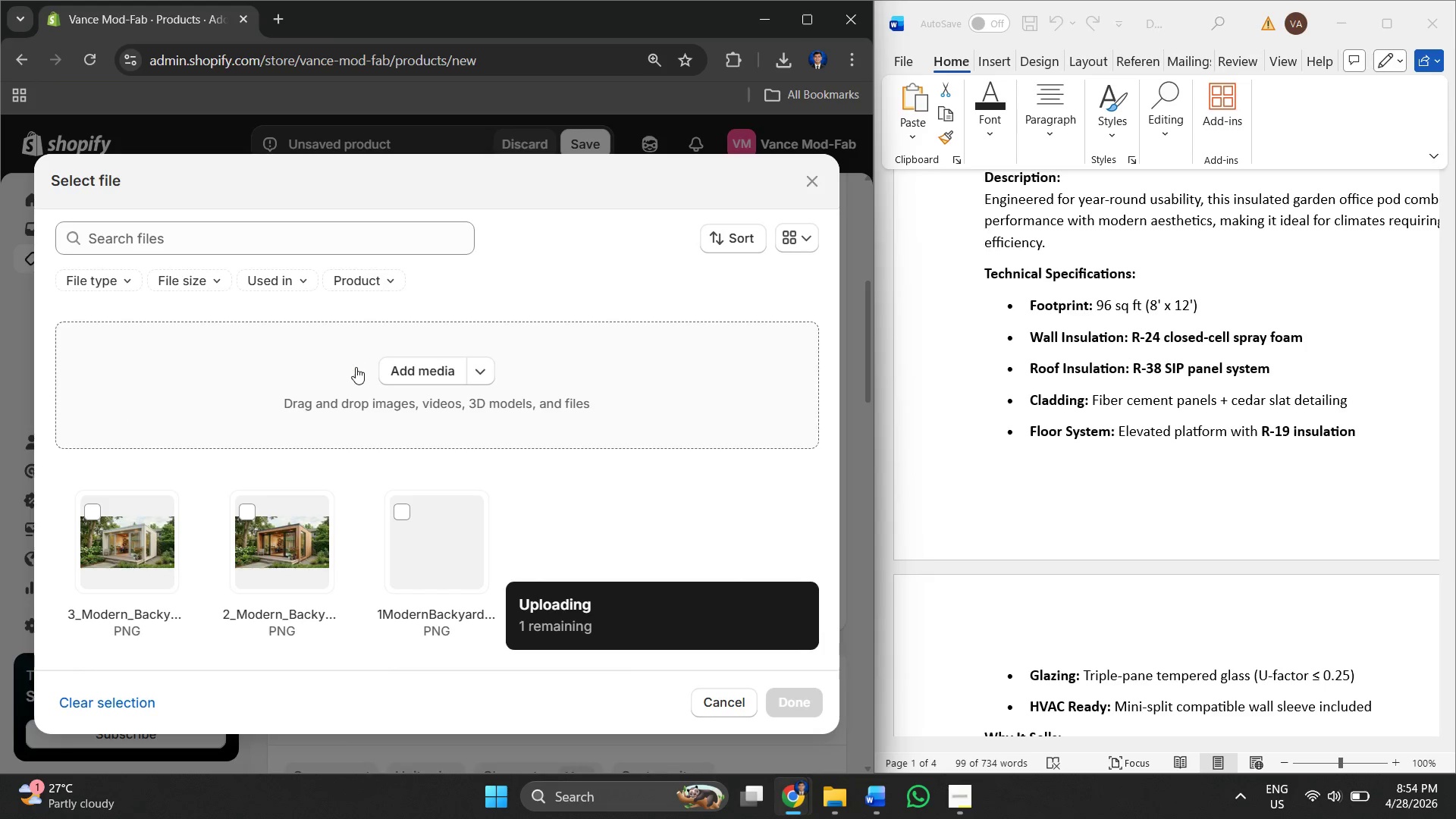 
left_click([400, 369])
 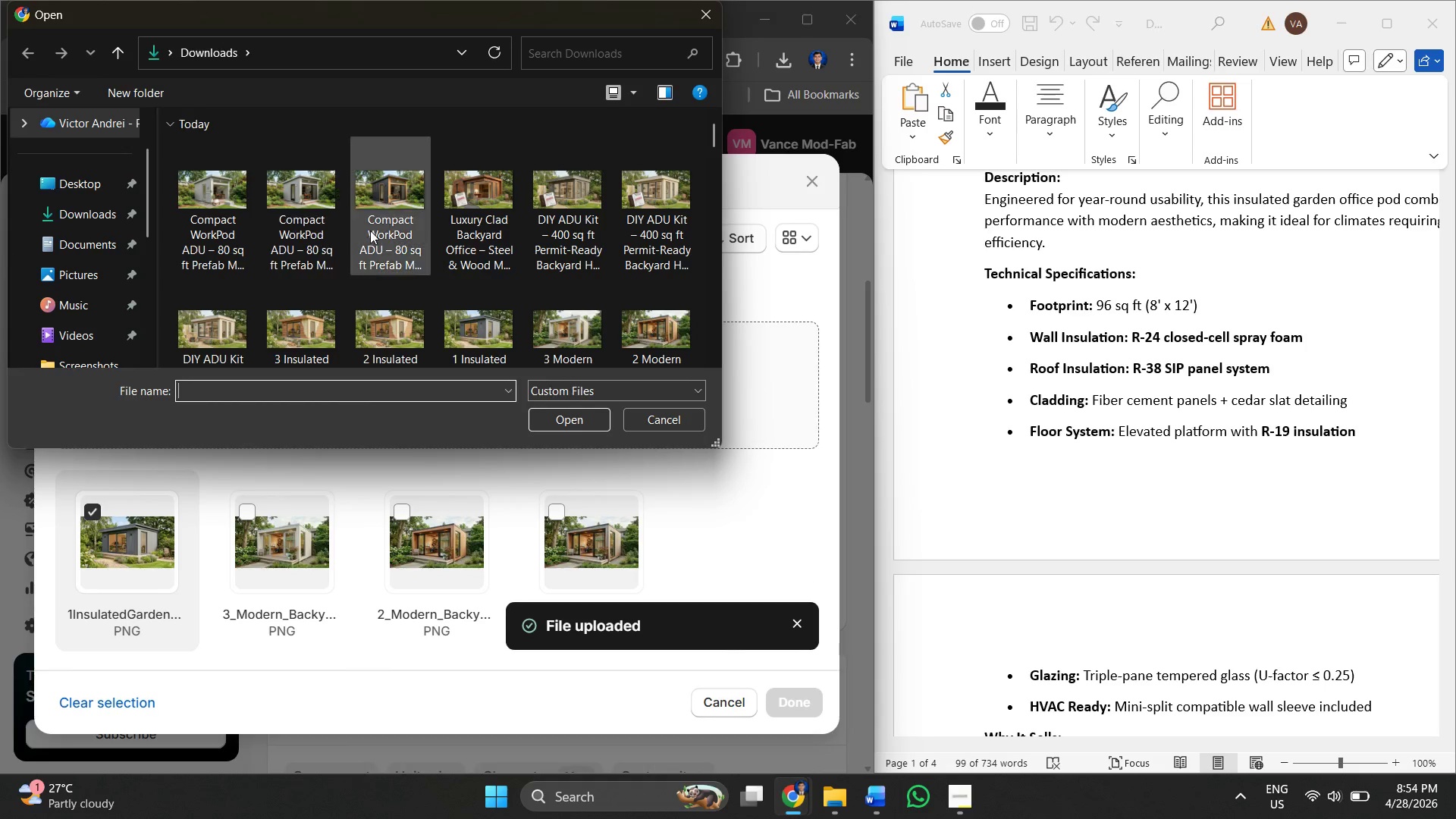 
scroll: coordinate [479, 268], scroll_direction: down, amount: 2.0
 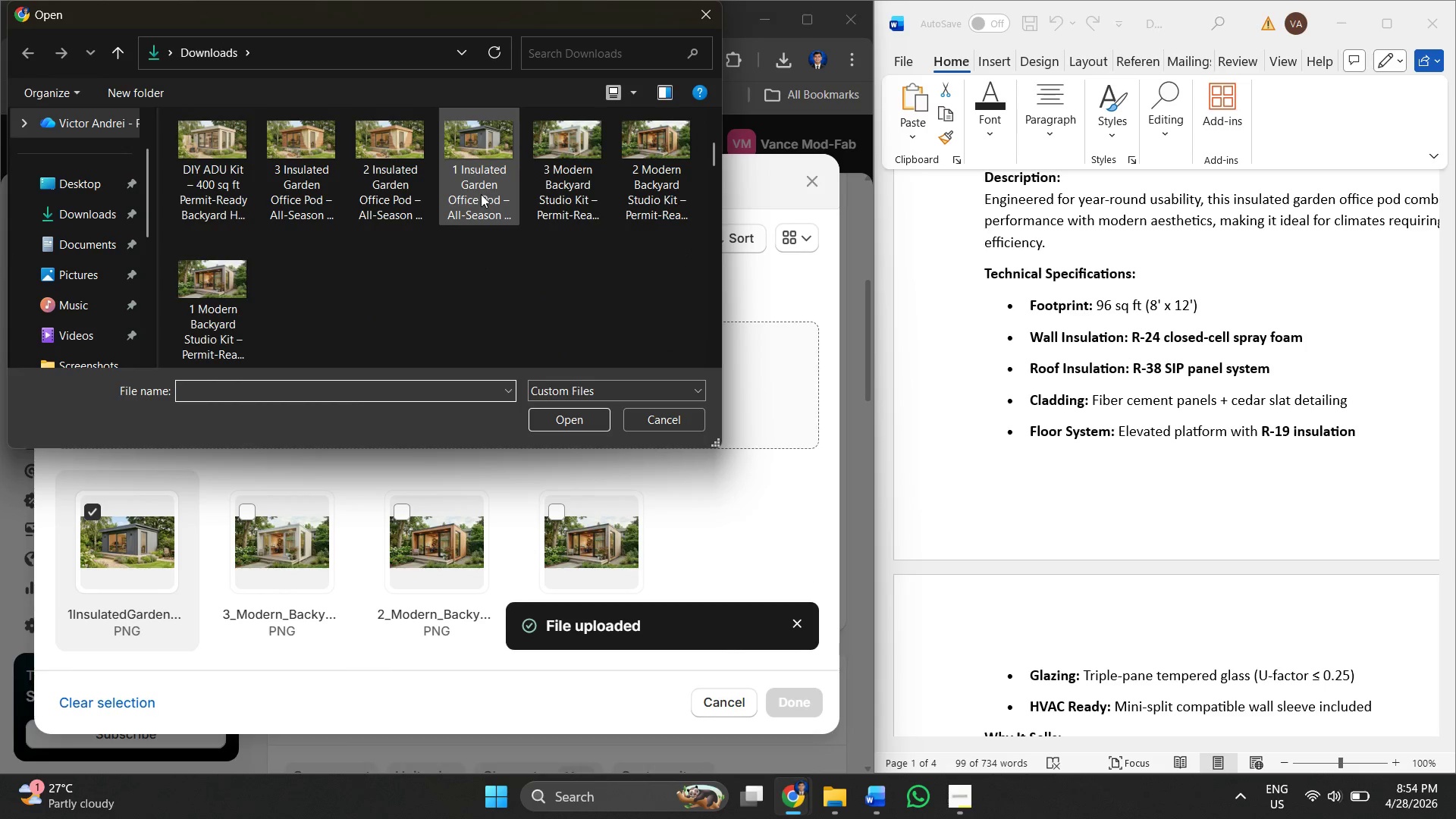 
left_click([381, 194])
 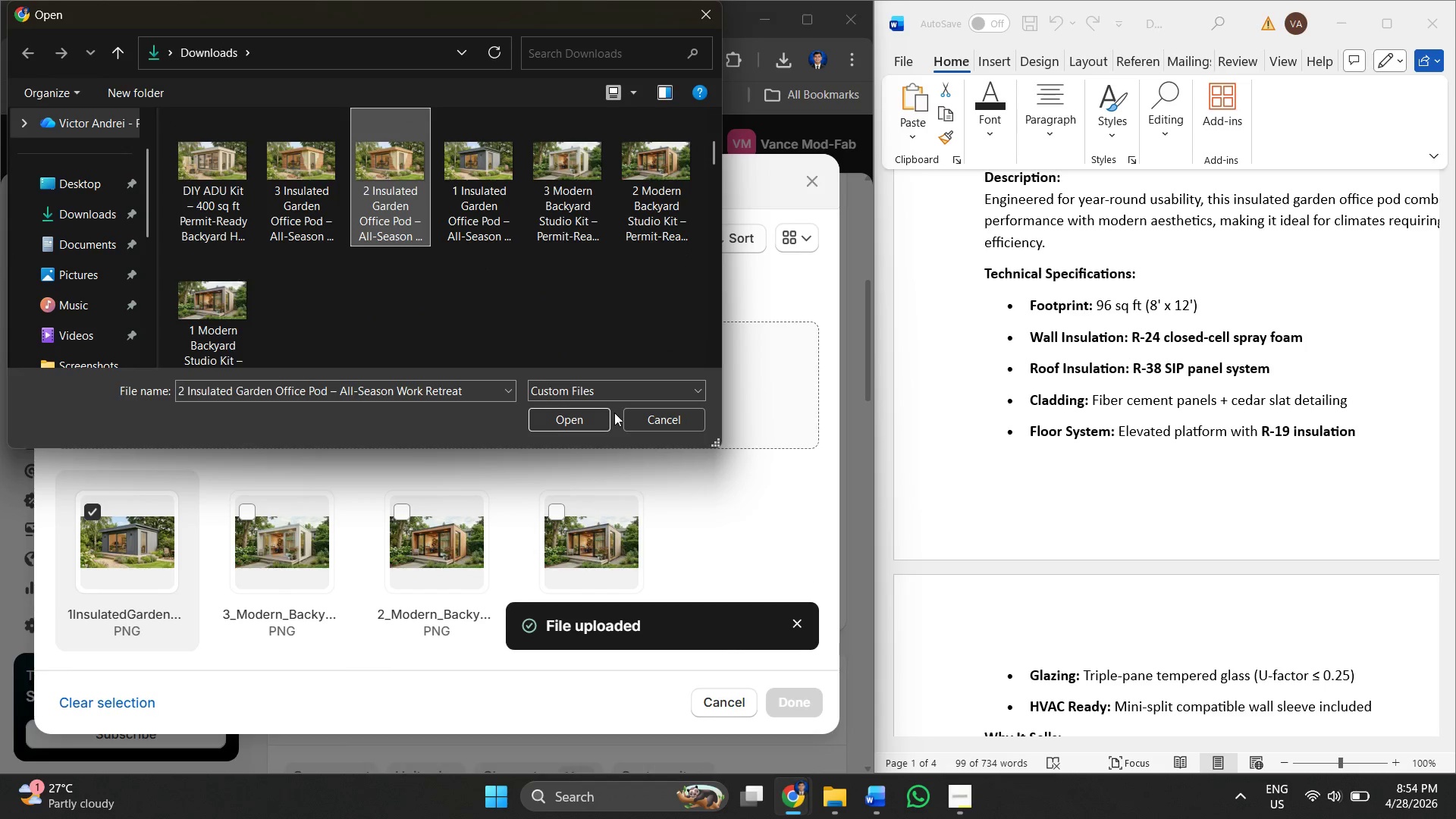 
left_click([582, 424])
 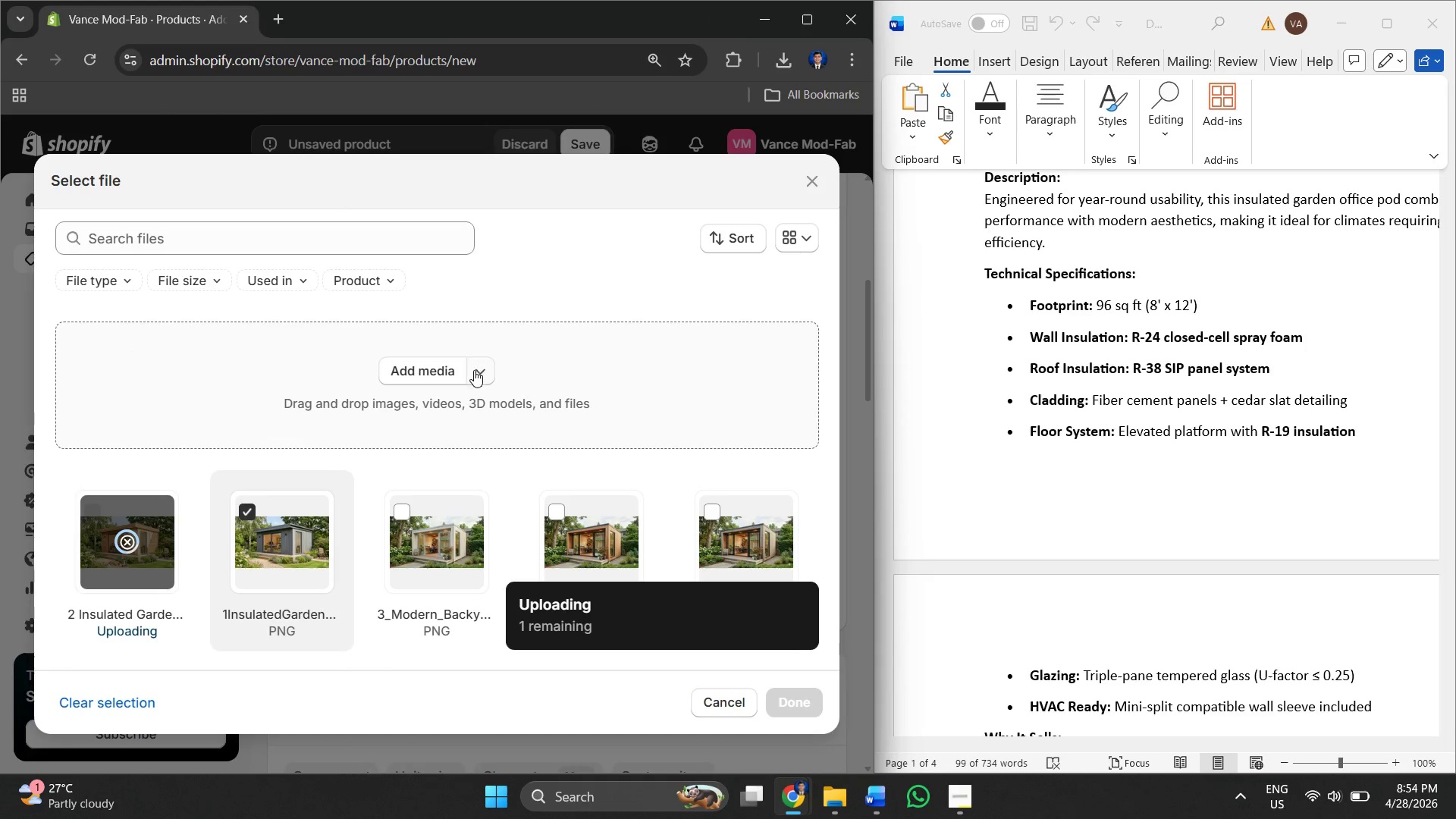 
left_click([441, 370])
 